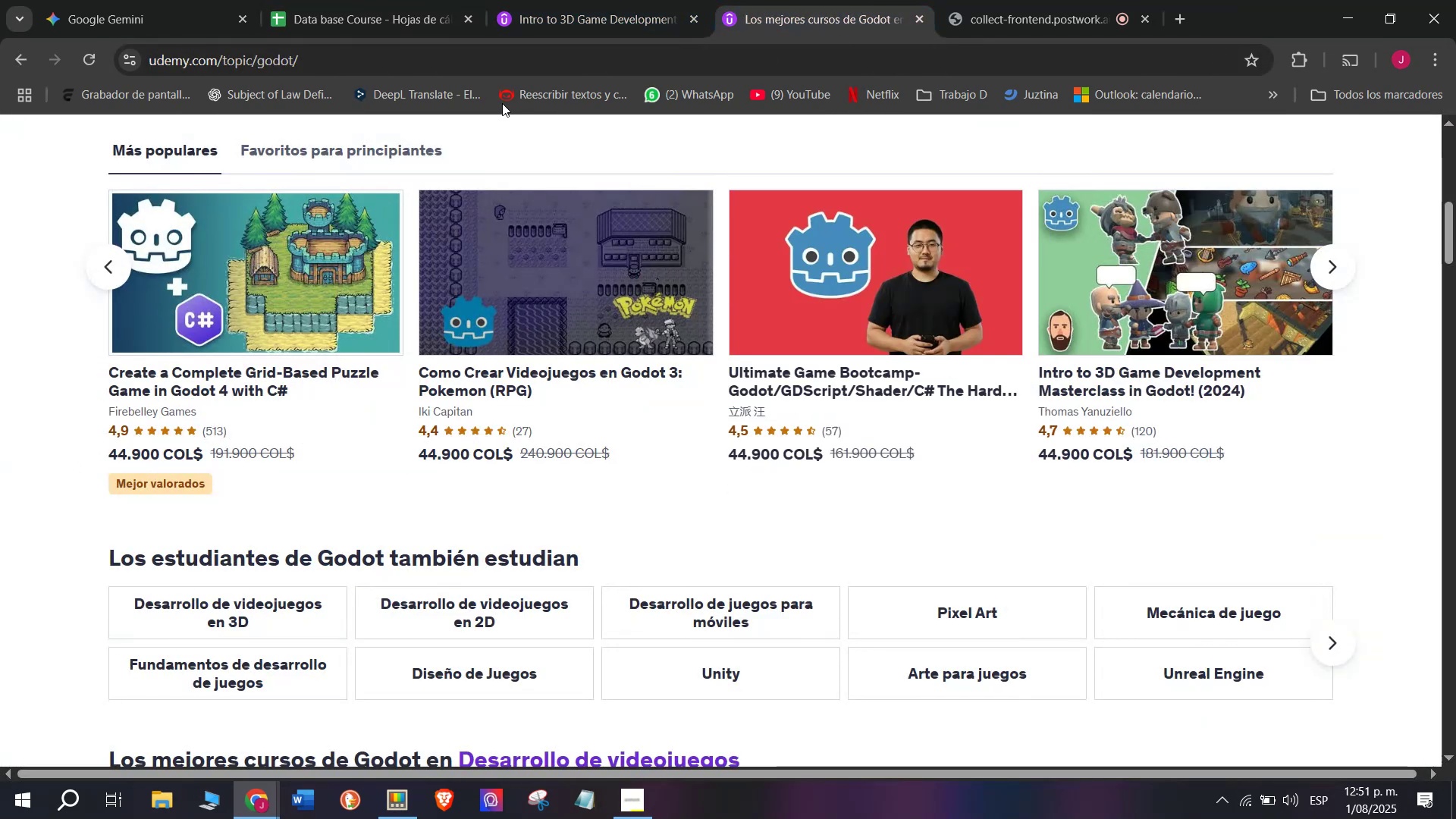 
left_click([521, 0])
 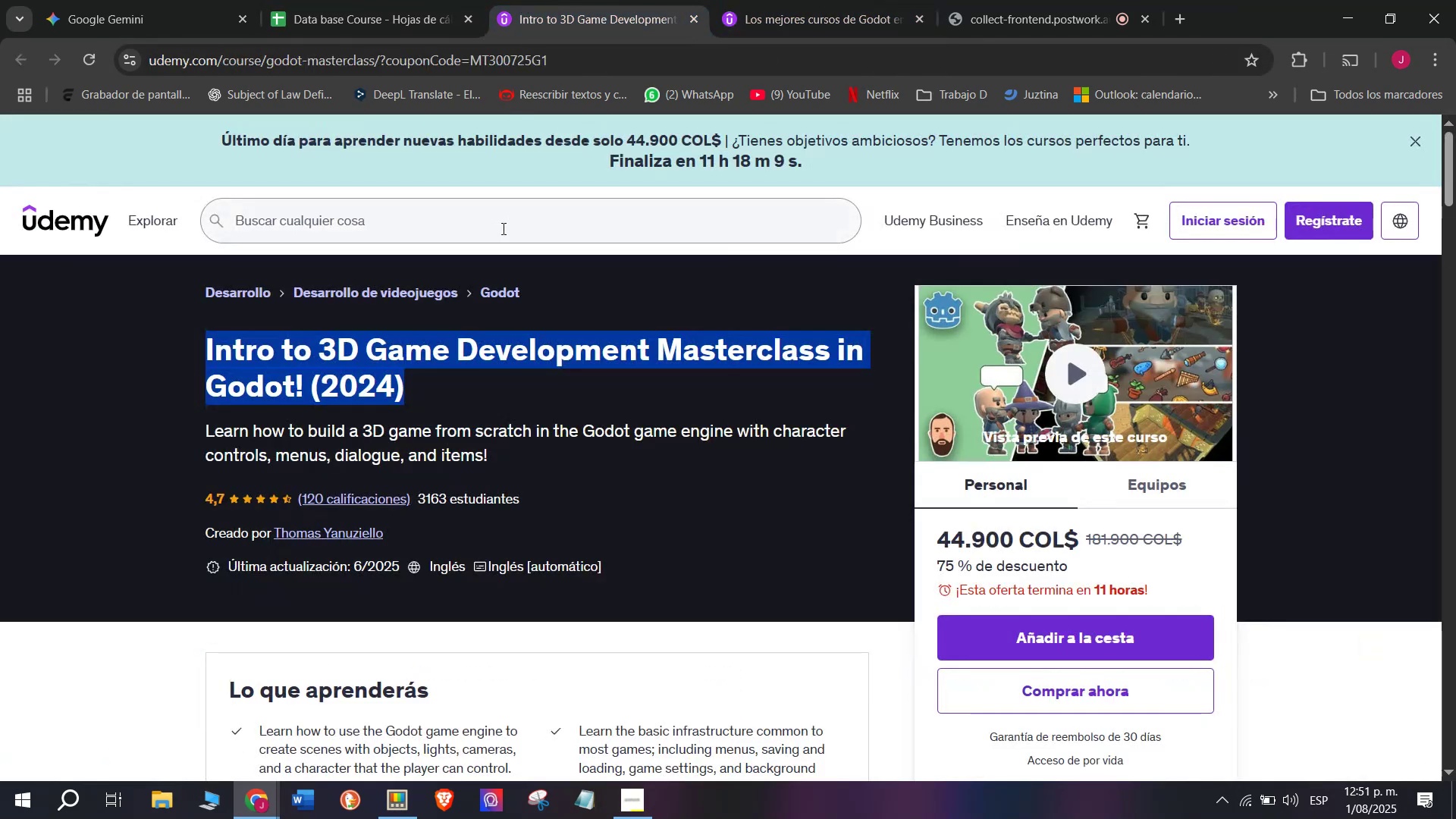 
scroll: coordinate [479, 375], scroll_direction: up, amount: 5.0
 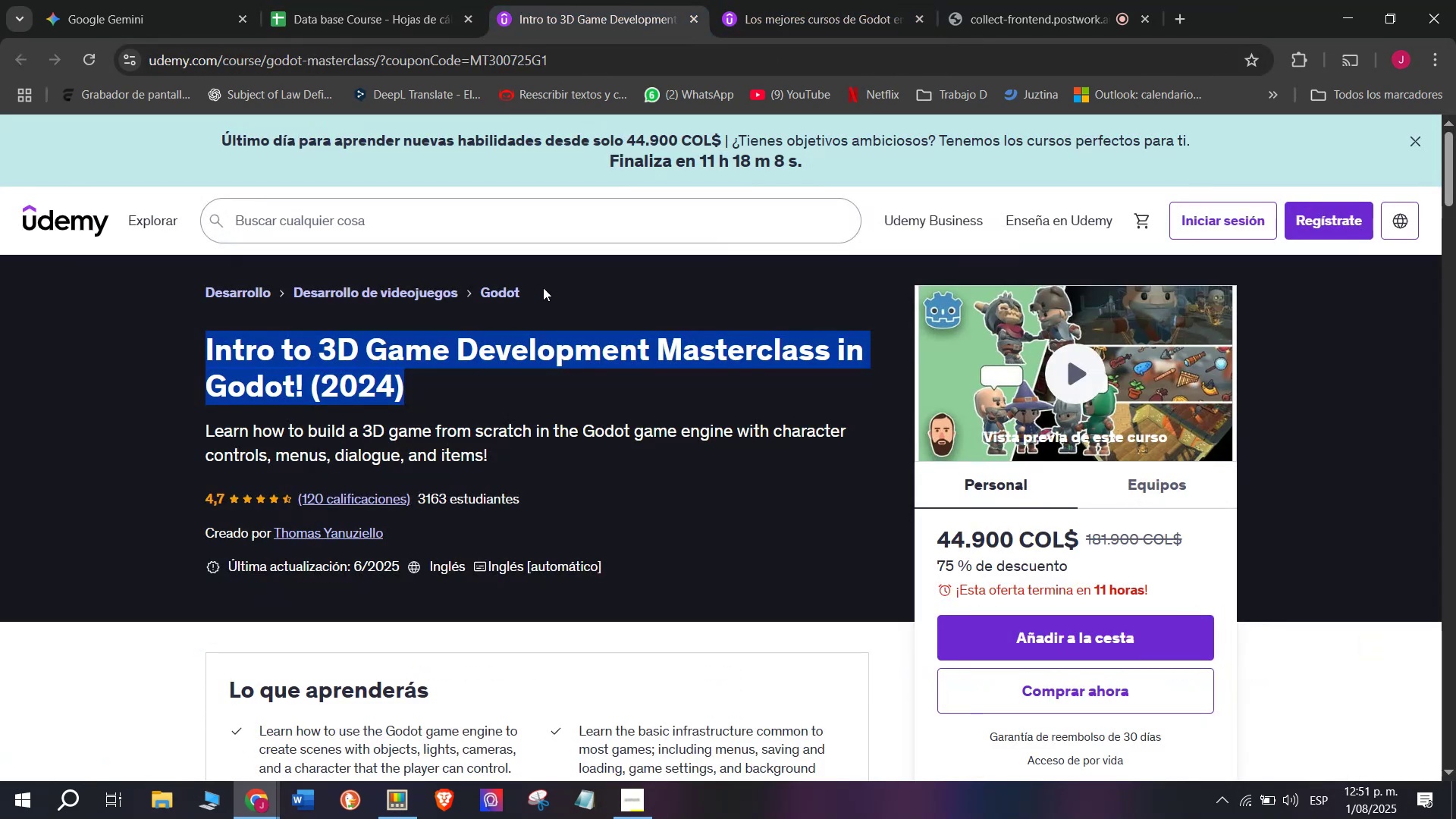 
left_click_drag(start_coordinate=[554, 286], to_coordinate=[482, 289])
 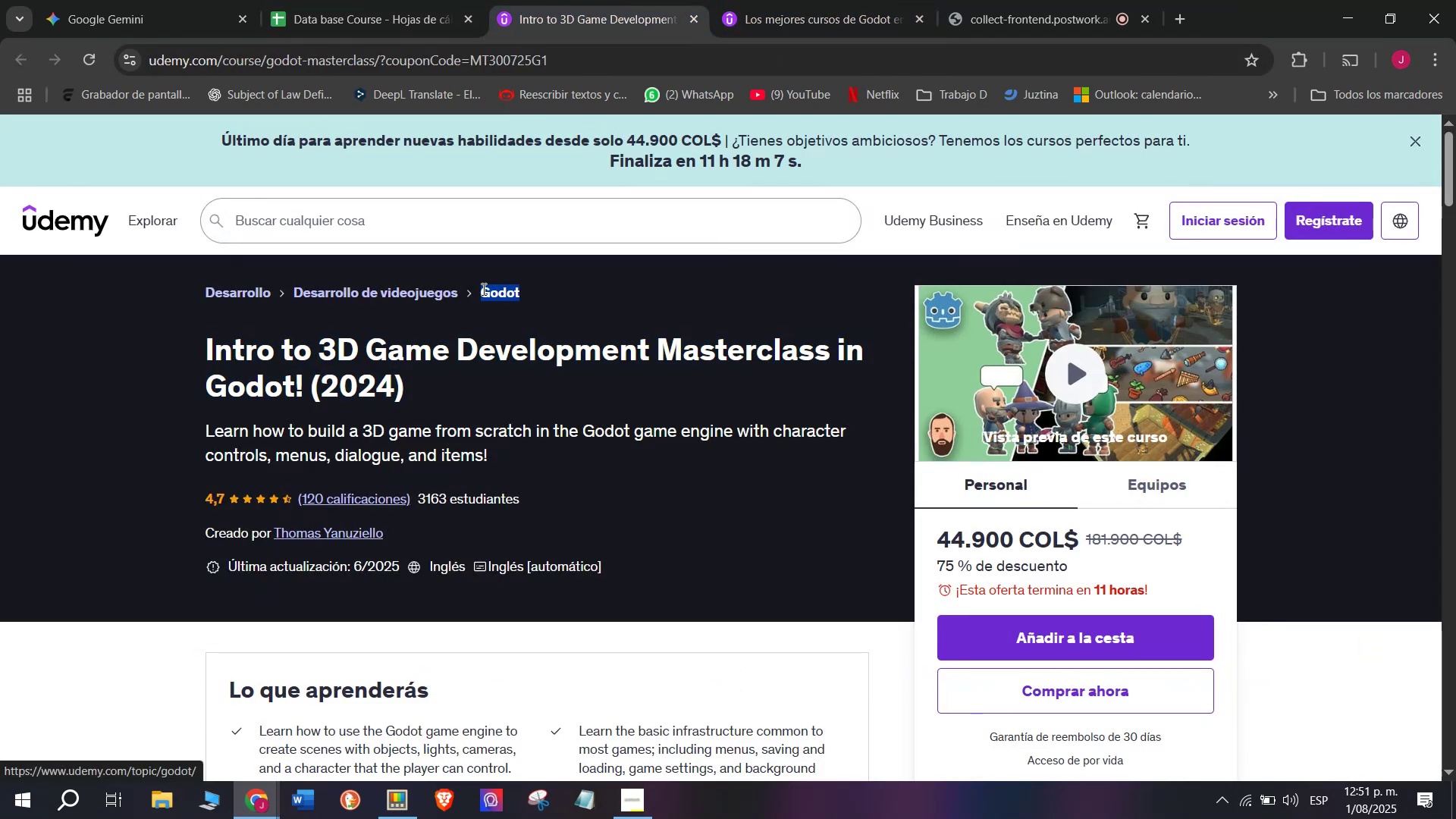 
key(Control+ControlLeft)
 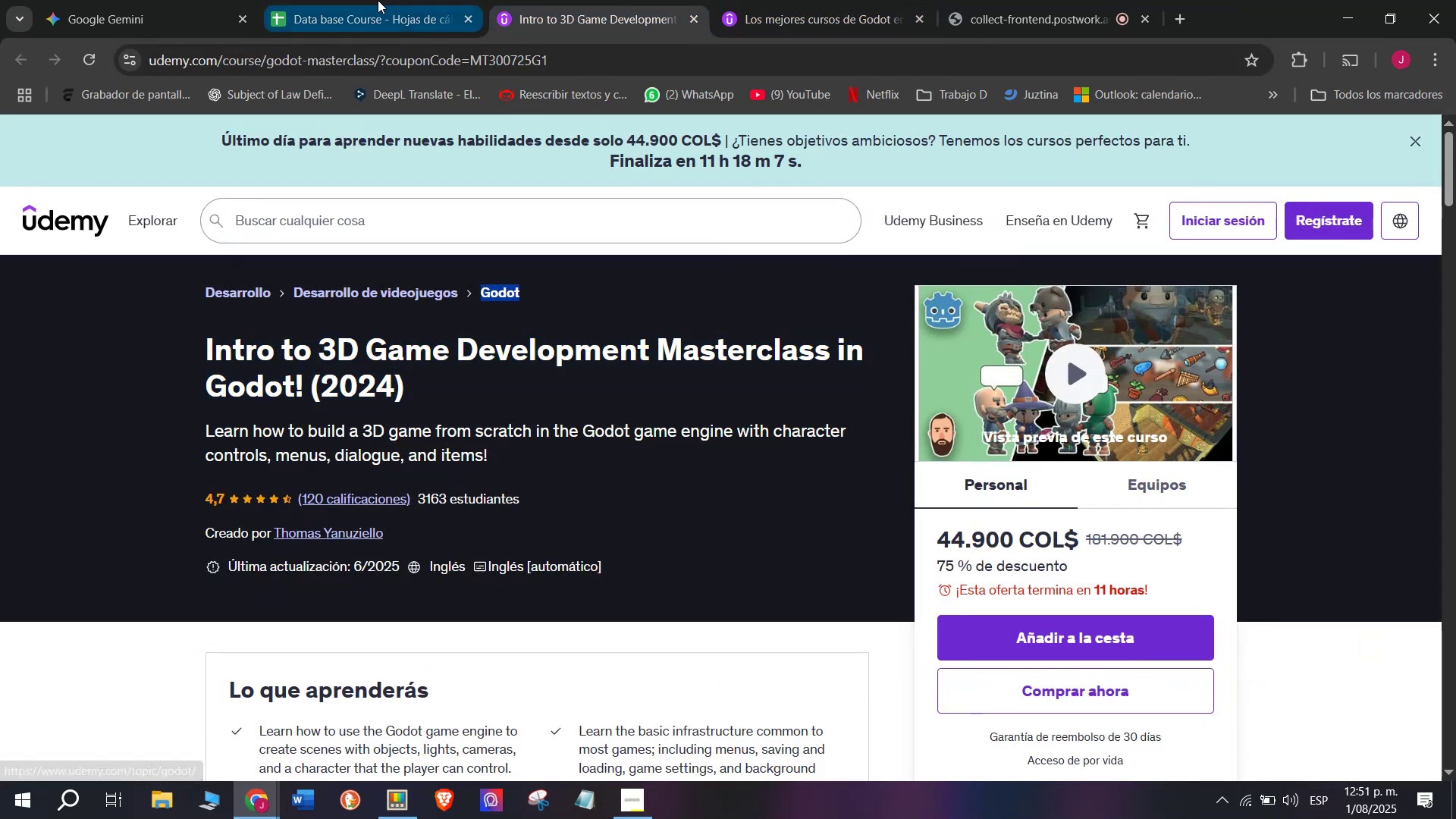 
key(Break)
 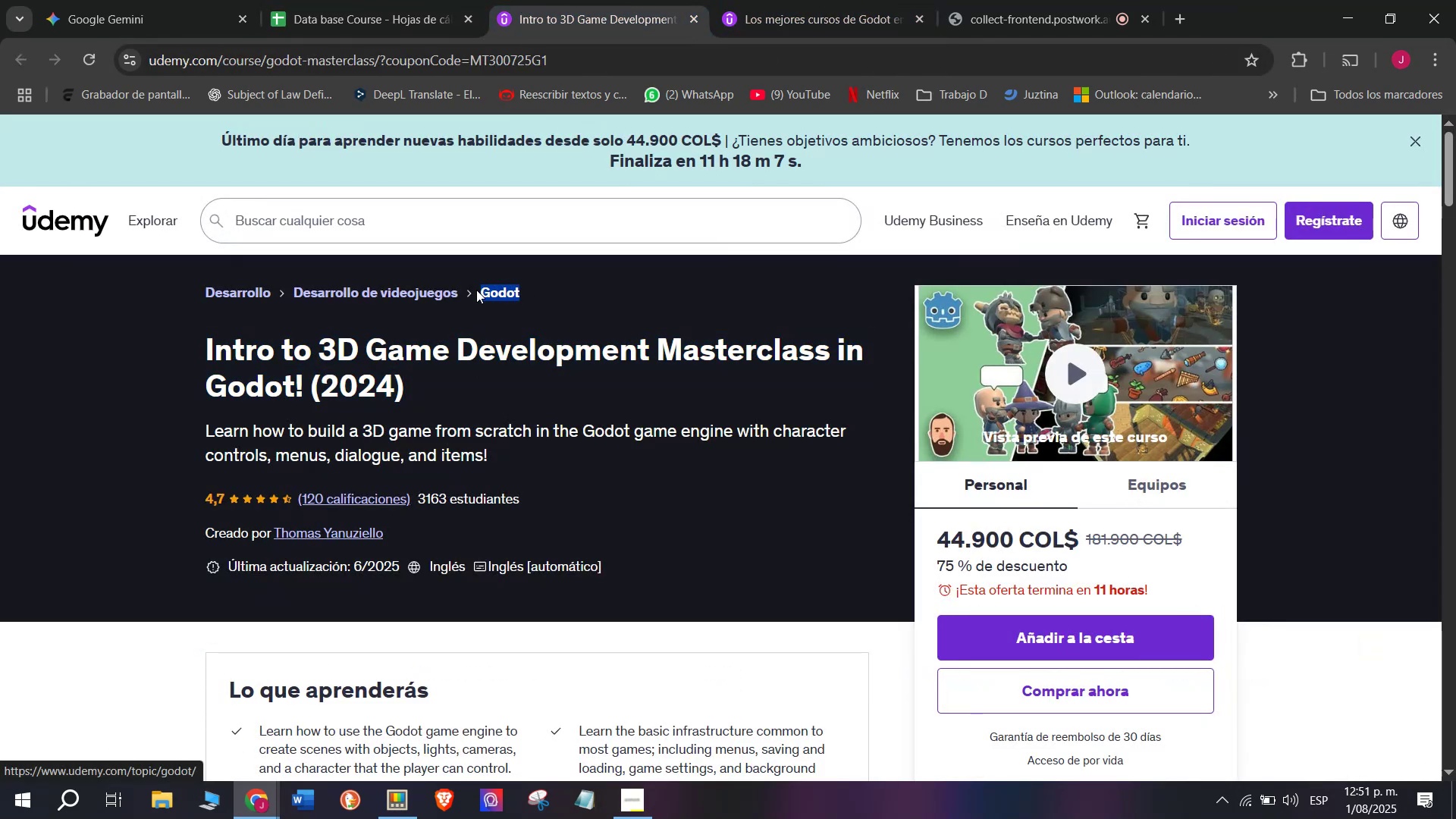 
key(Control+C)
 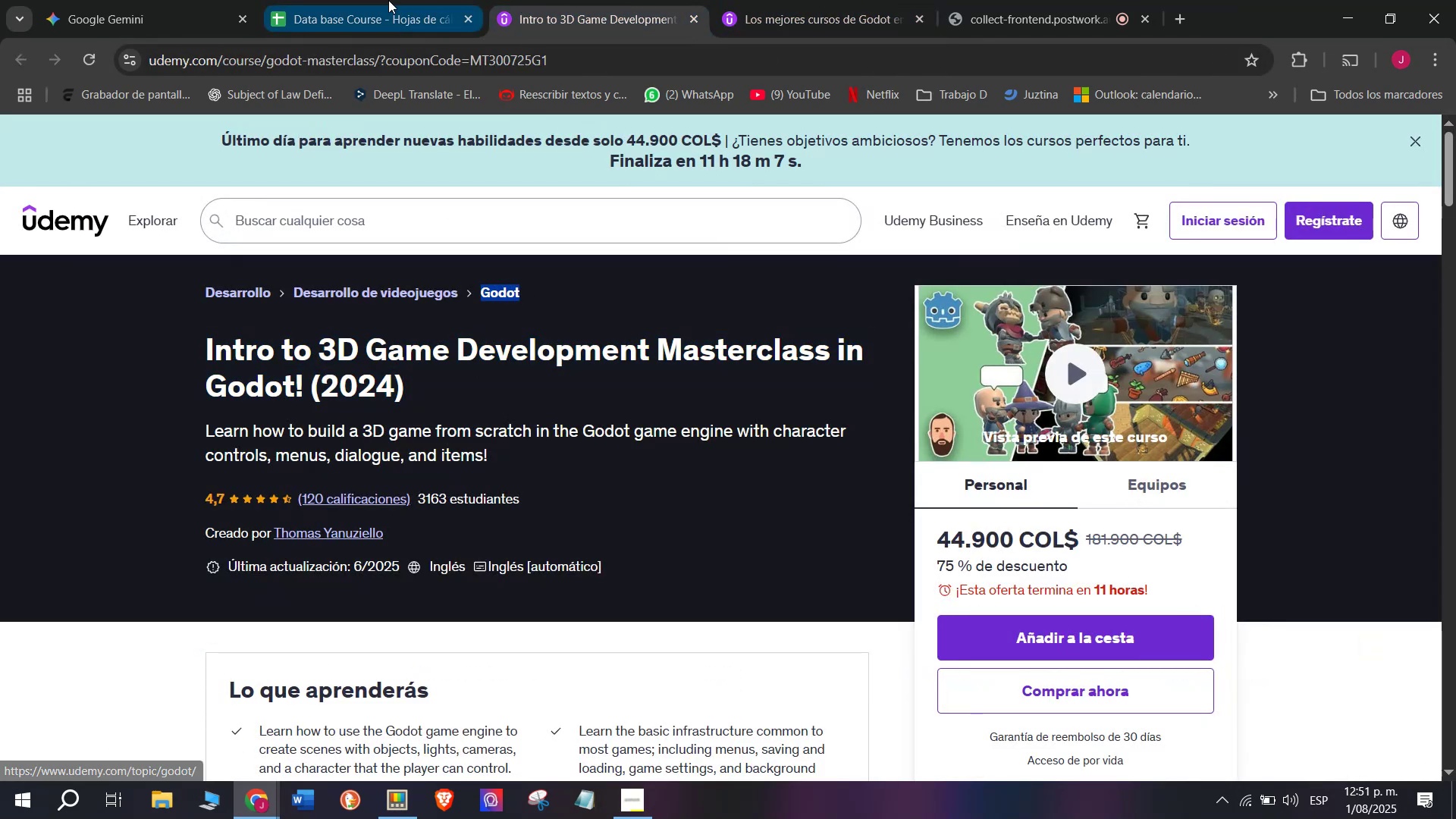 
left_click([378, 0])
 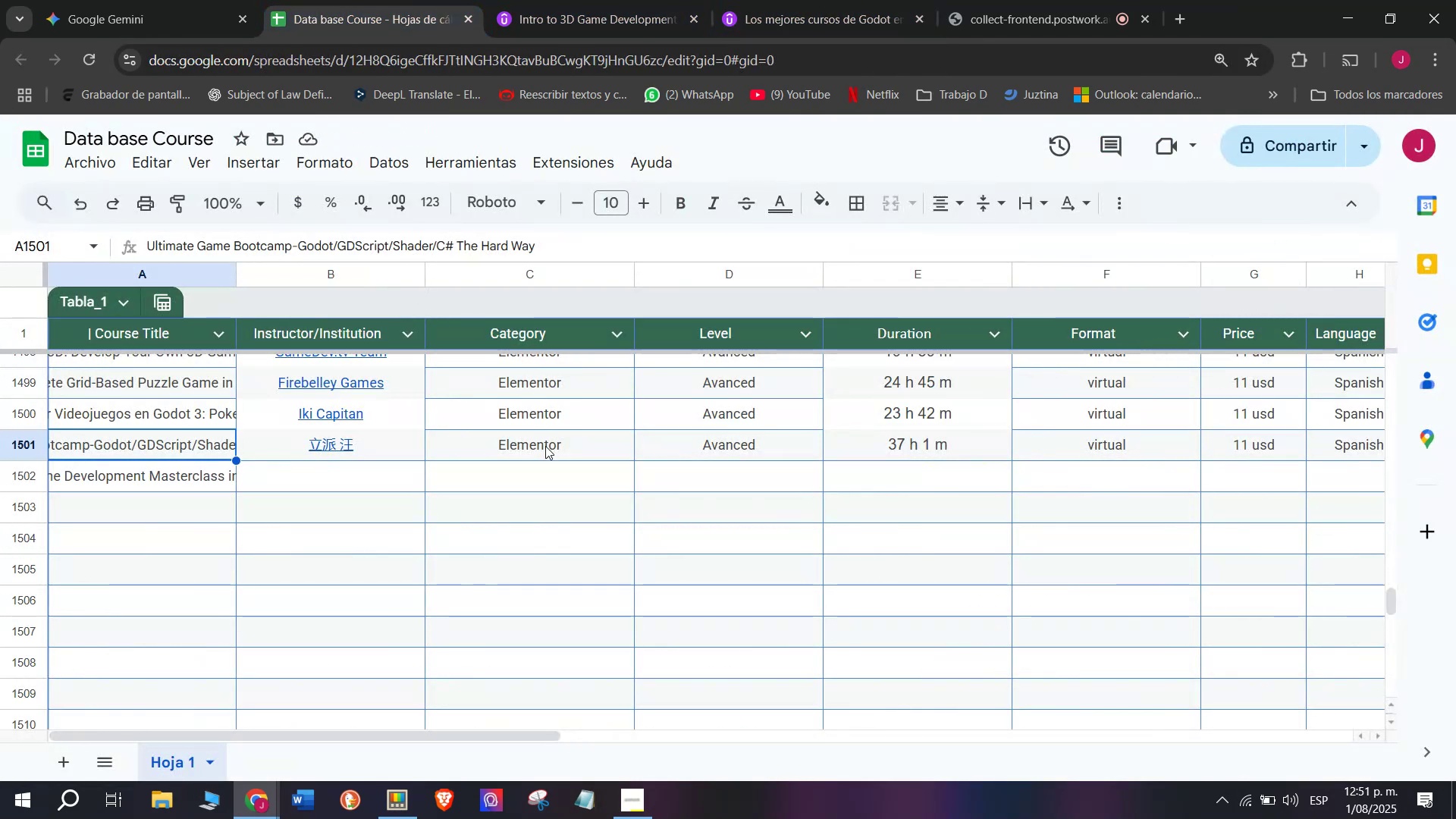 
double_click([545, 446])
 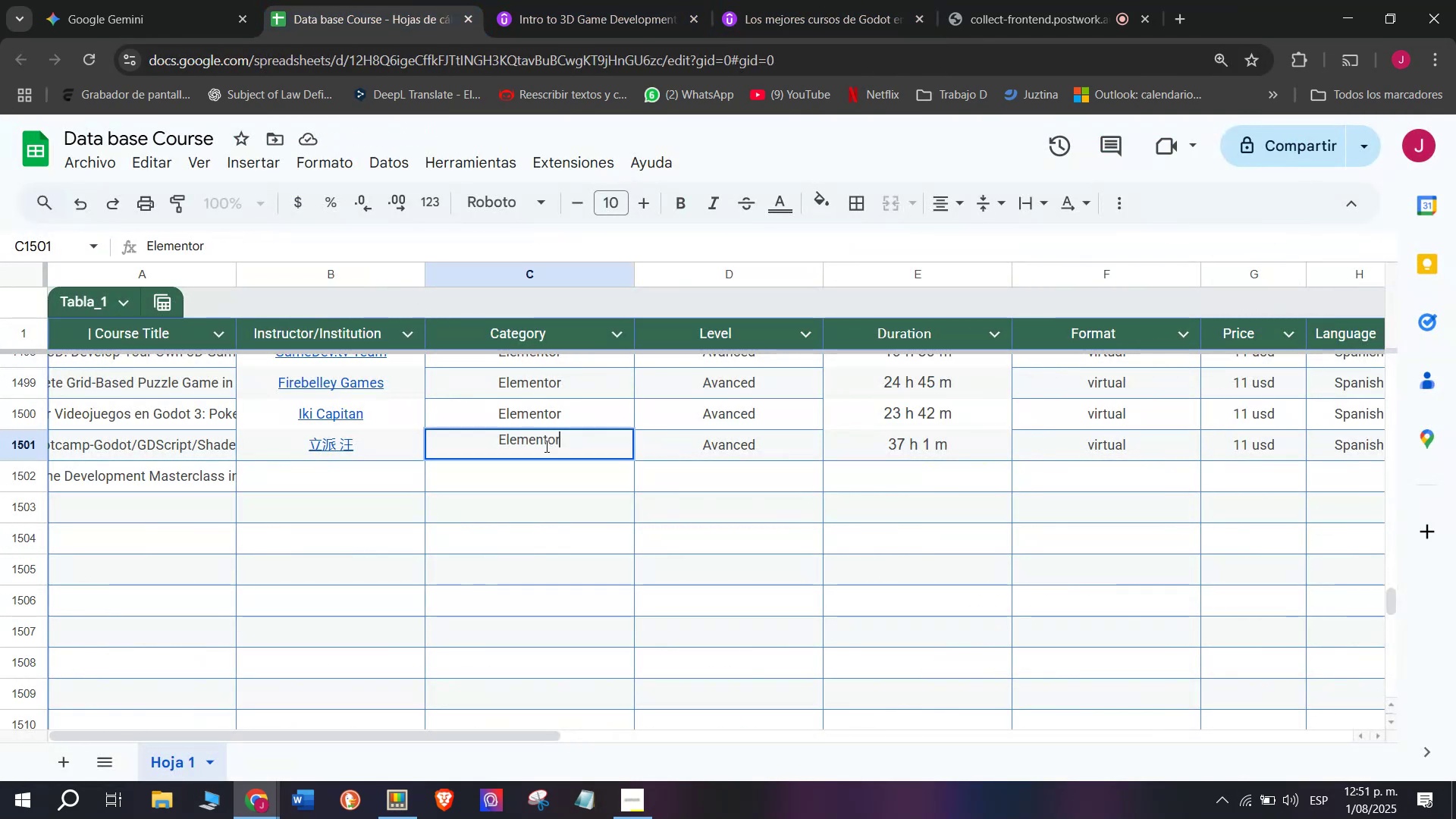 
triple_click([545, 446])
 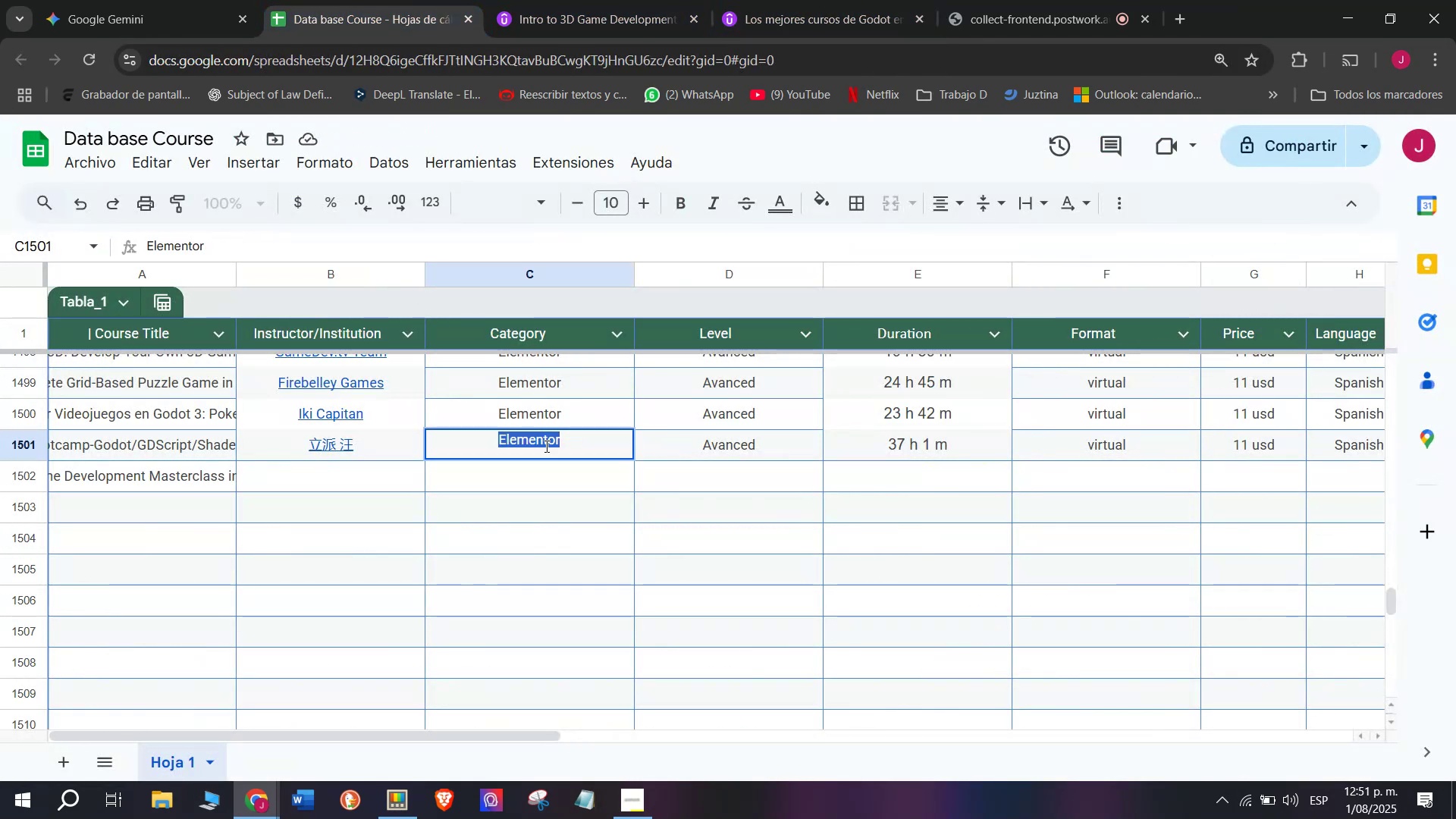 
triple_click([545, 446])
 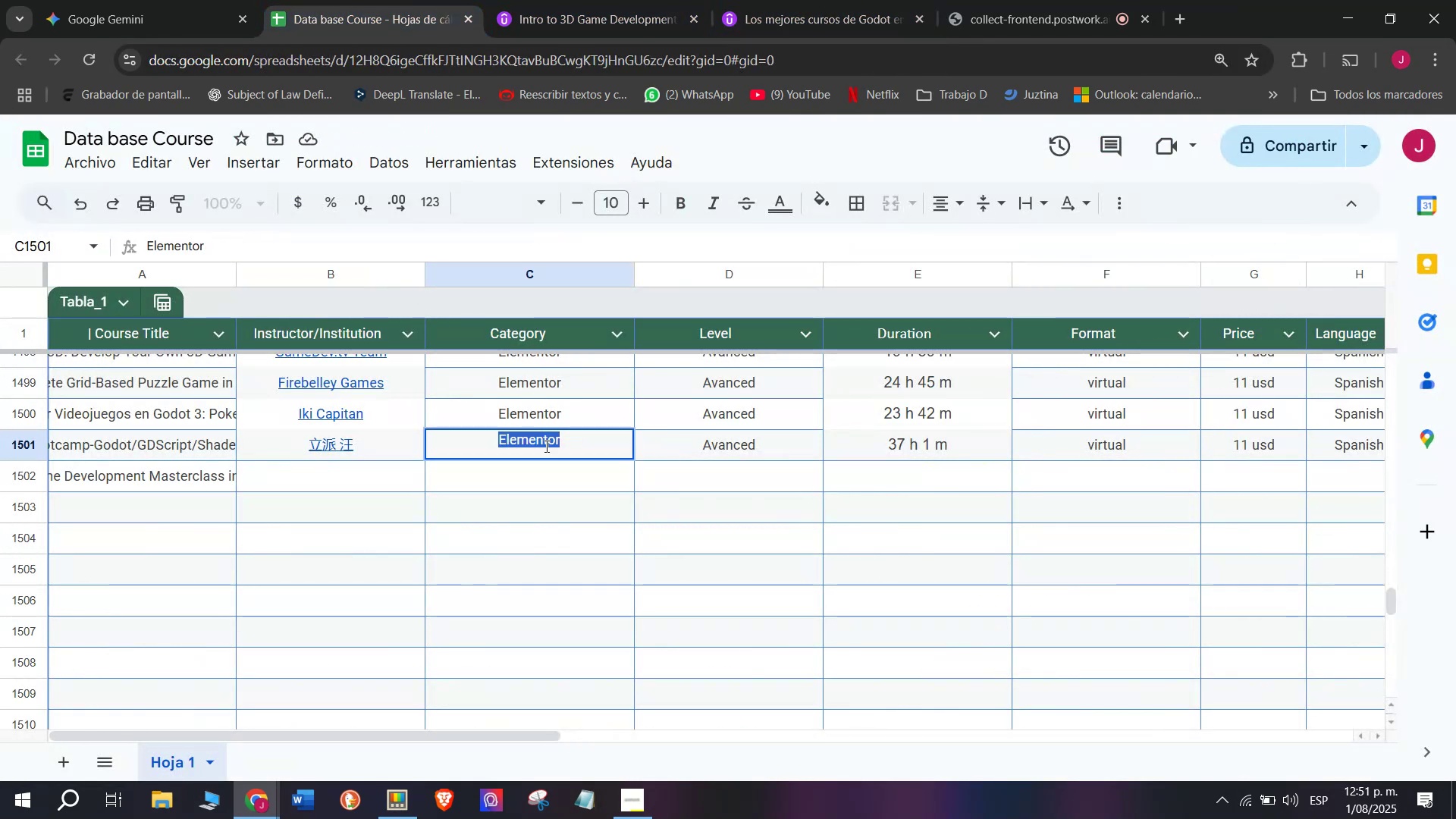 
key(Z)
 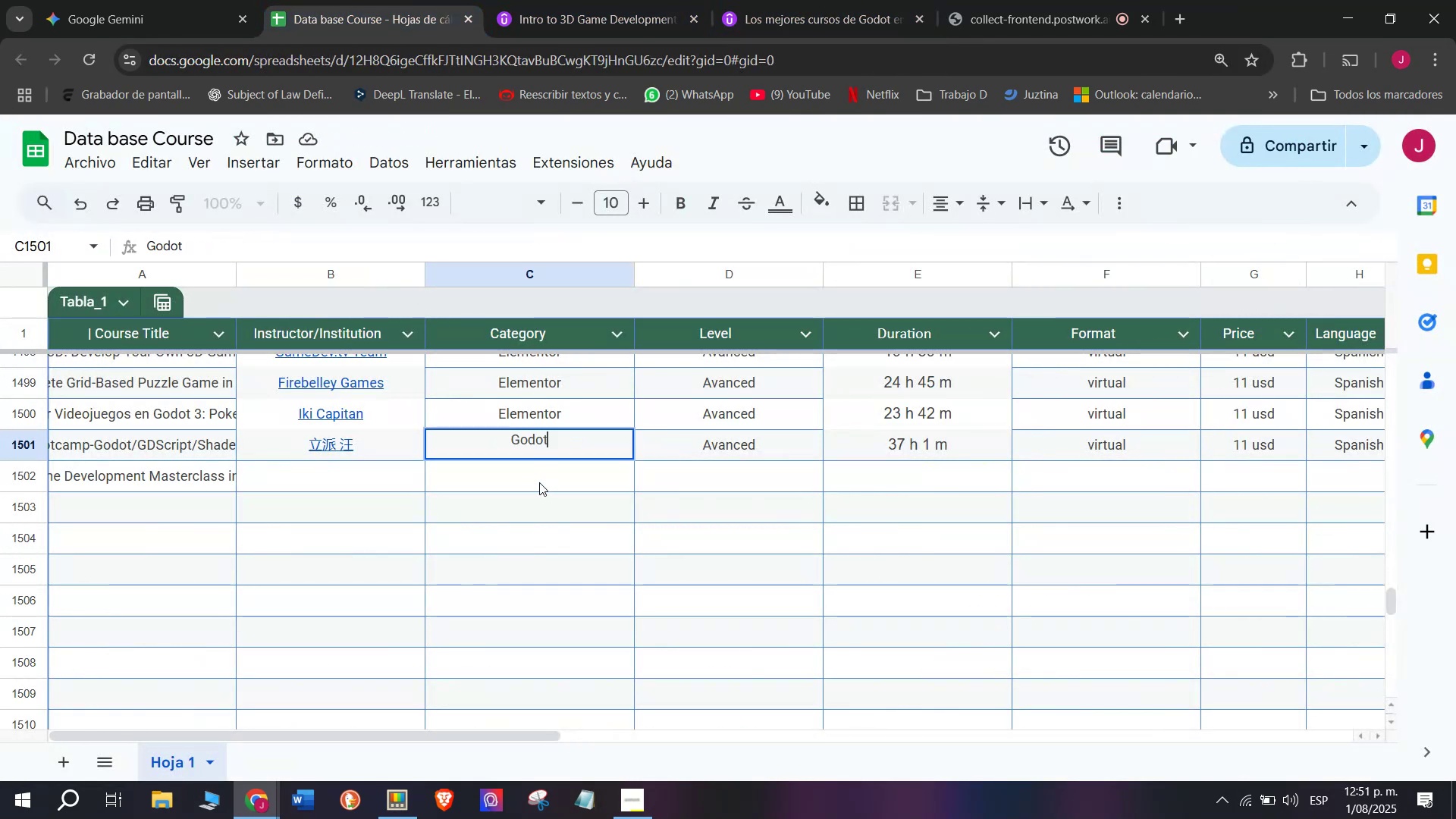 
key(Control+ControlLeft)
 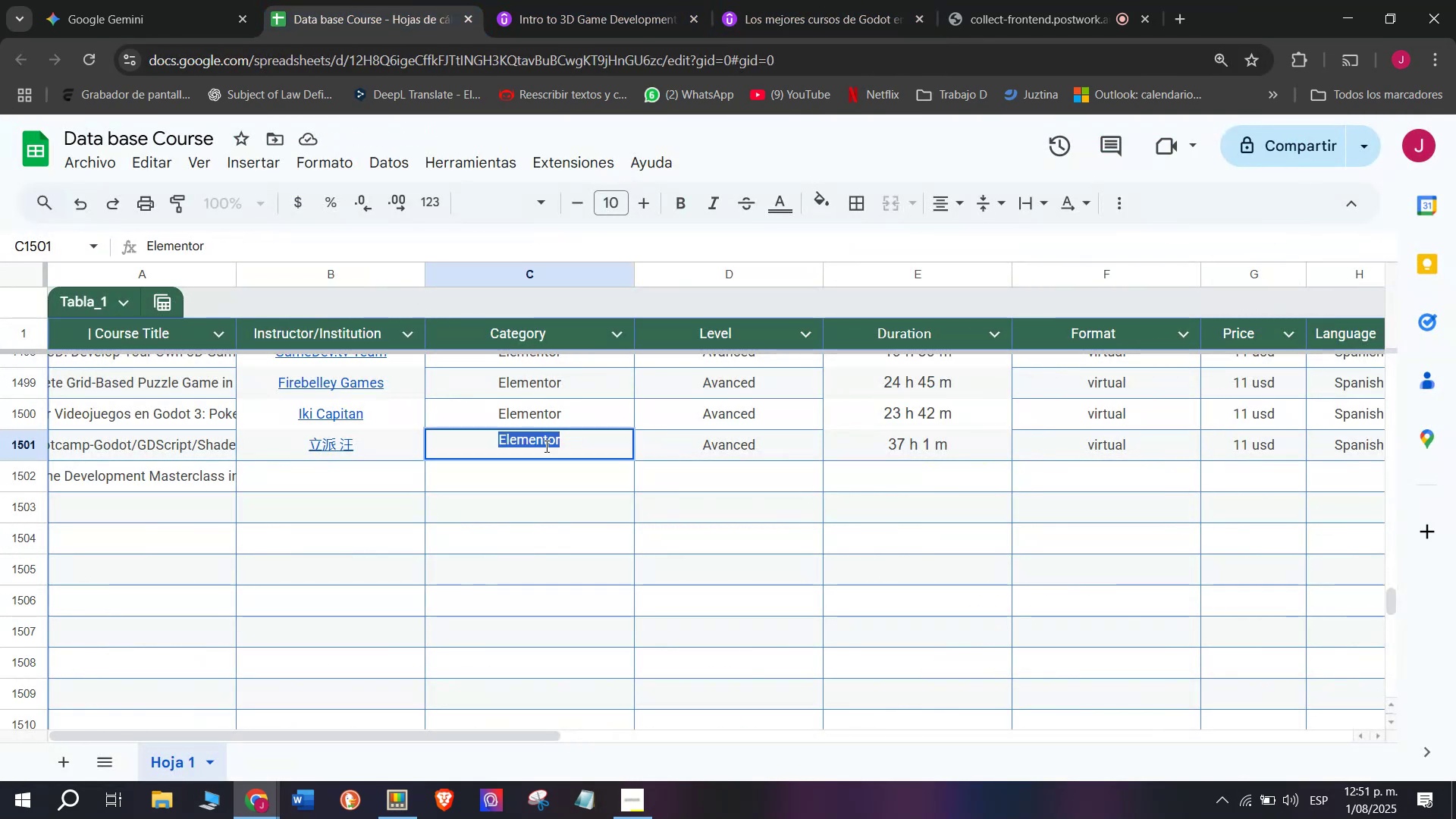 
key(Control+V)
 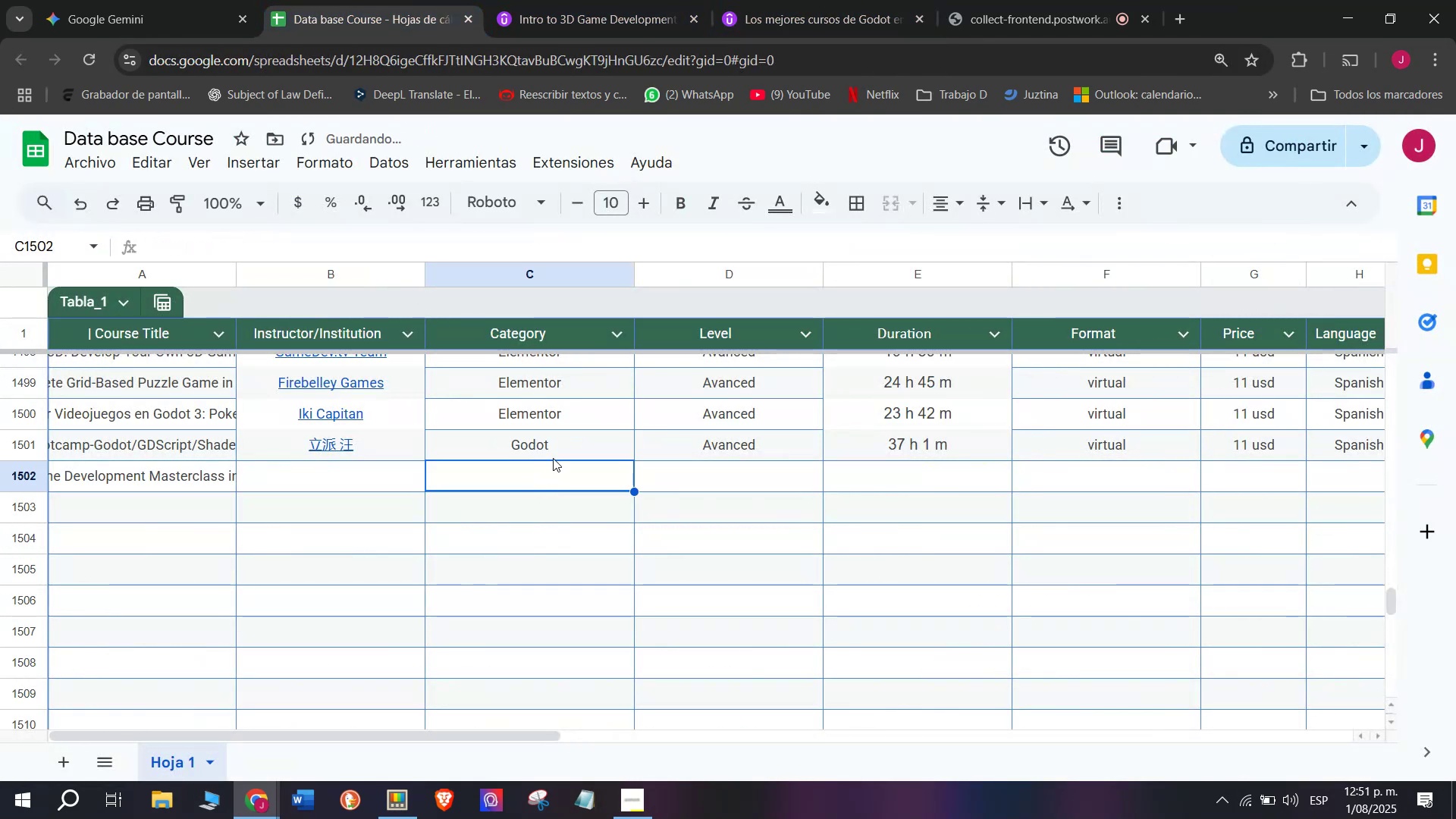 
double_click([554, 453])
 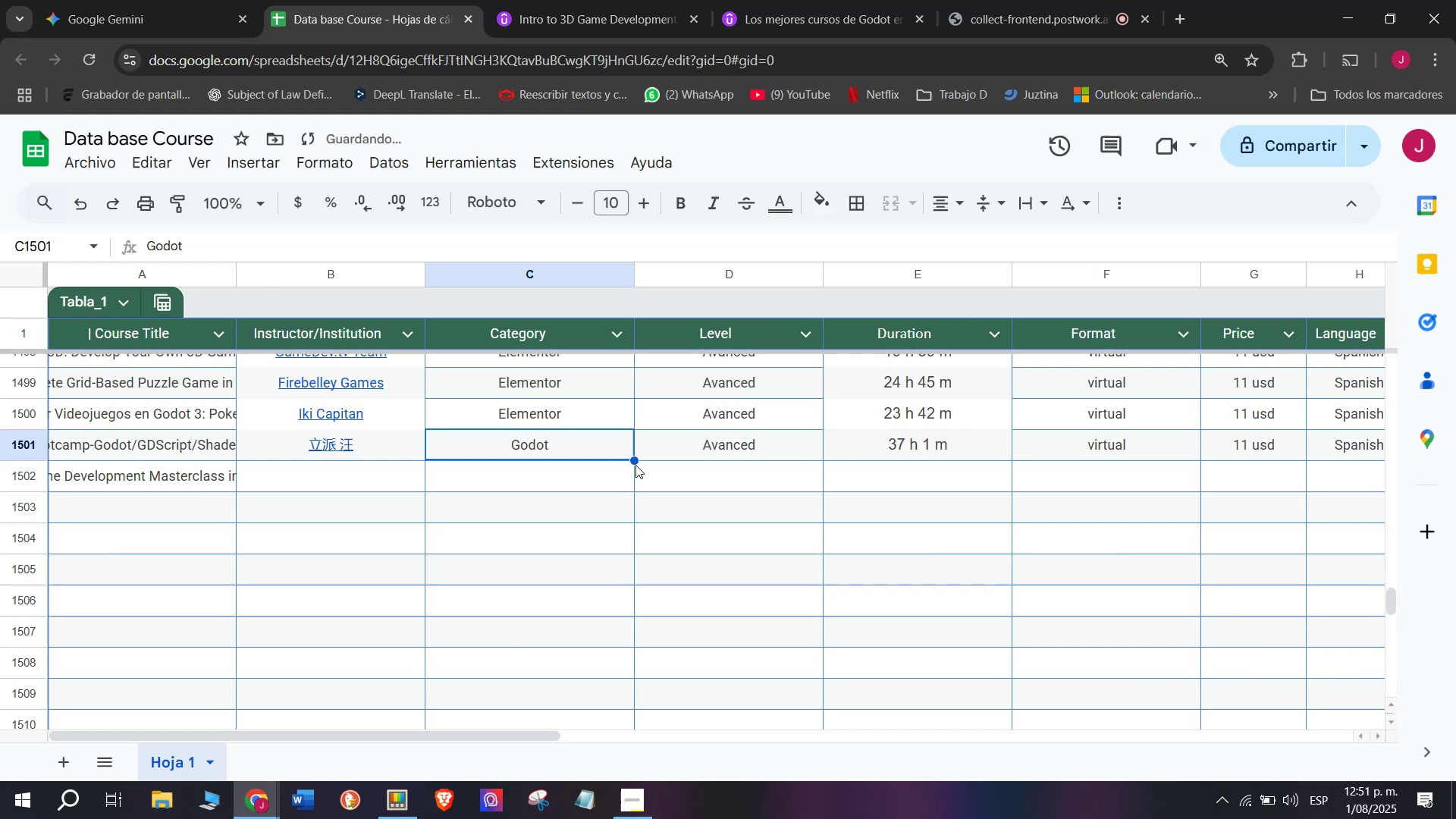 
left_click_drag(start_coordinate=[635, 460], to_coordinate=[615, 371])
 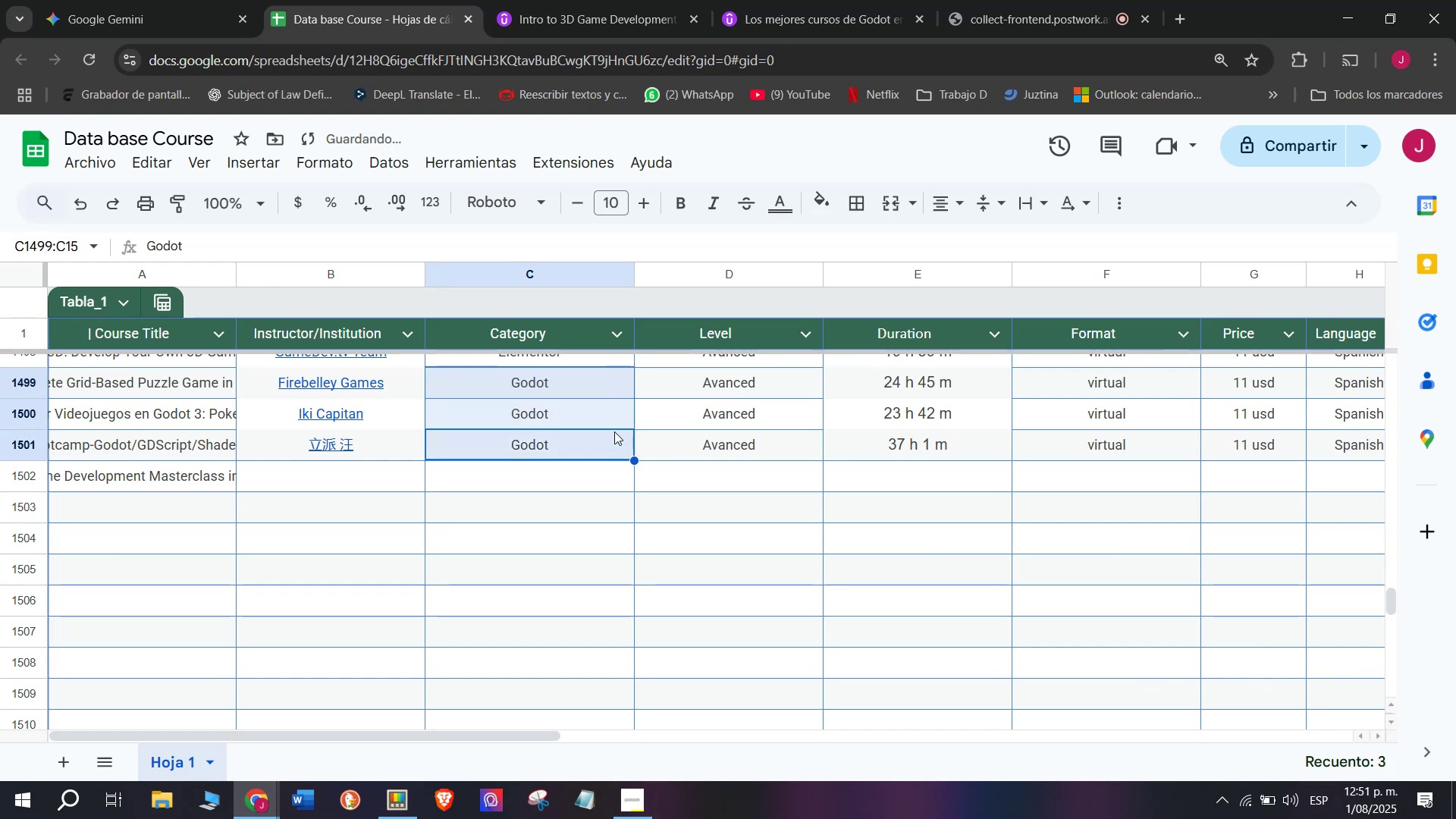 
scroll: coordinate [618, 438], scroll_direction: up, amount: 1.0
 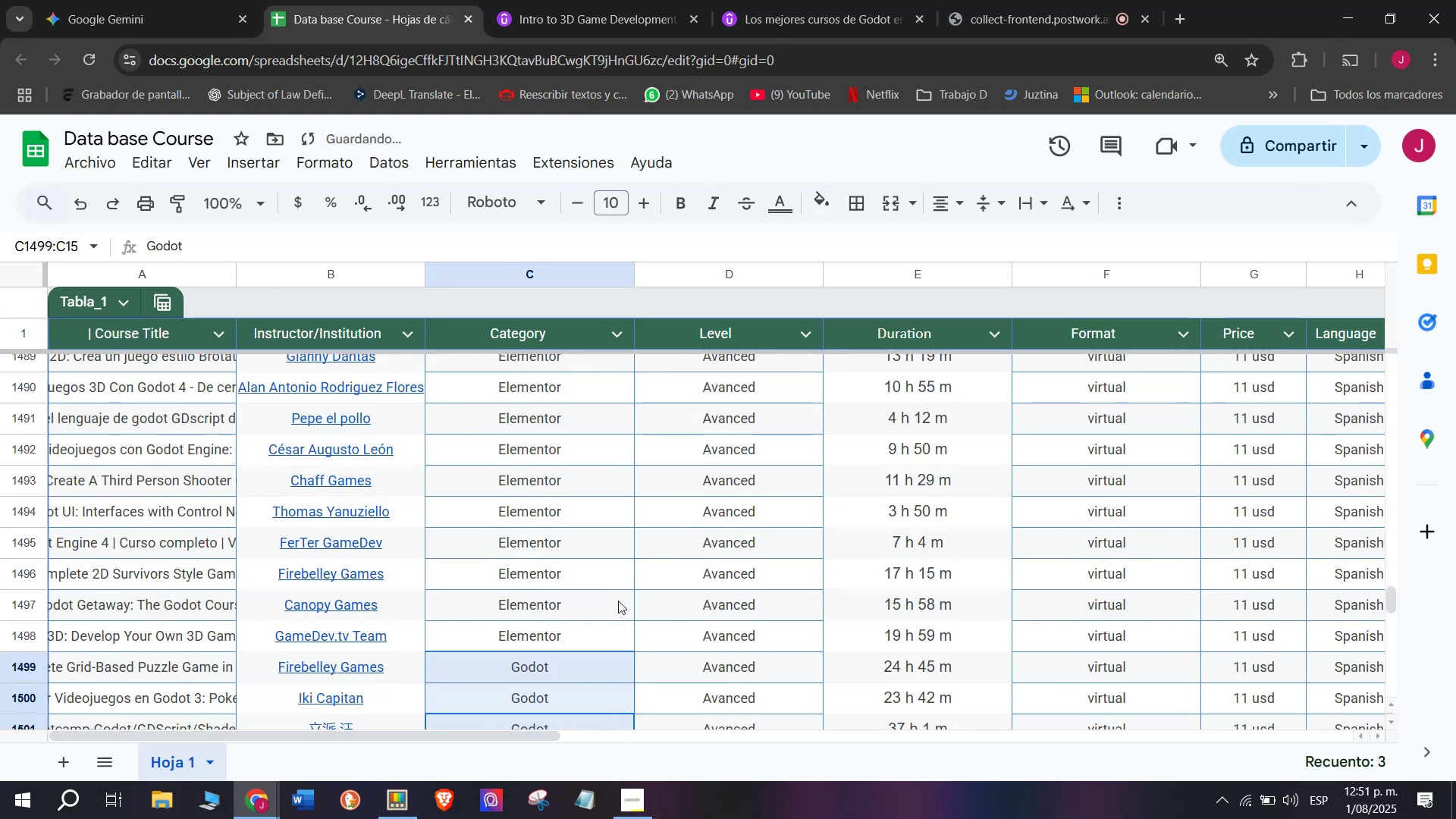 
double_click([592, 647])
 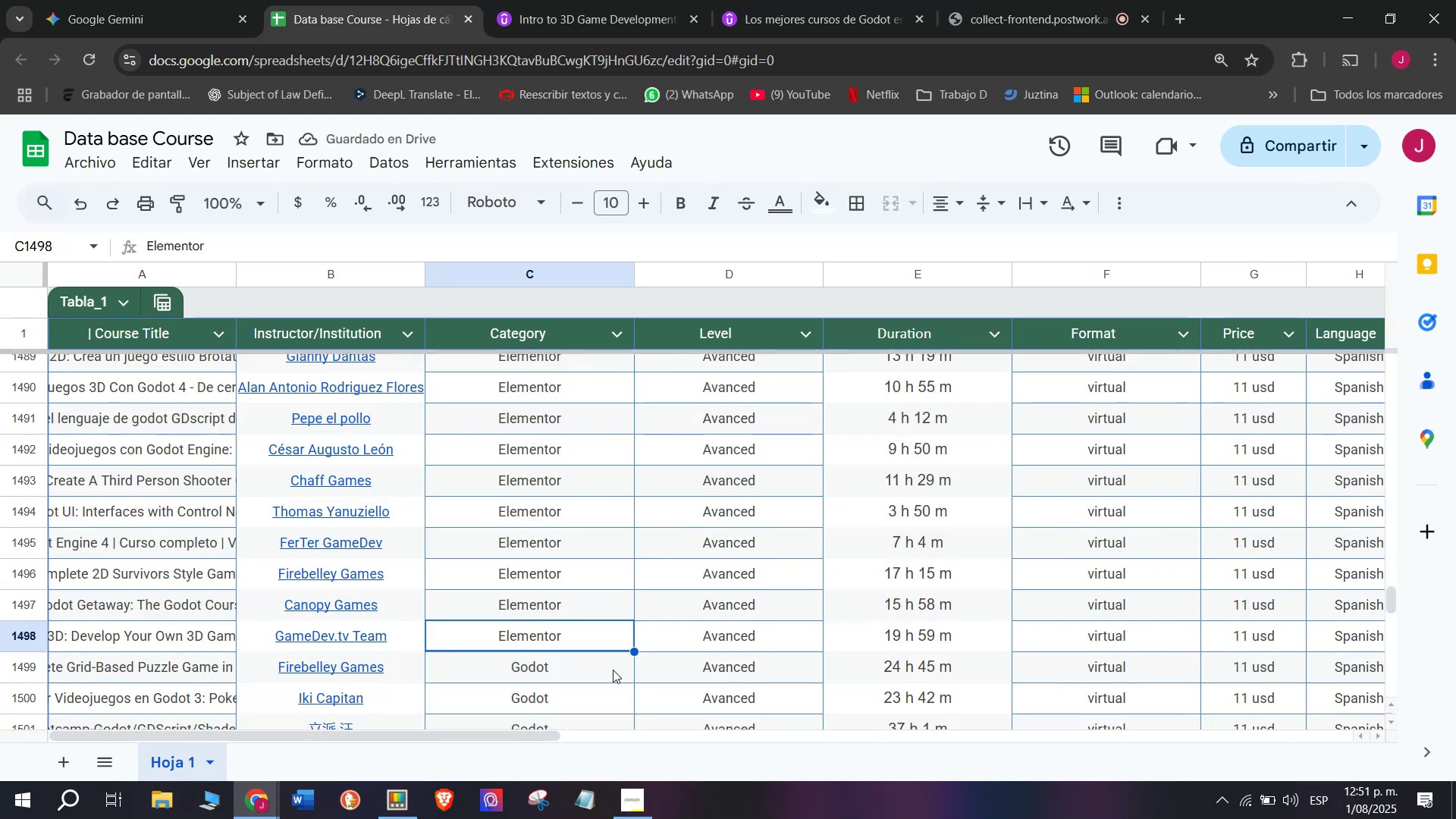 
triple_click([613, 670])
 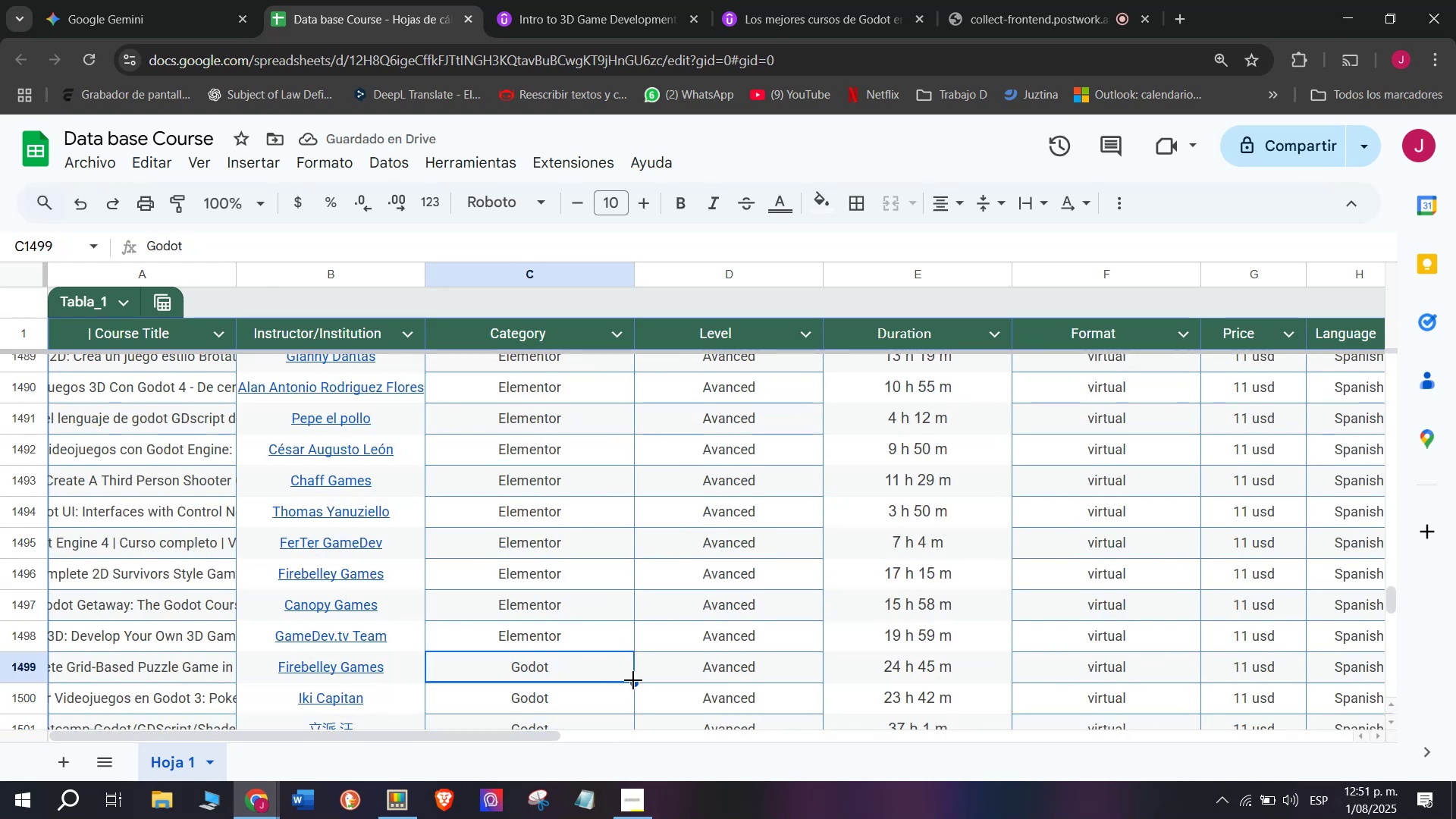 
left_click_drag(start_coordinate=[635, 680], to_coordinate=[589, 379])
 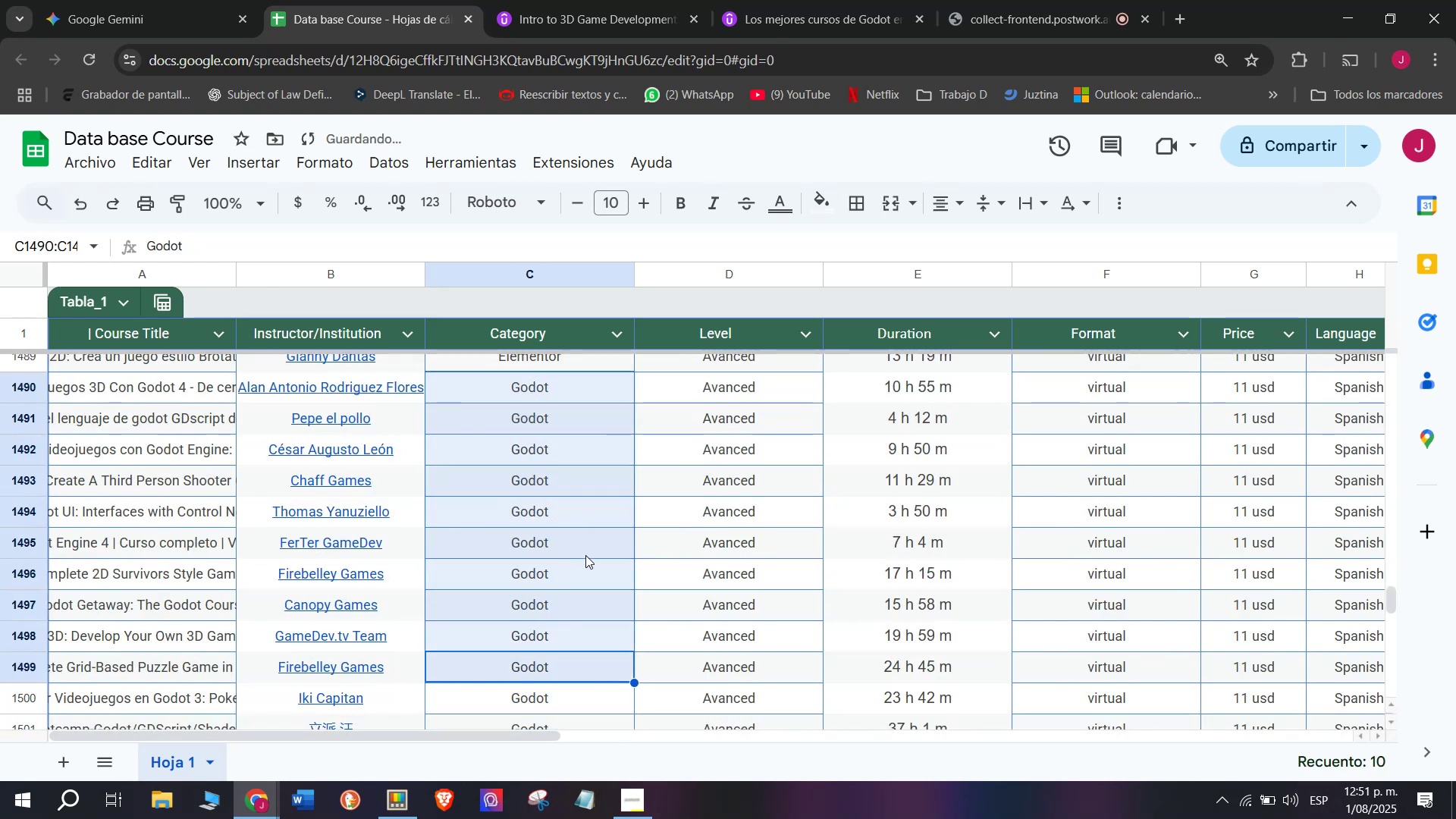 
scroll: coordinate [585, 555], scroll_direction: up, amount: 1.0
 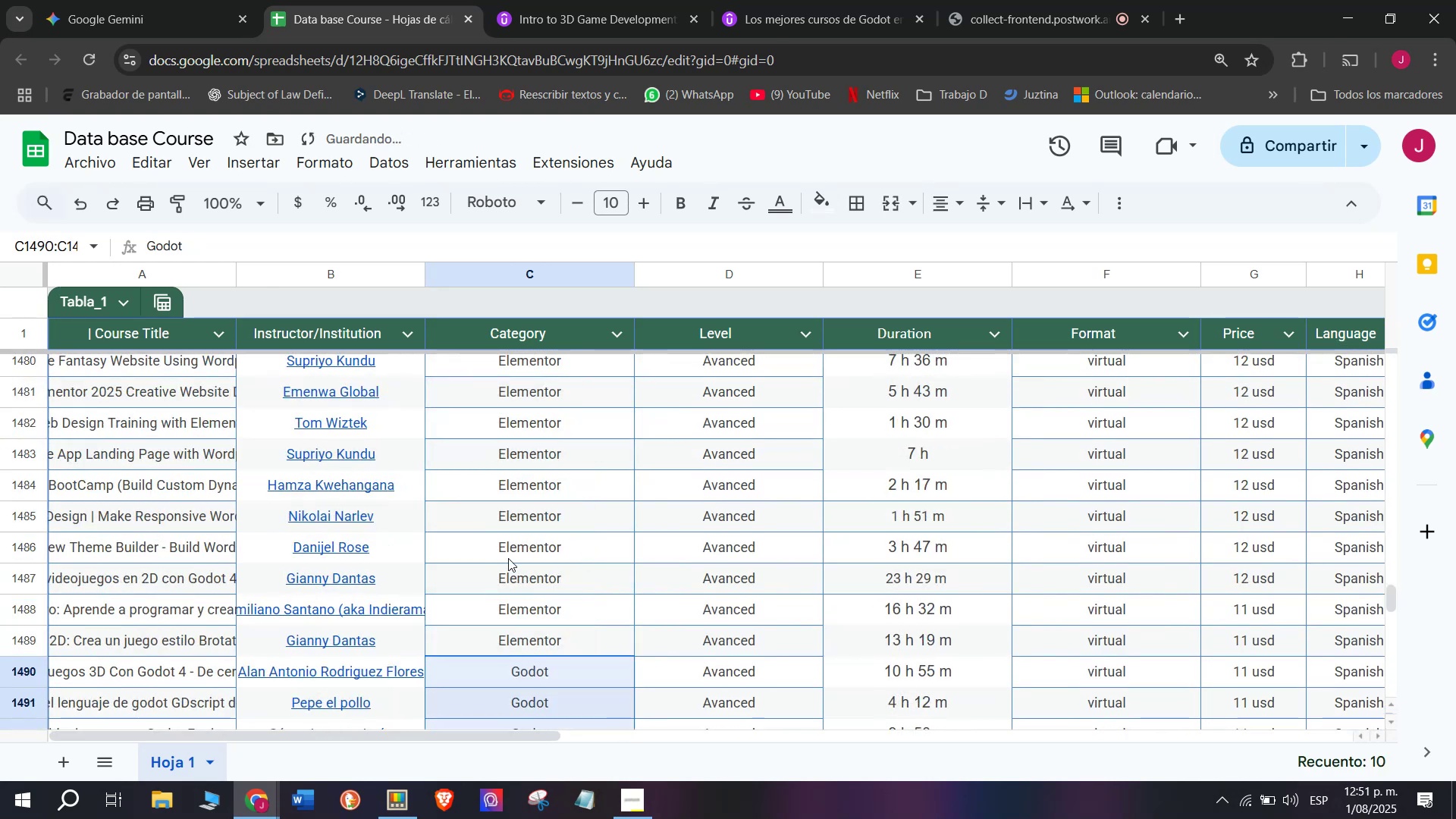 
left_click([508, 558])
 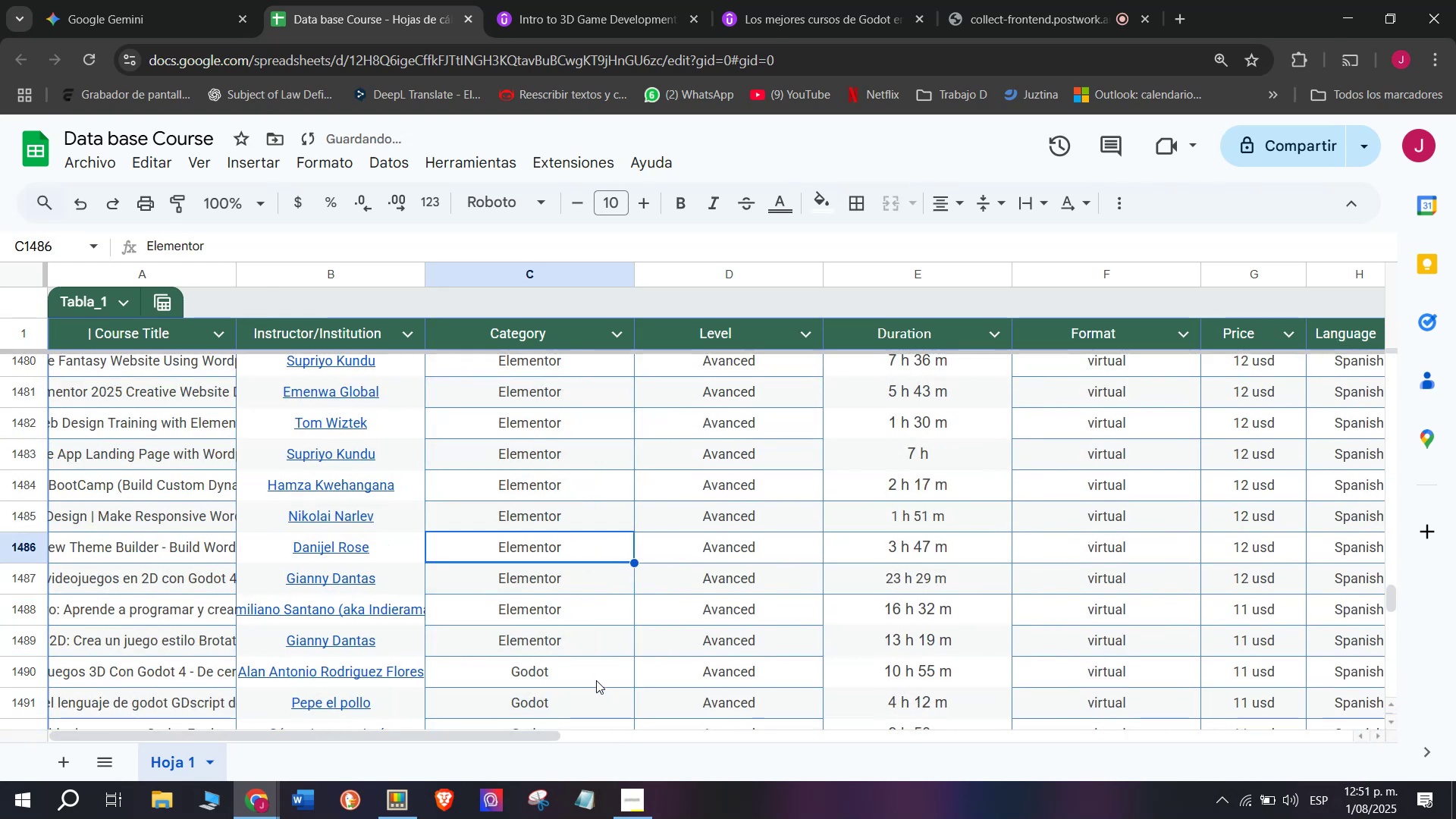 
left_click([589, 668])
 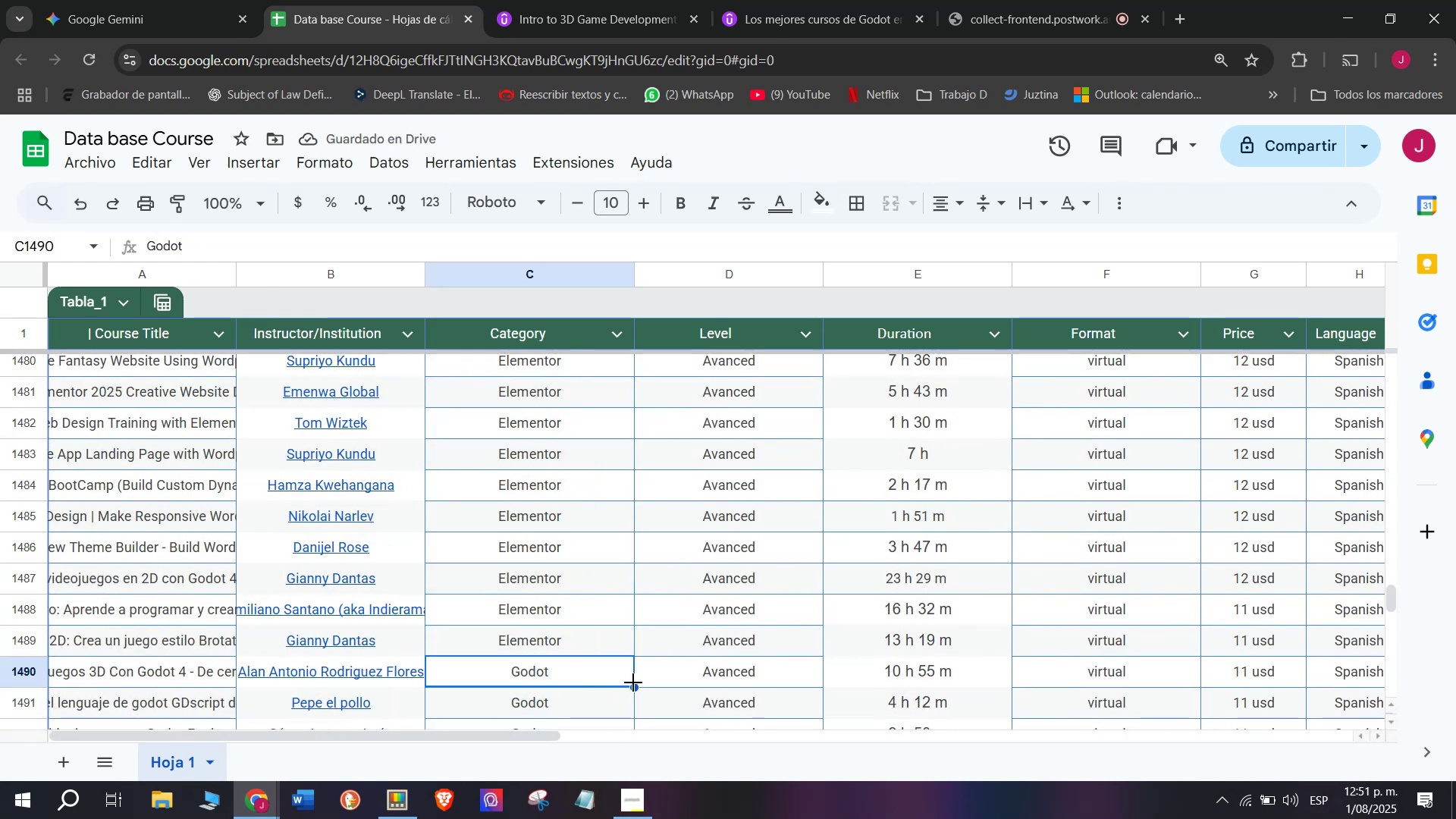 
left_click_drag(start_coordinate=[633, 682], to_coordinate=[566, 515])
 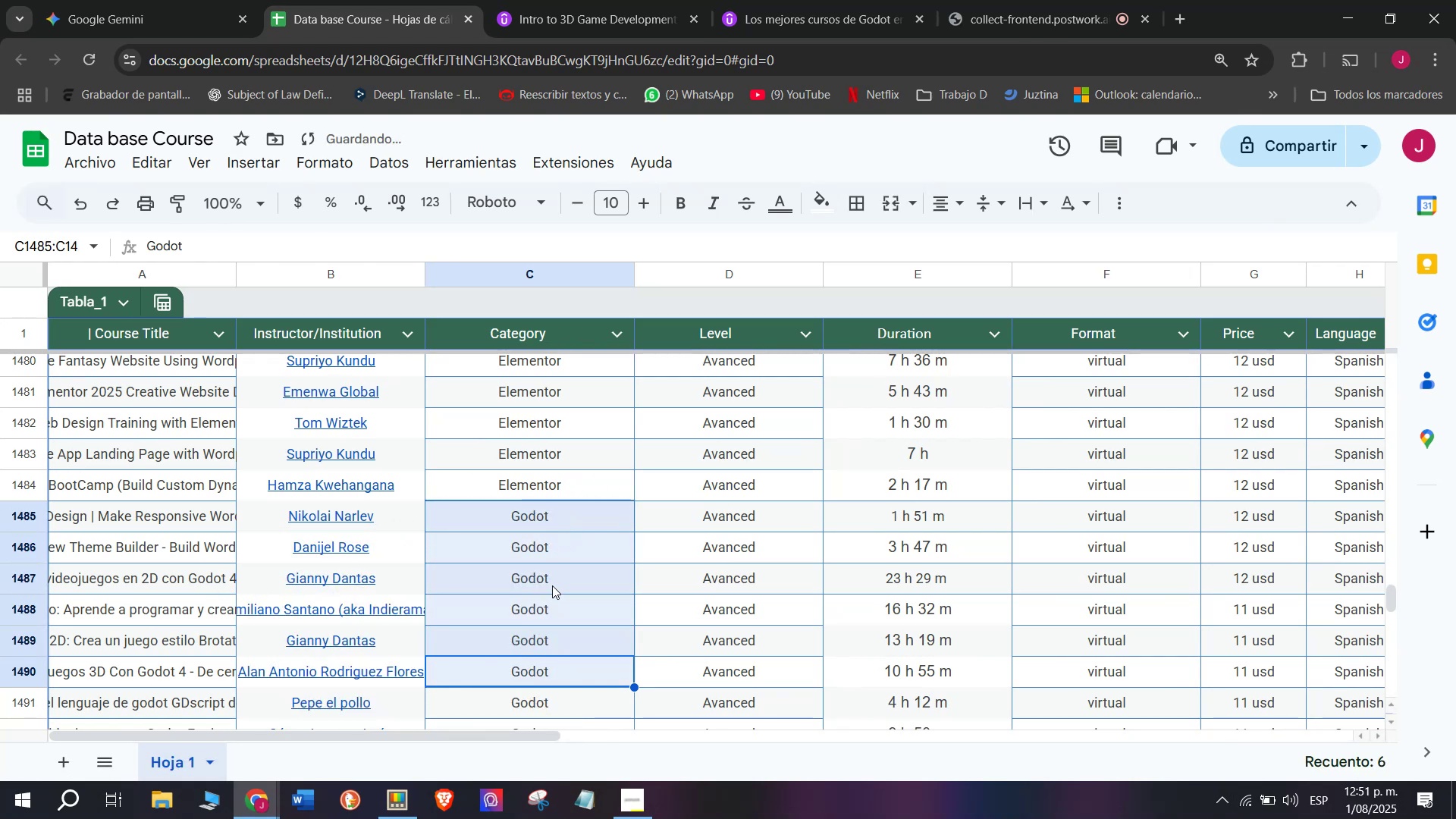 
scroll: coordinate [552, 585], scroll_direction: down, amount: 2.0
 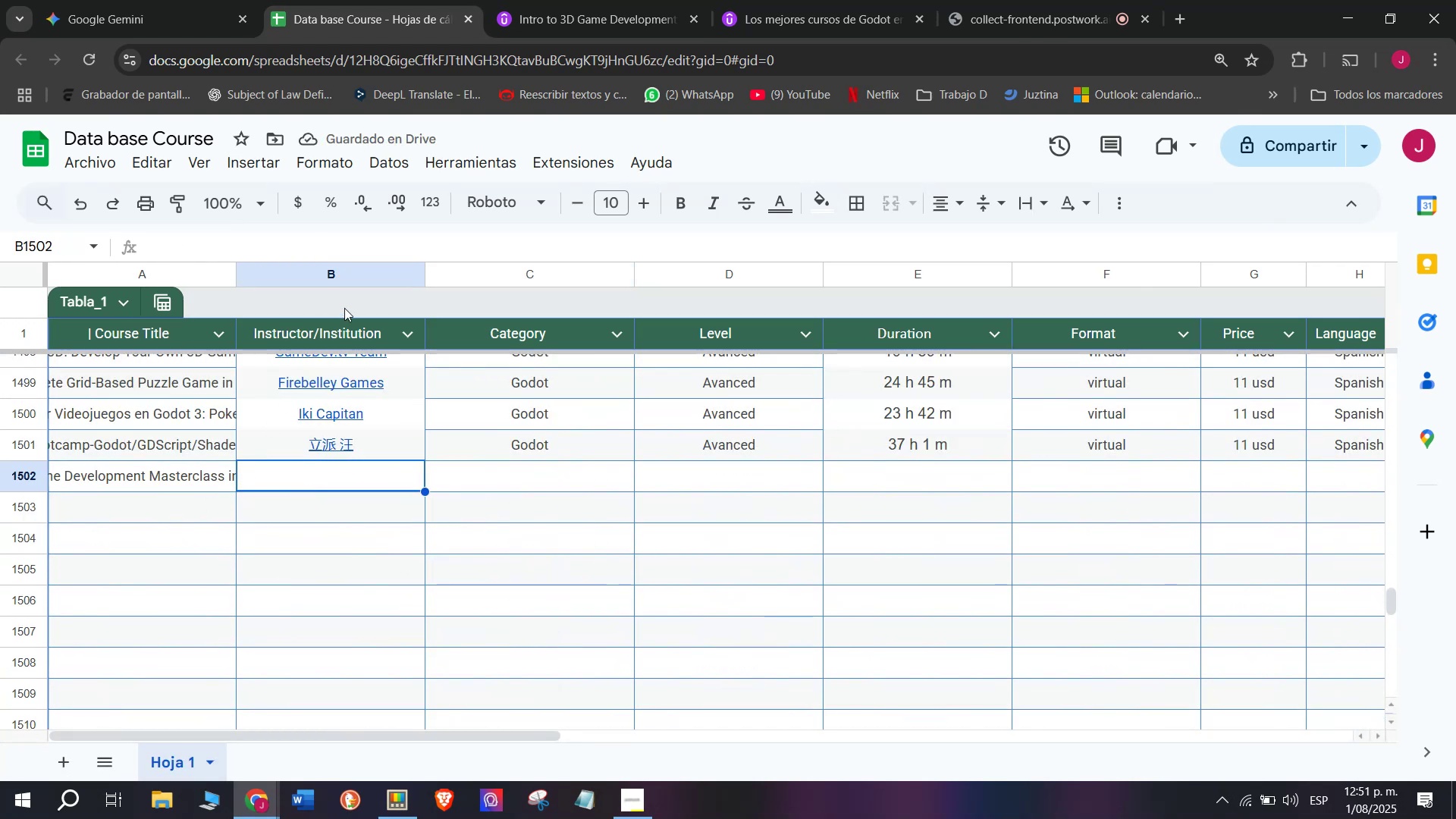 
left_click([585, 0])
 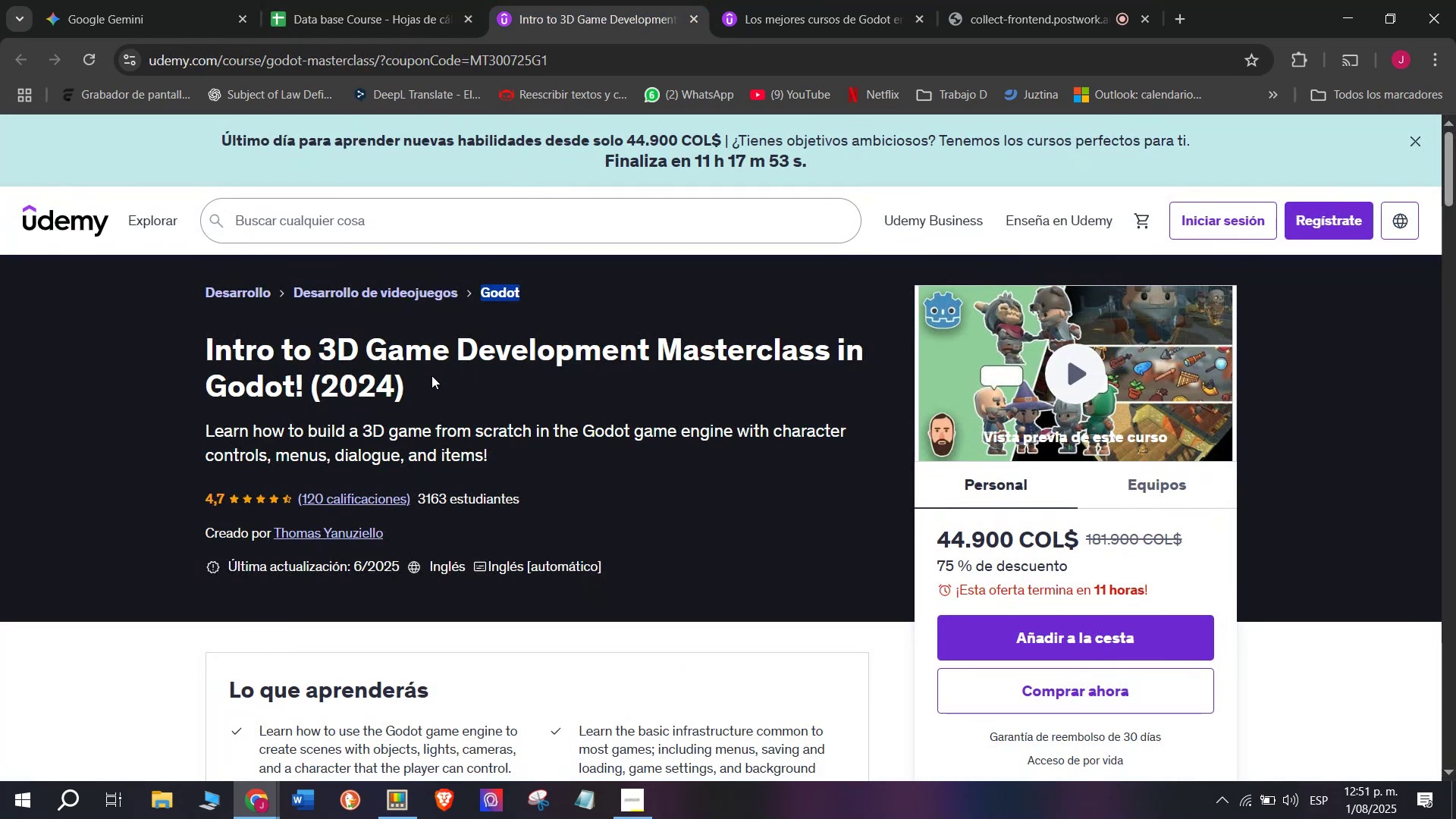 
left_click([367, 0])
 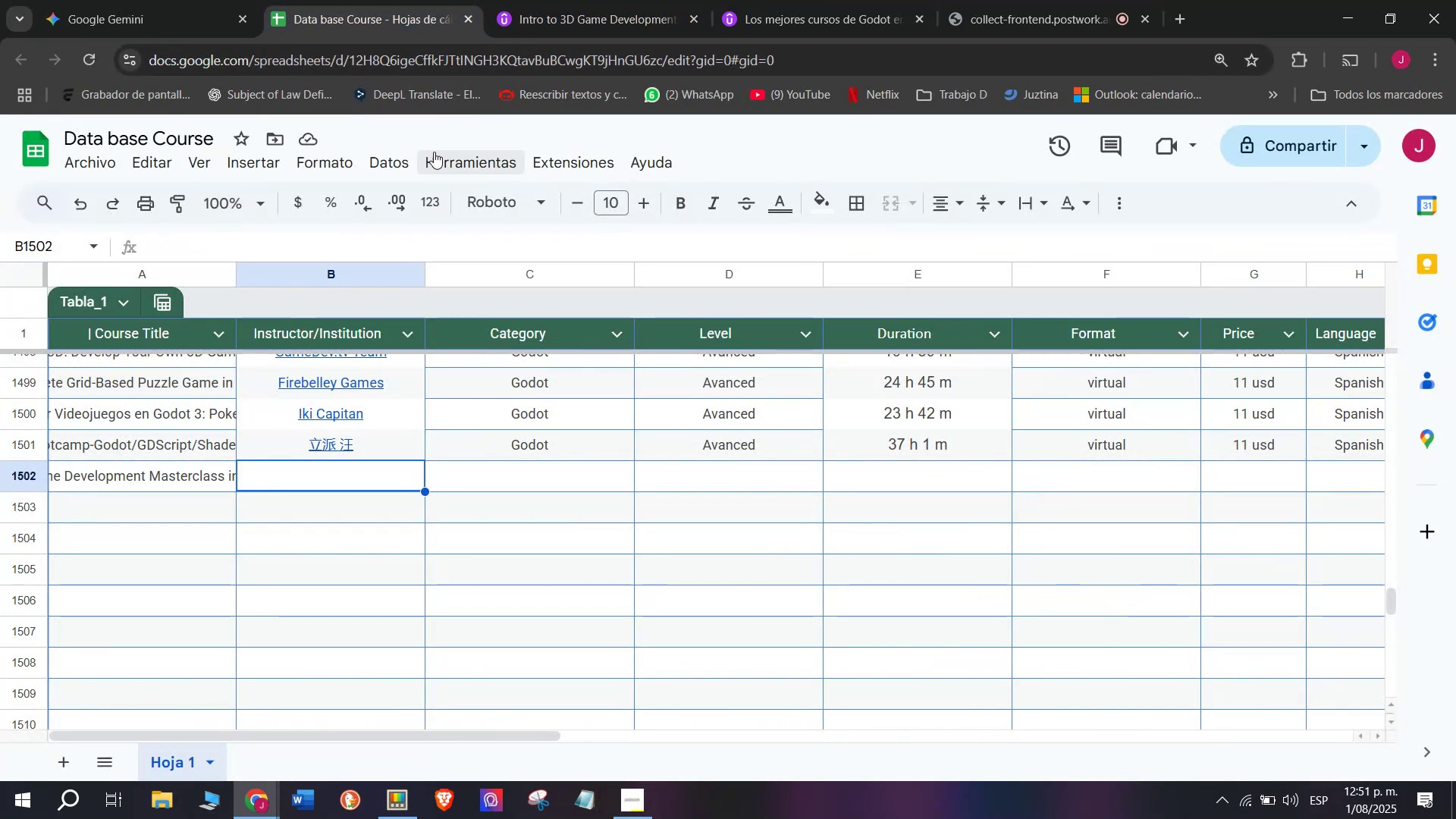 
left_click([498, 0])
 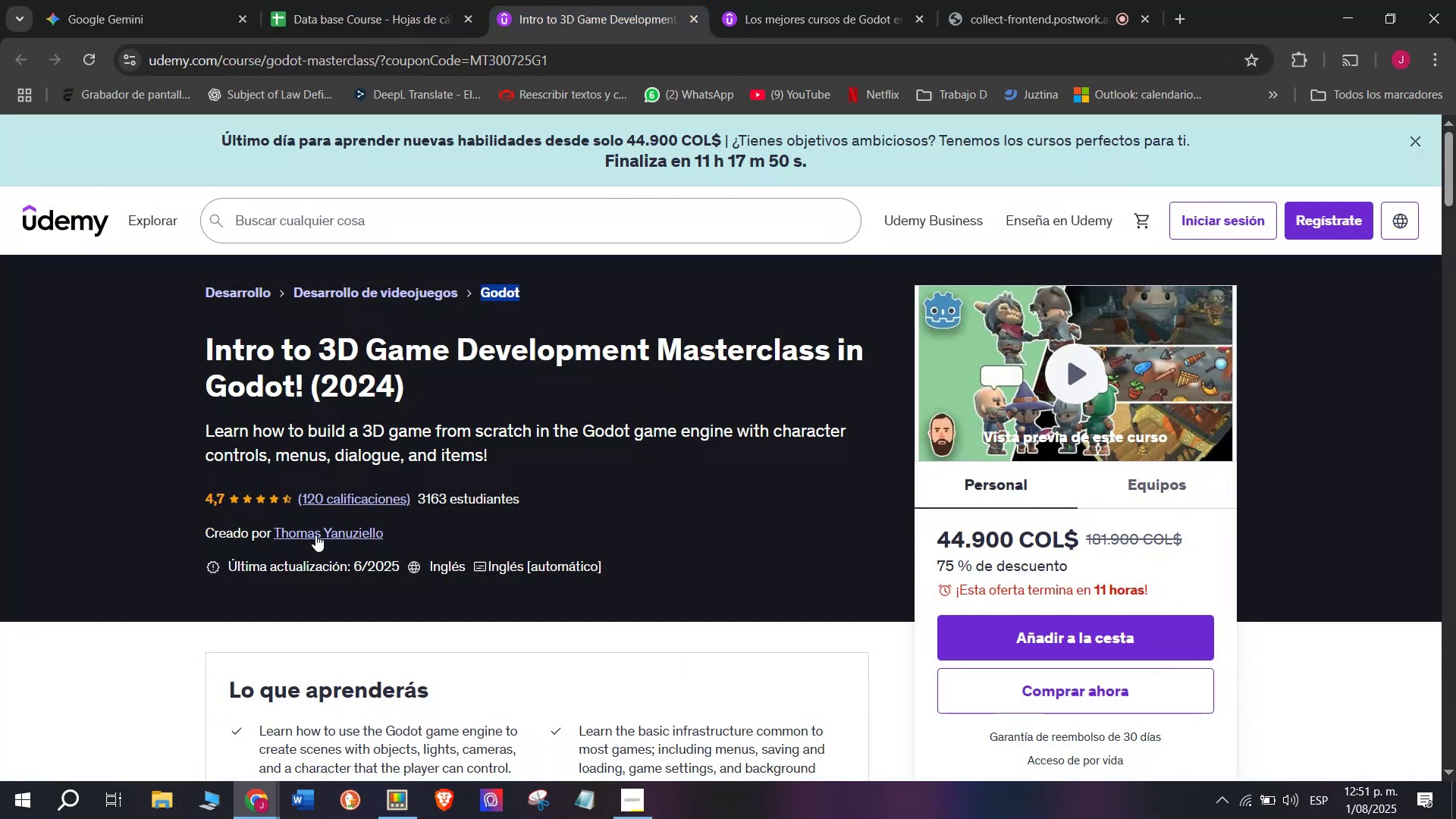 
left_click([315, 535])
 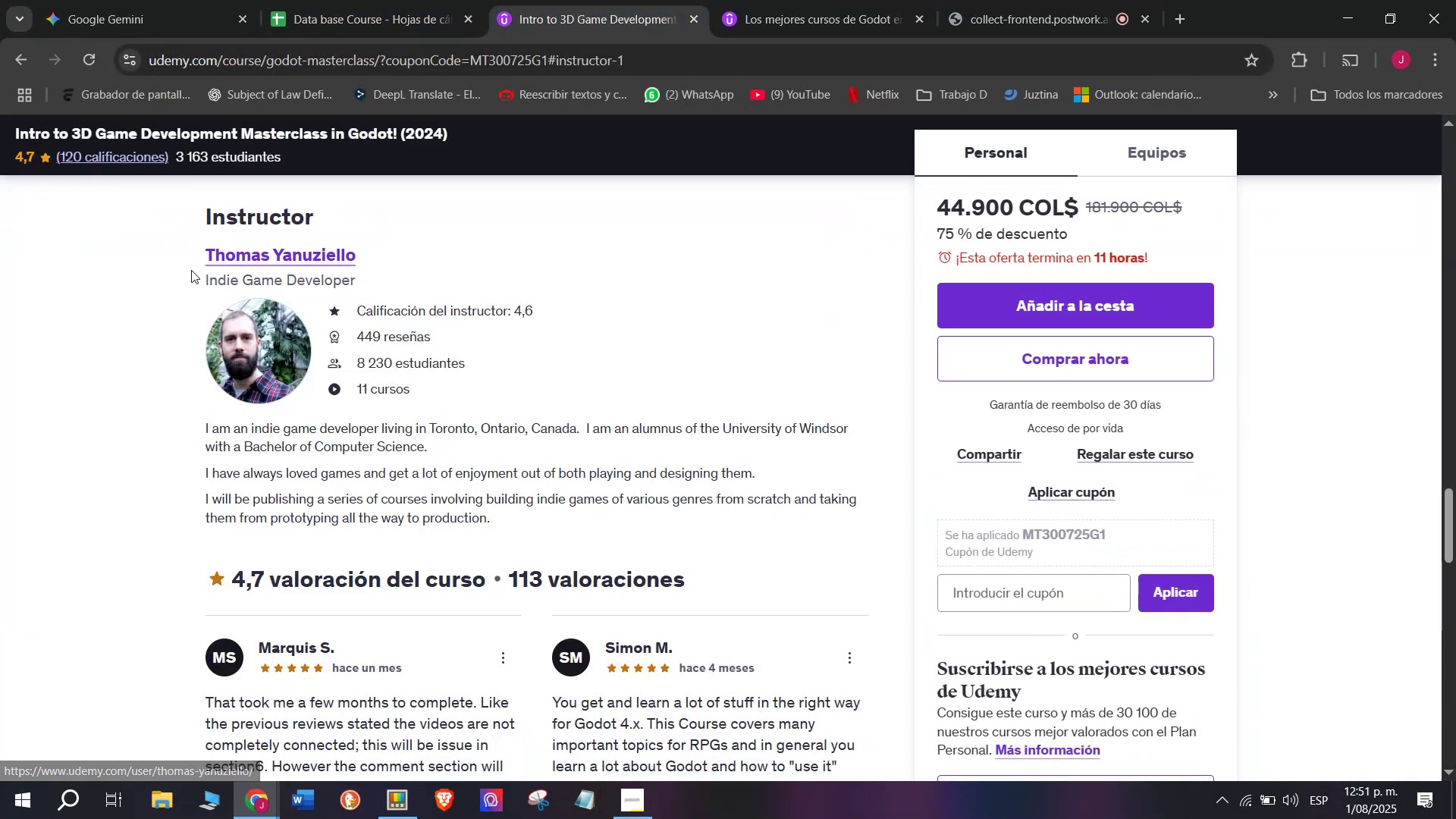 
left_click_drag(start_coordinate=[184, 253], to_coordinate=[391, 236])
 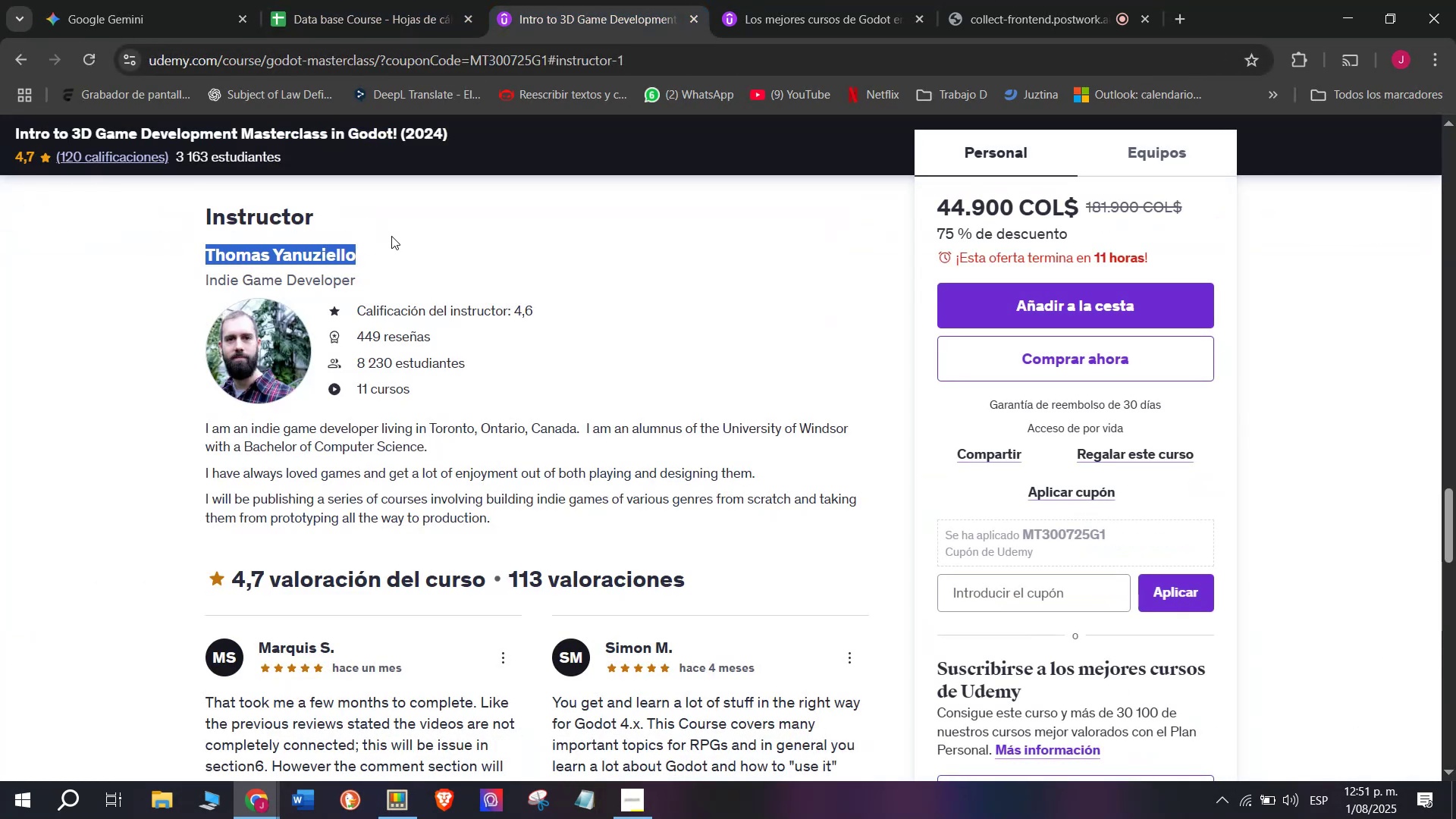 
key(Break)
 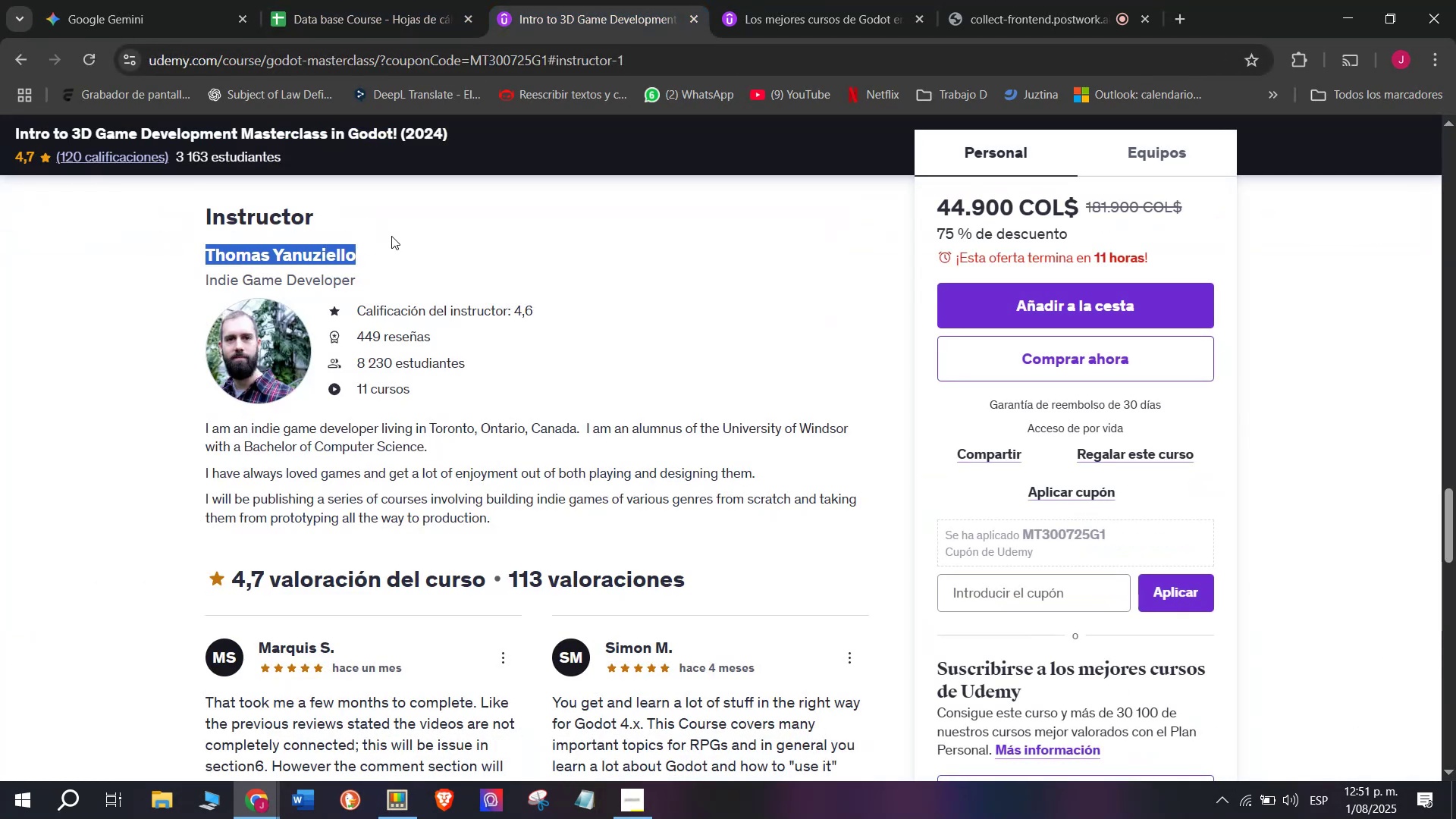 
key(Control+ControlLeft)
 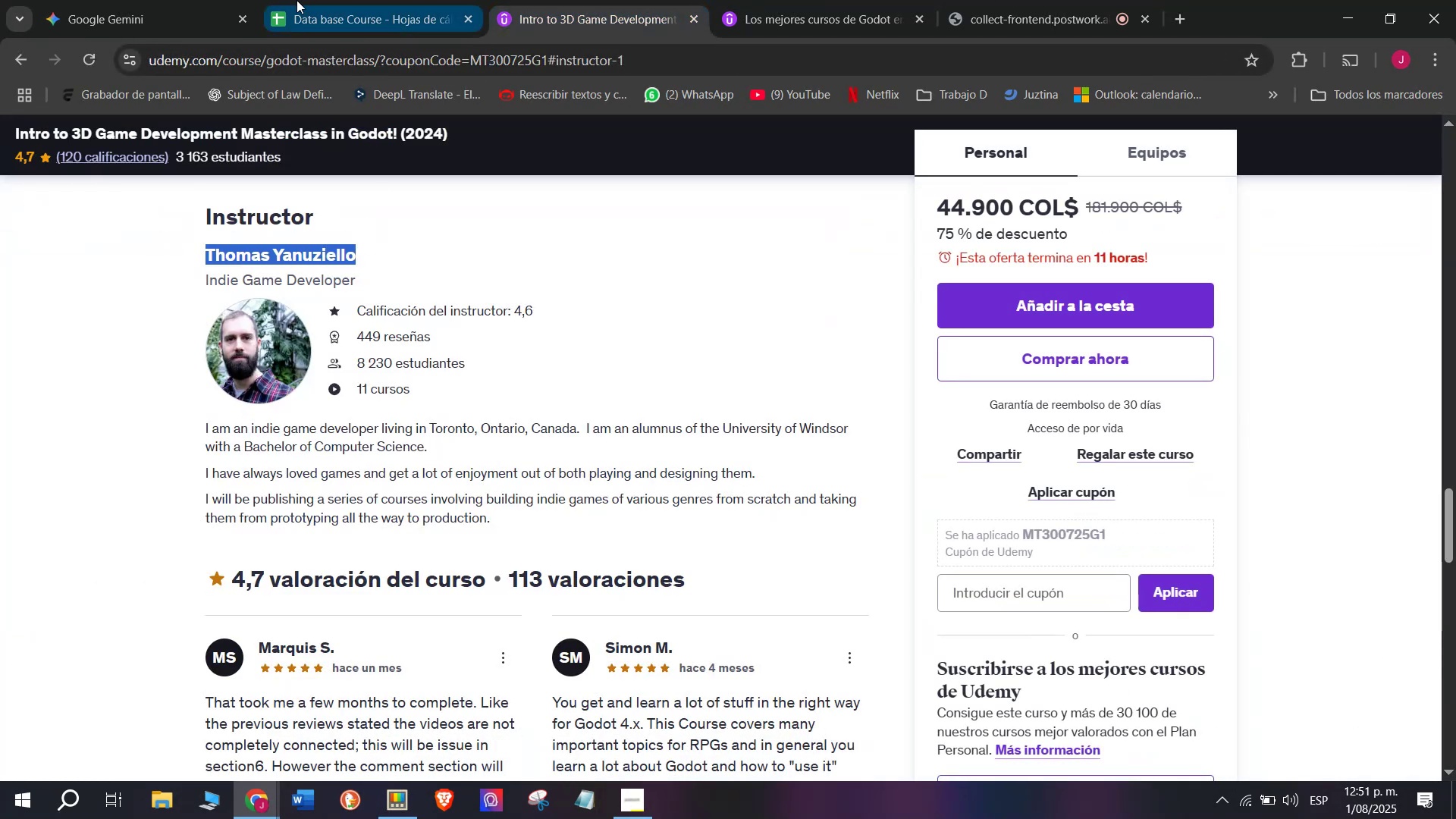 
key(Control+C)
 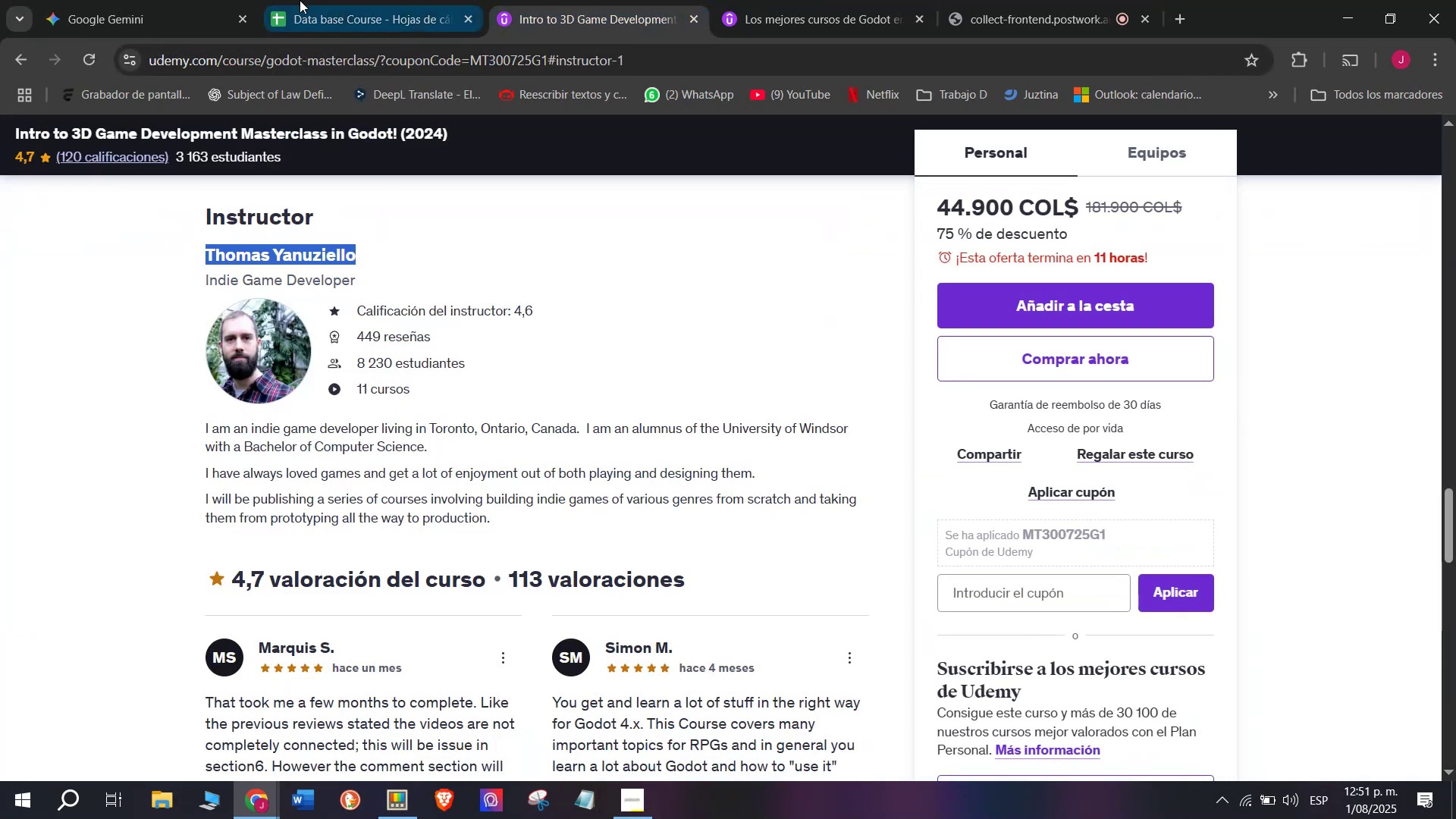 
left_click([293, 0])
 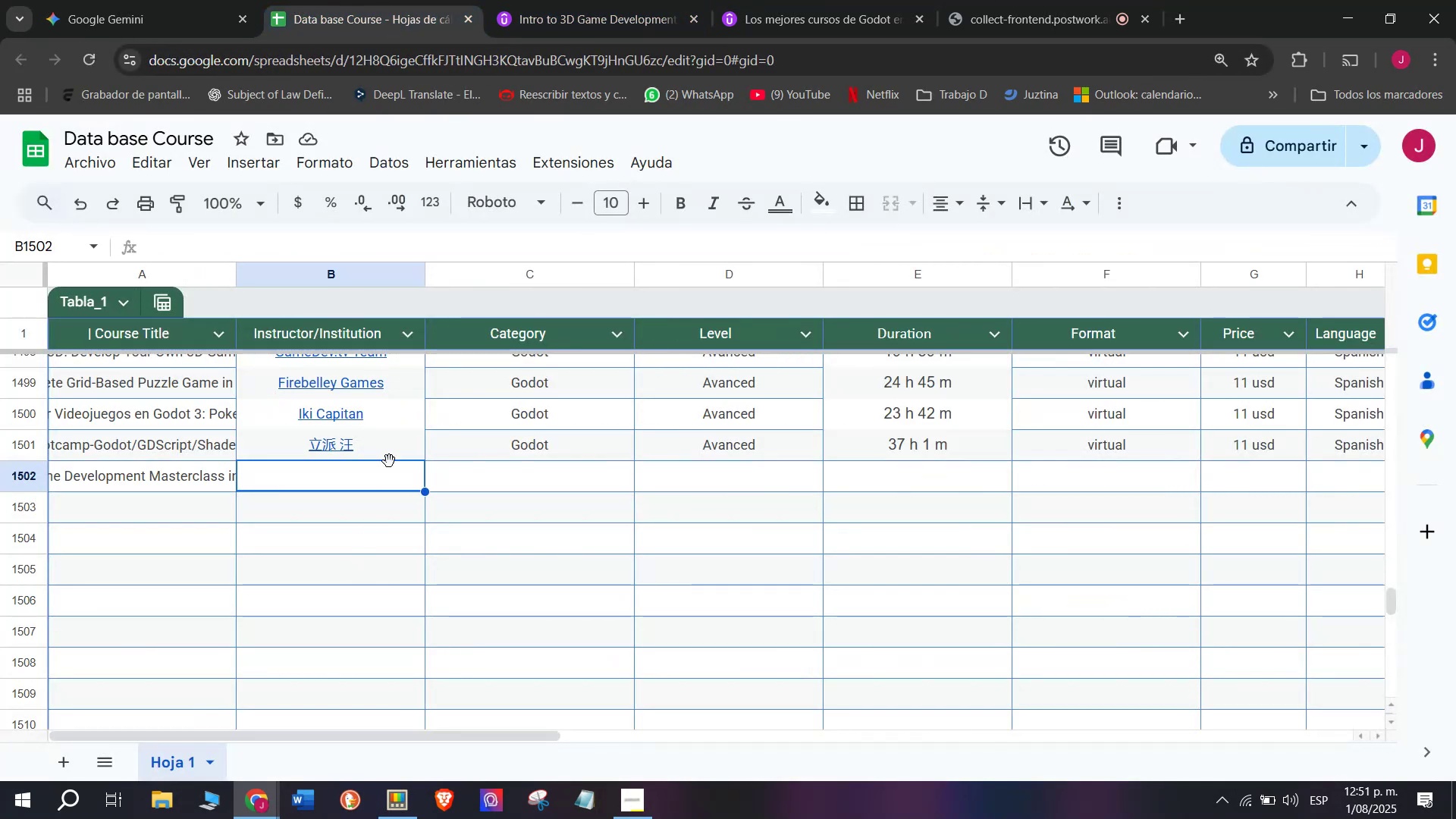 
key(Z)
 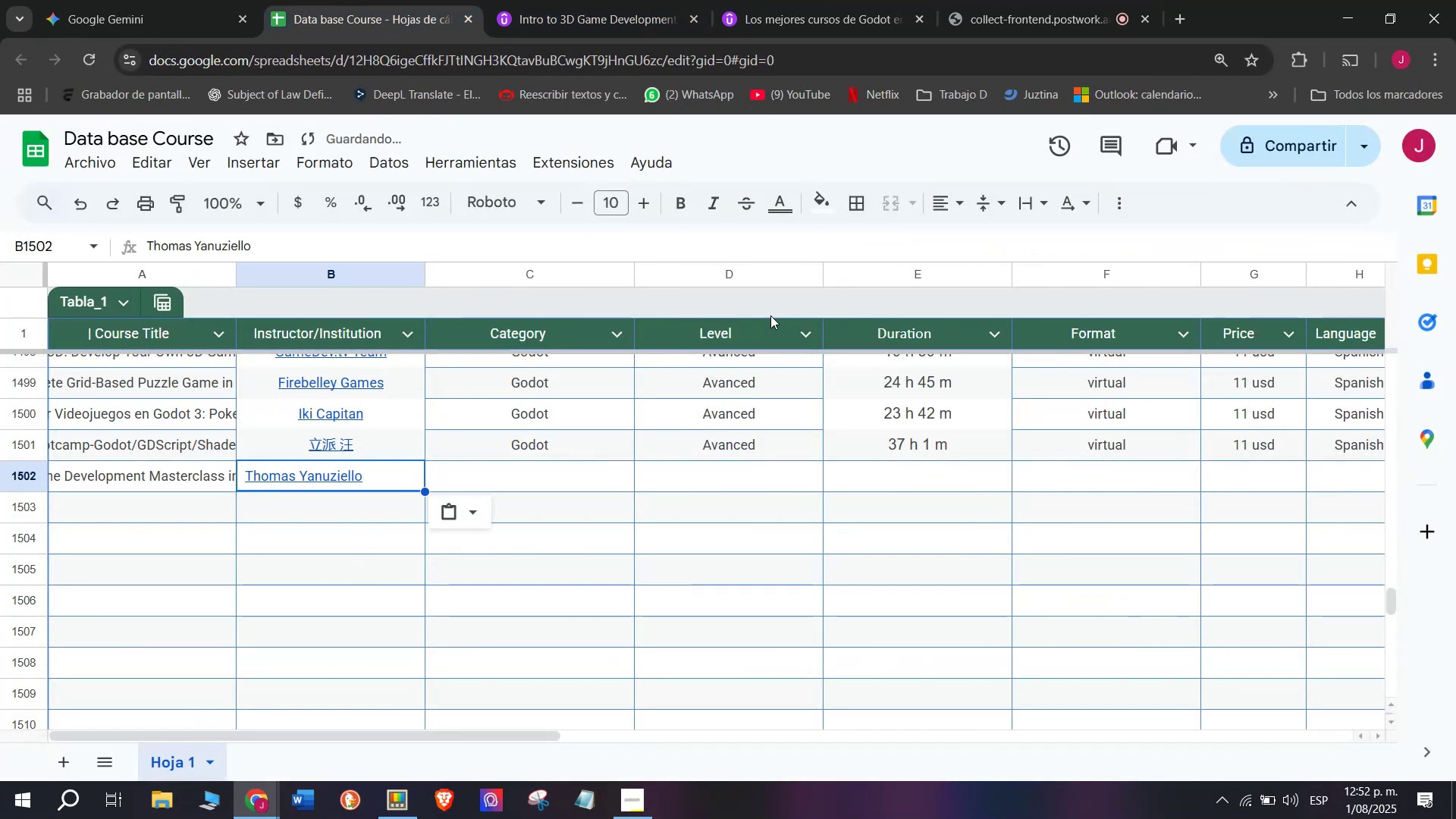 
key(Control+ControlLeft)
 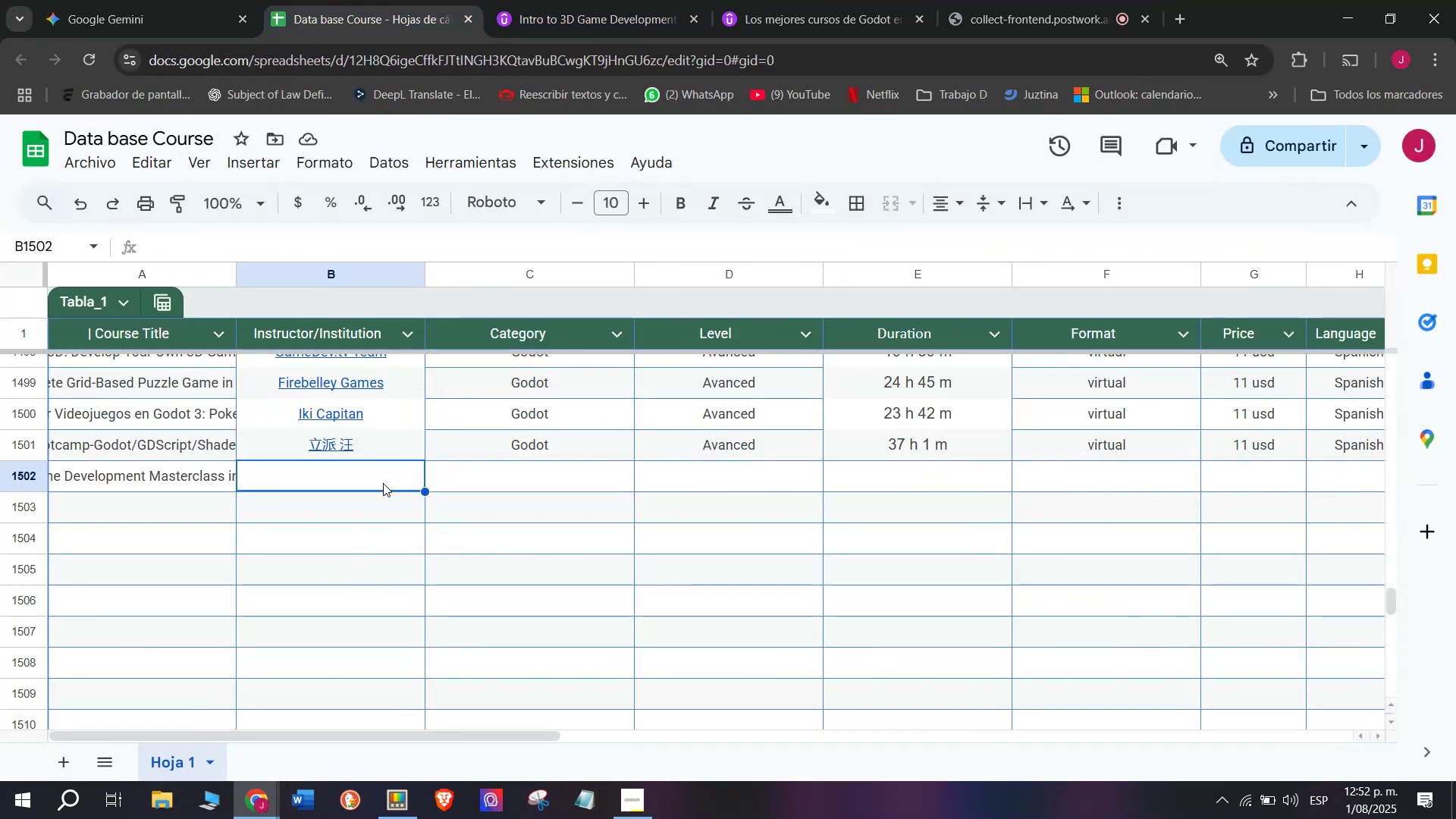 
key(Control+V)
 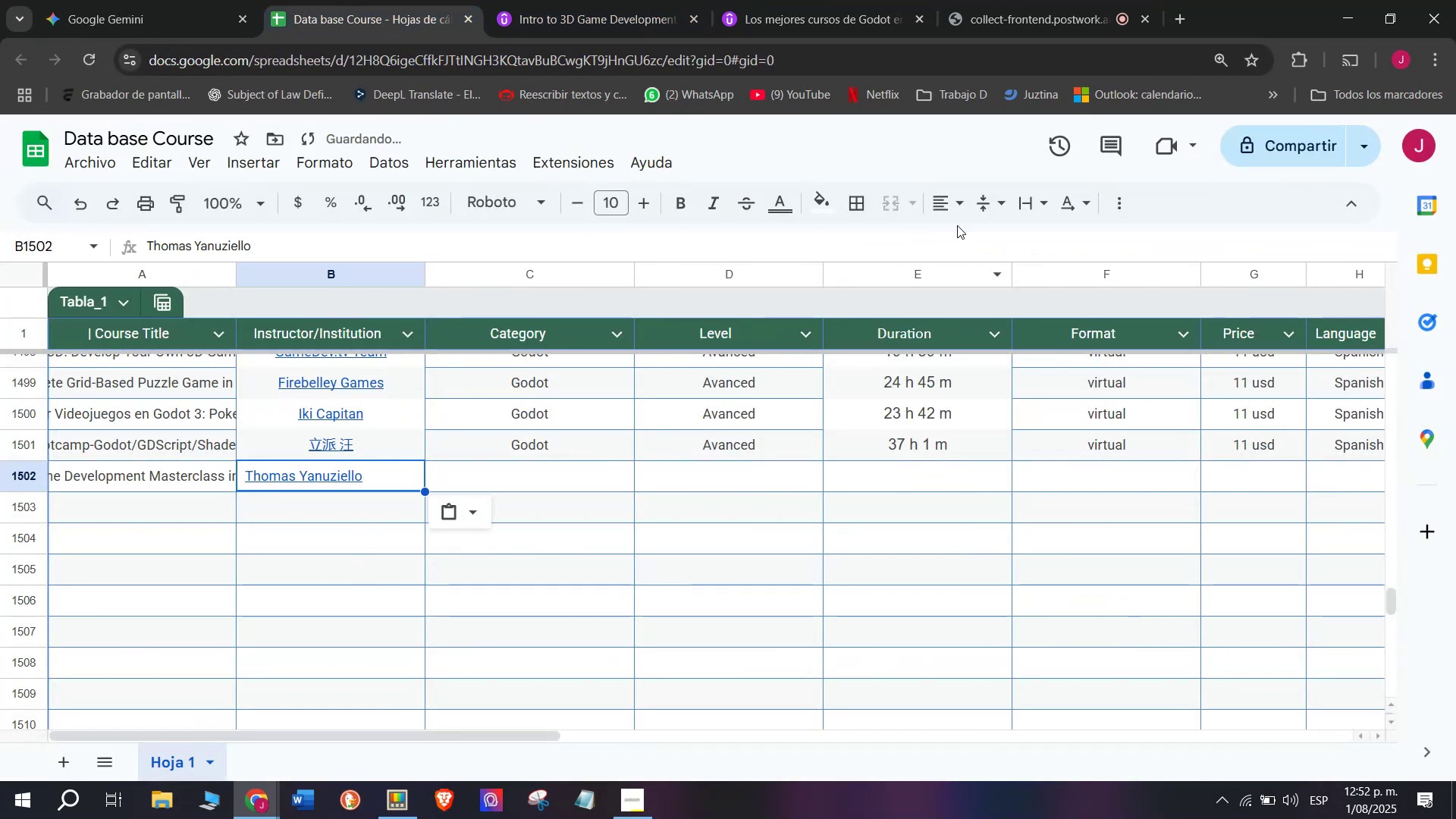 
left_click([968, 210])
 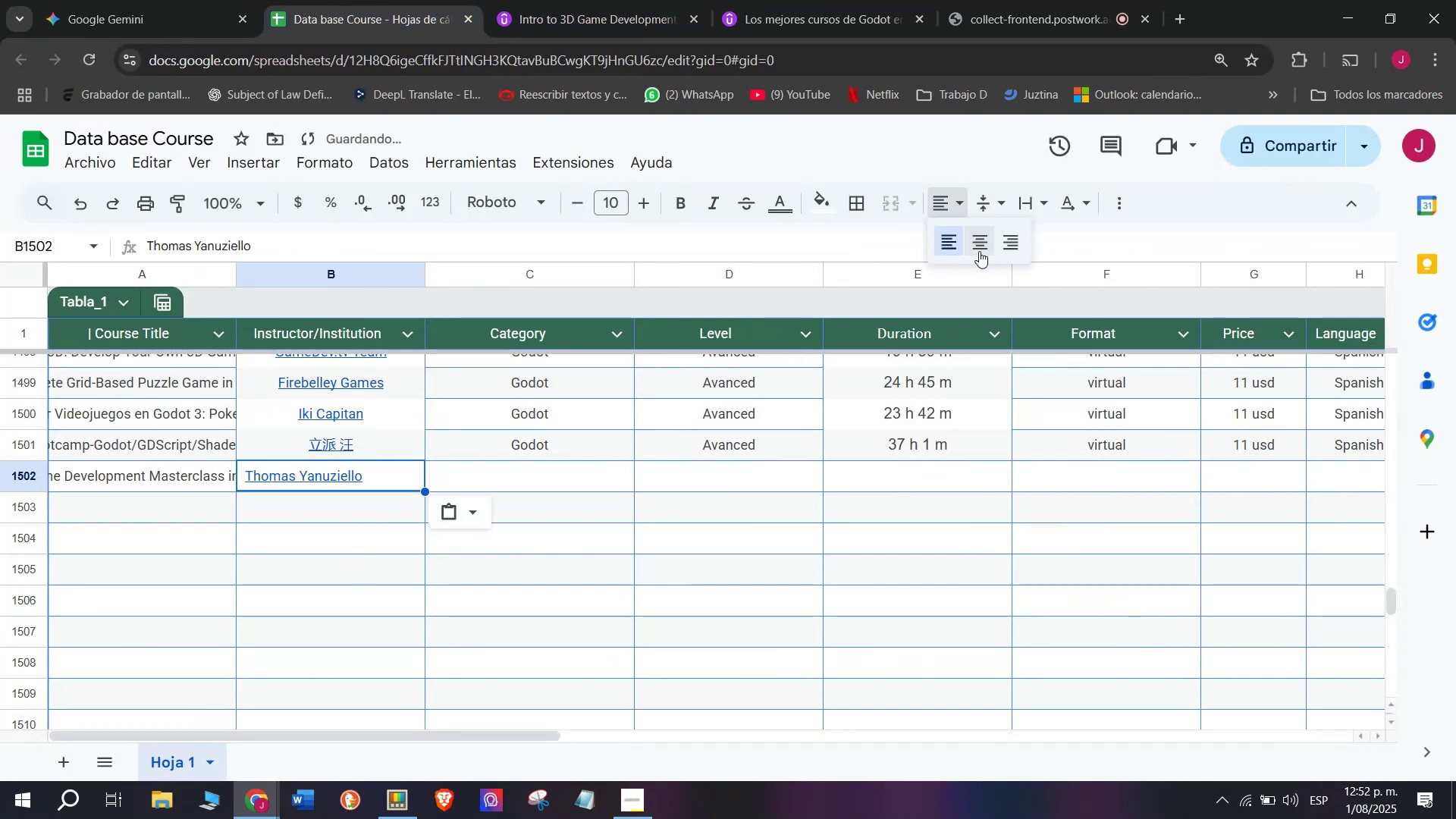 
left_click([981, 250])
 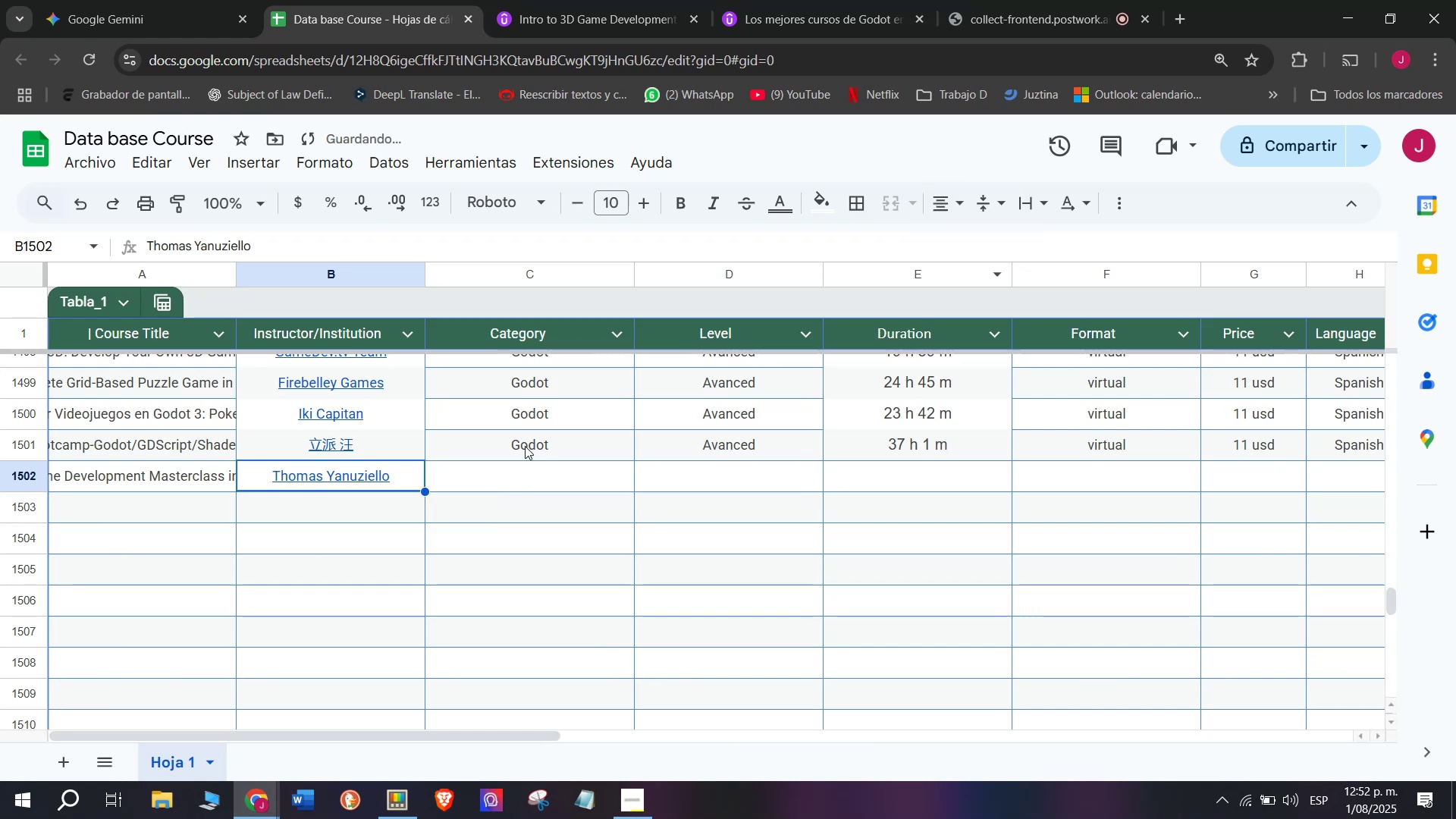 
left_click([528, 432])
 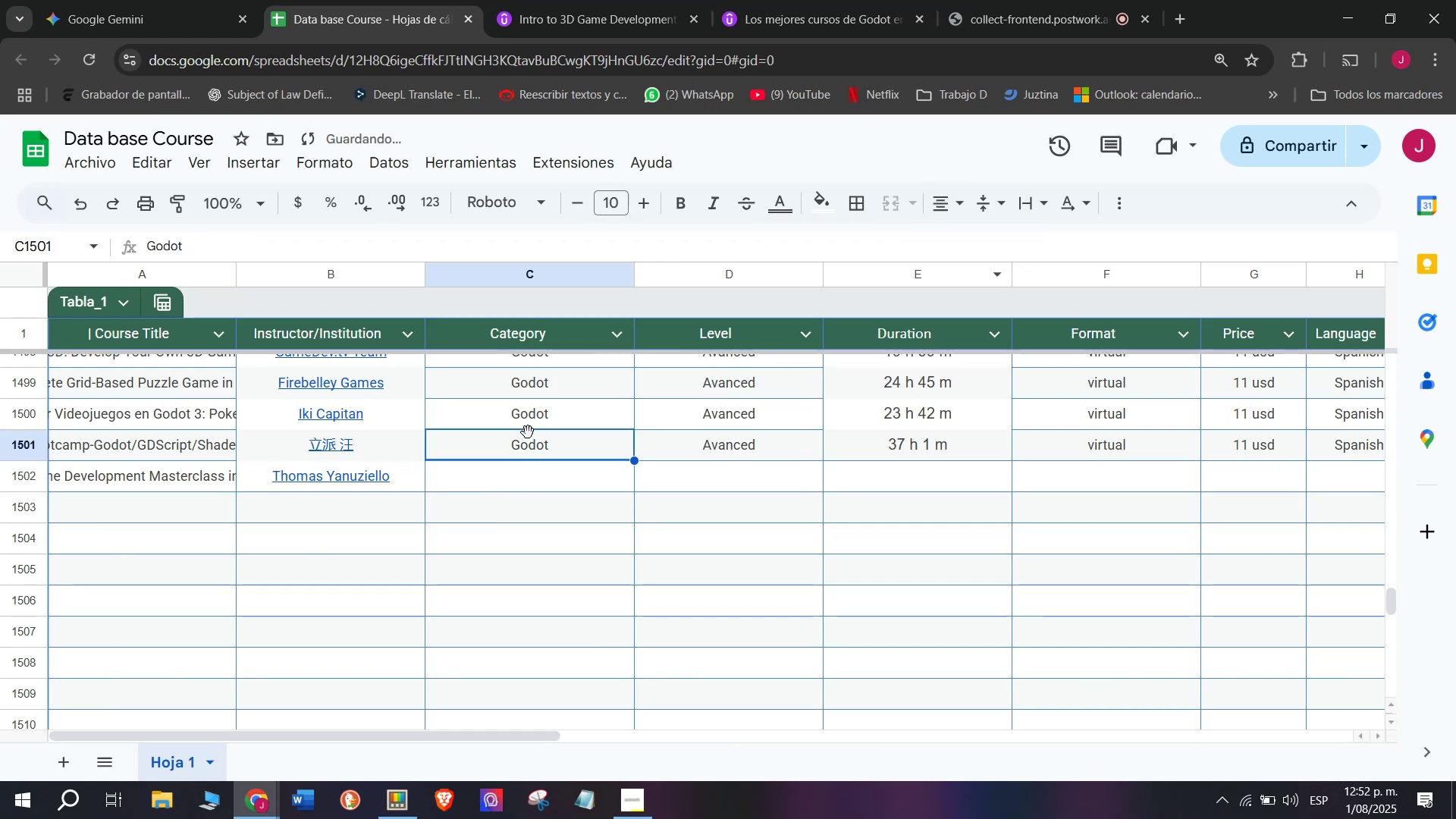 
key(Break)
 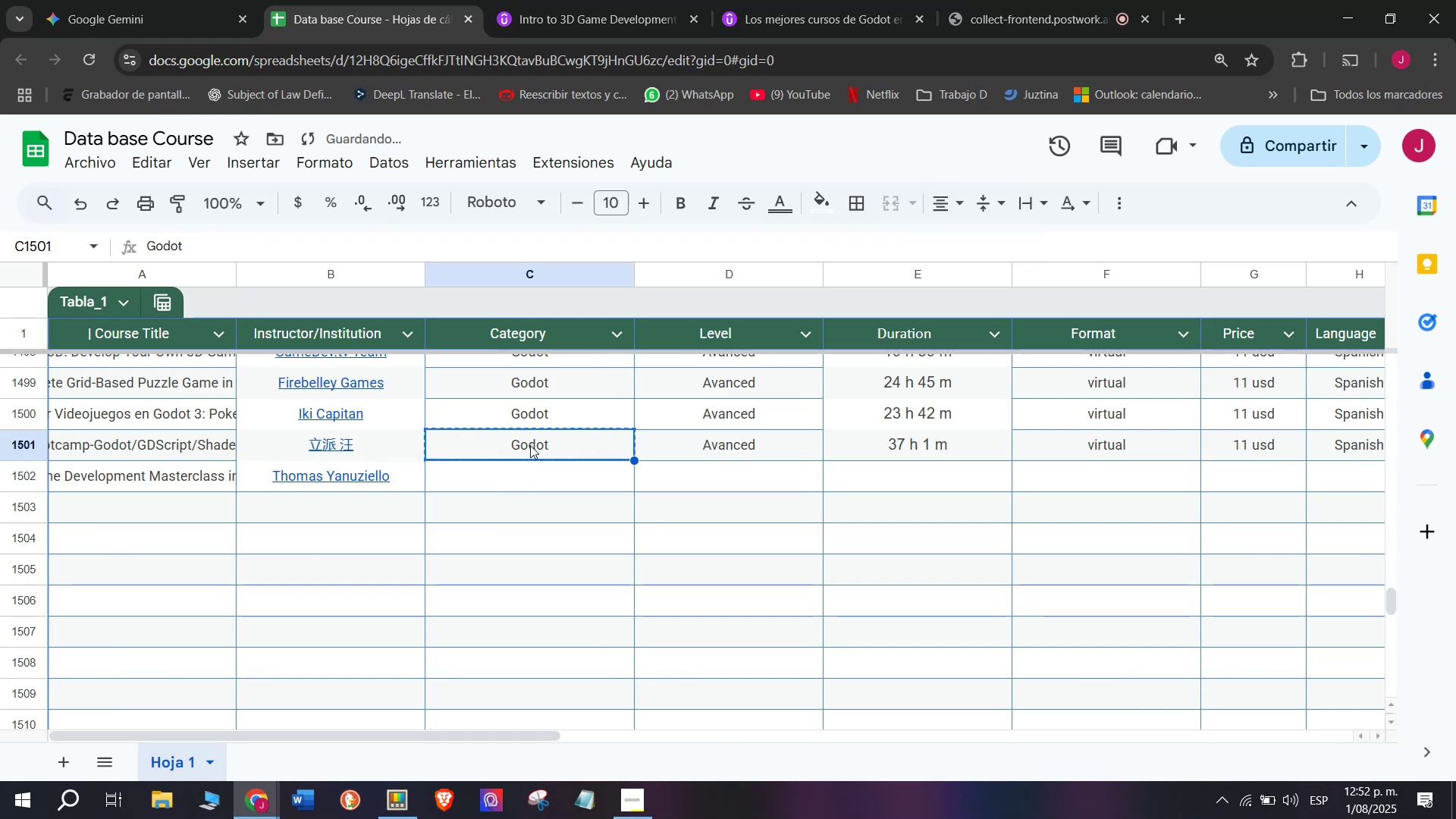 
key(Control+ControlLeft)
 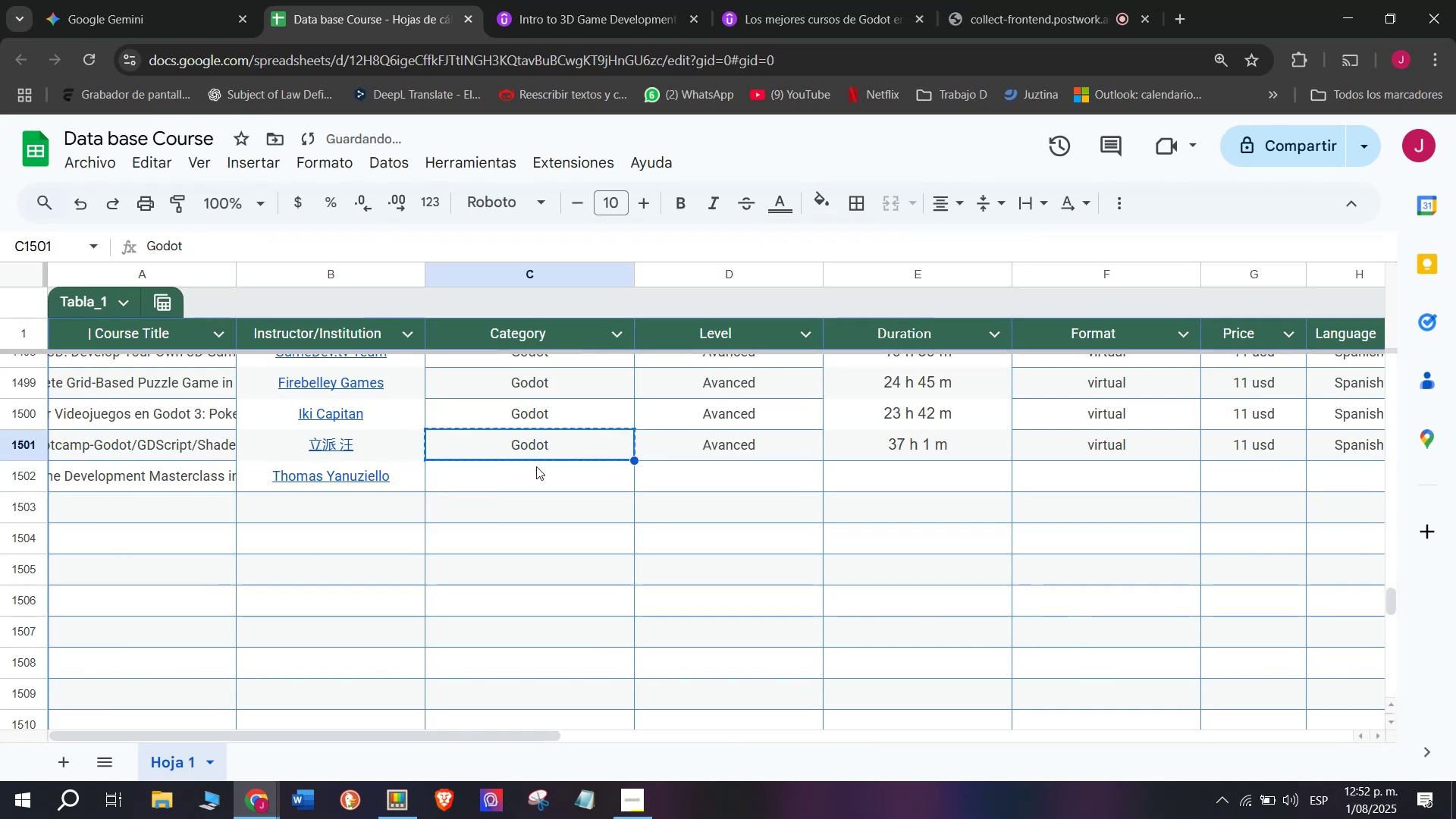 
key(Control+C)
 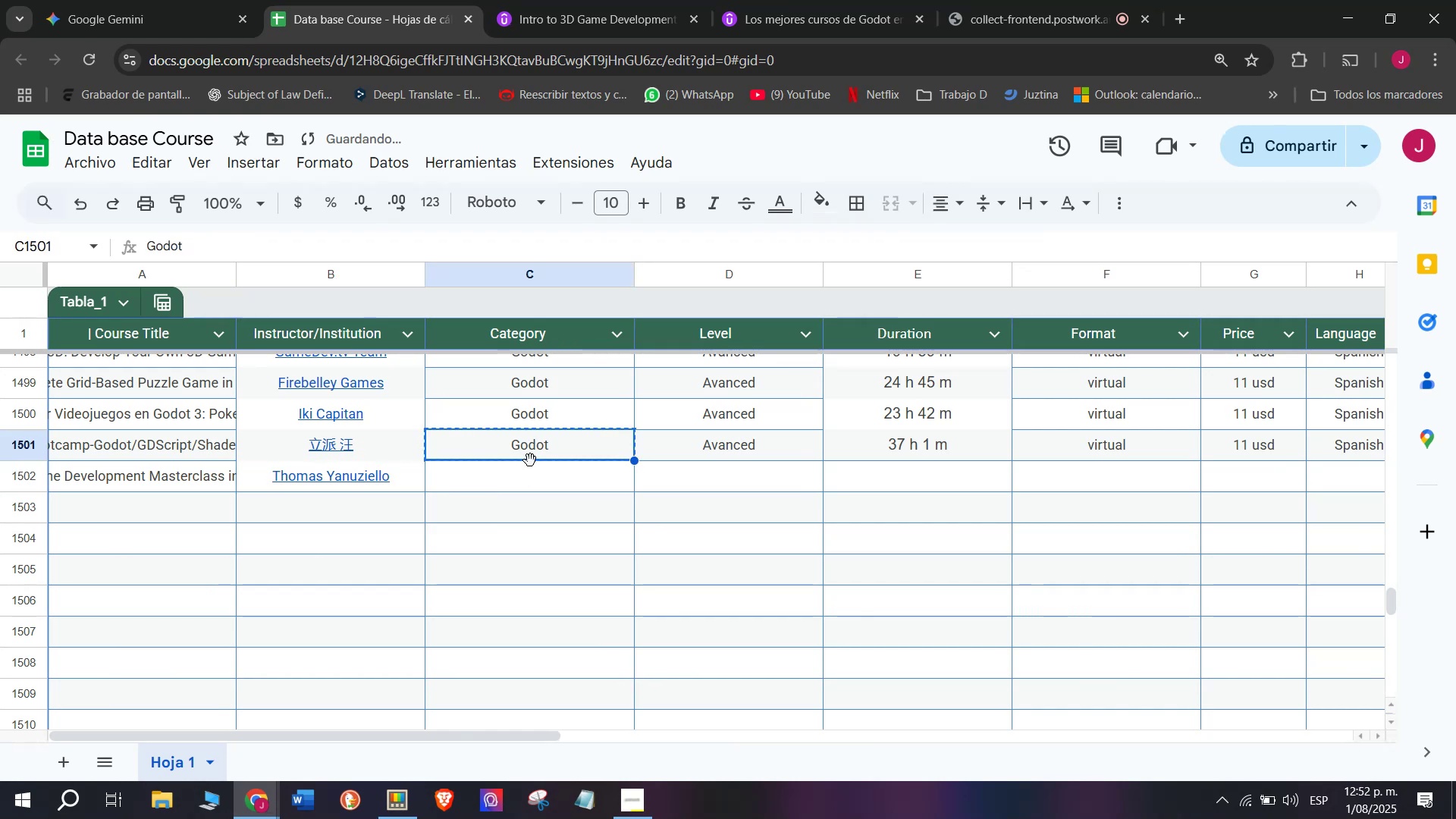 
double_click([530, 460])
 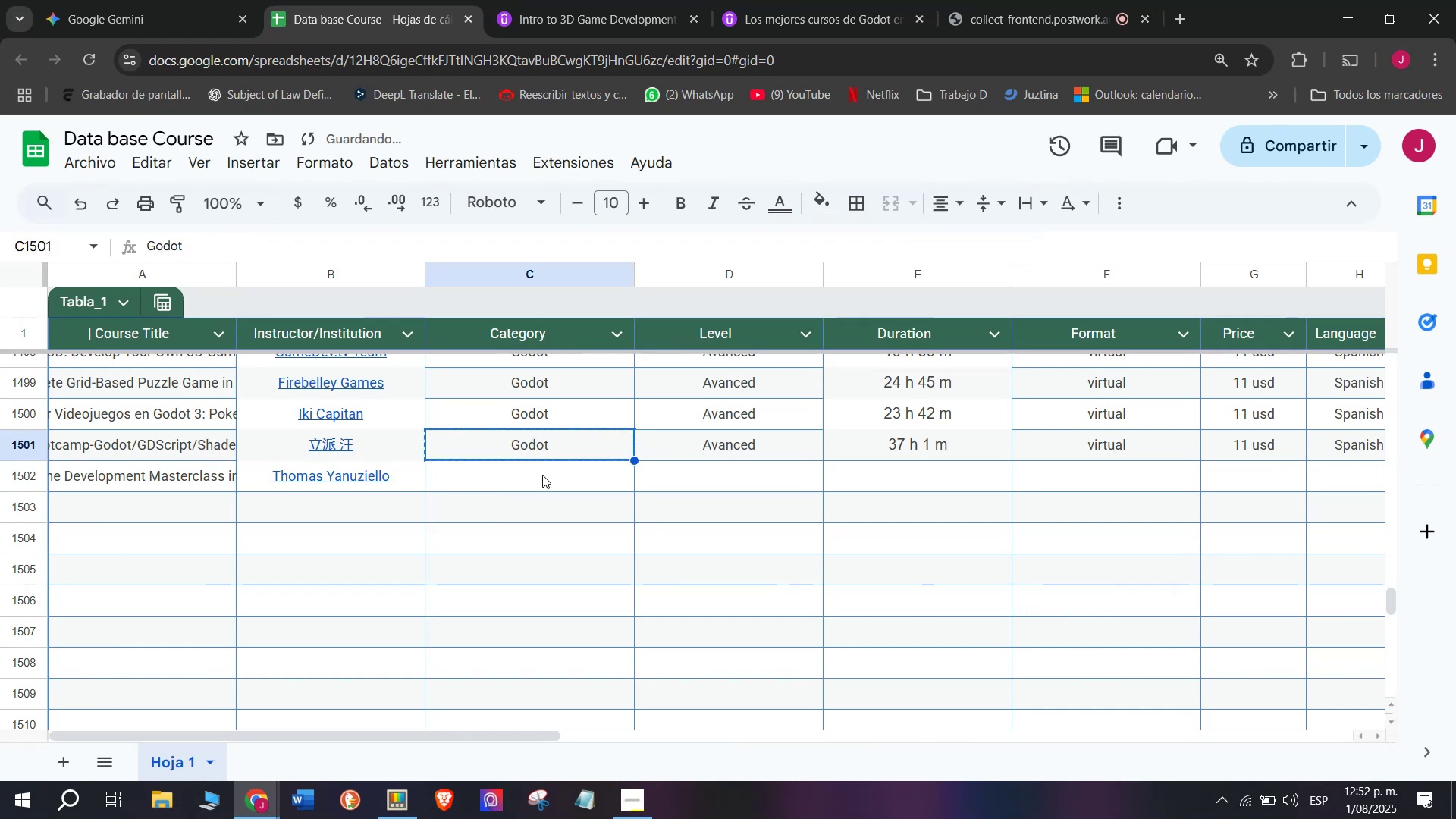 
triple_click([542, 475])
 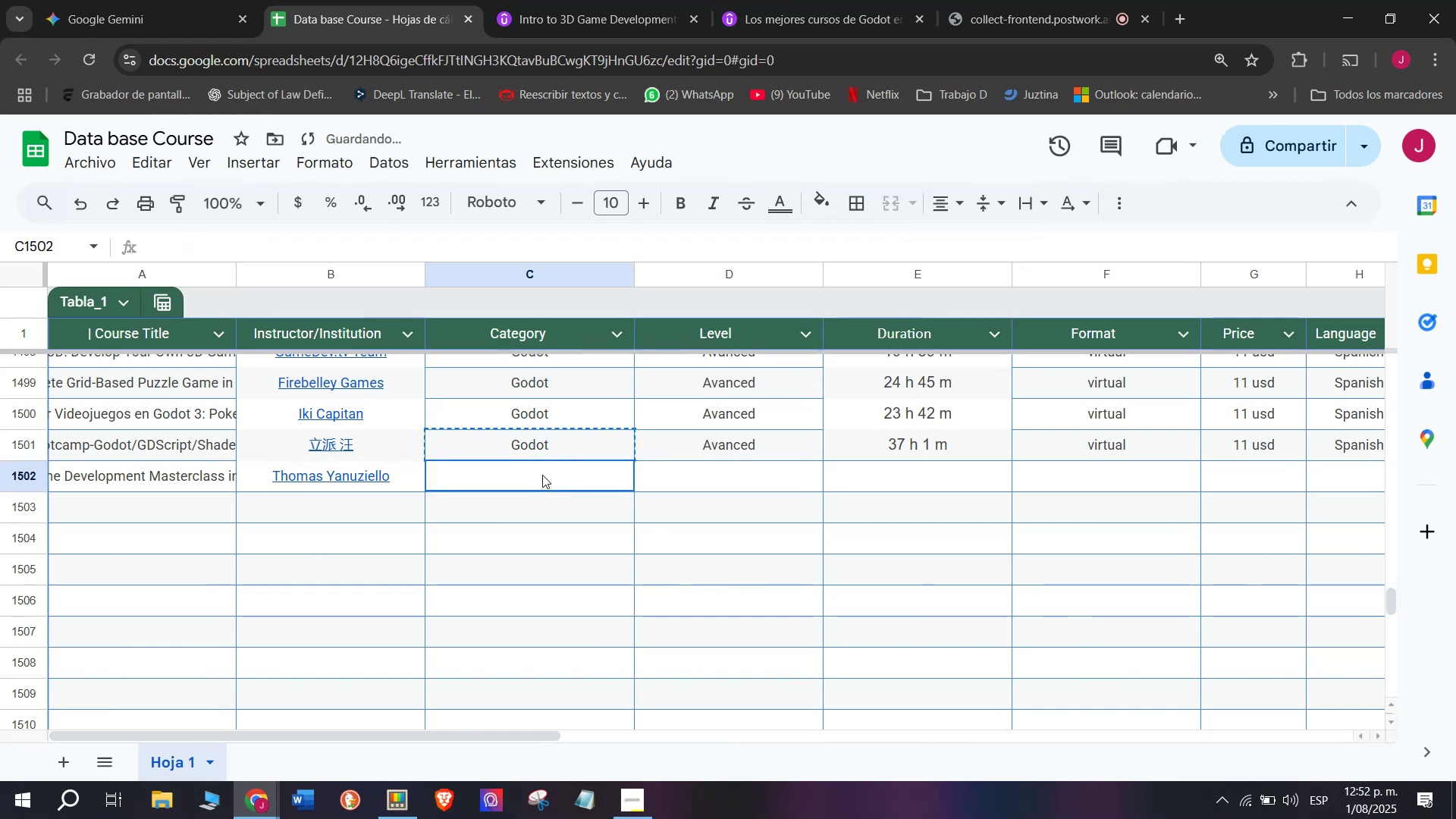 
key(Z)
 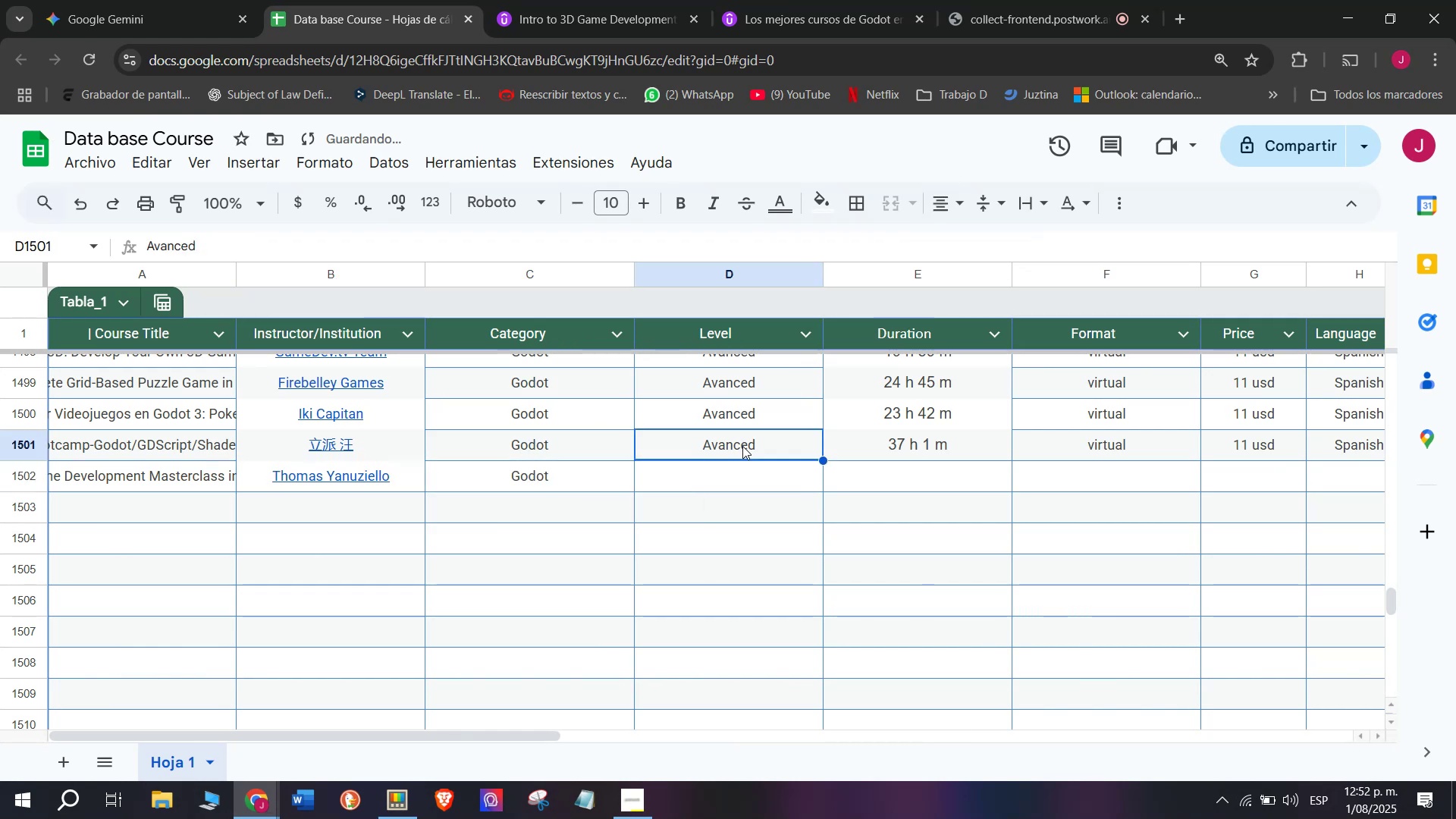 
key(Control+ControlLeft)
 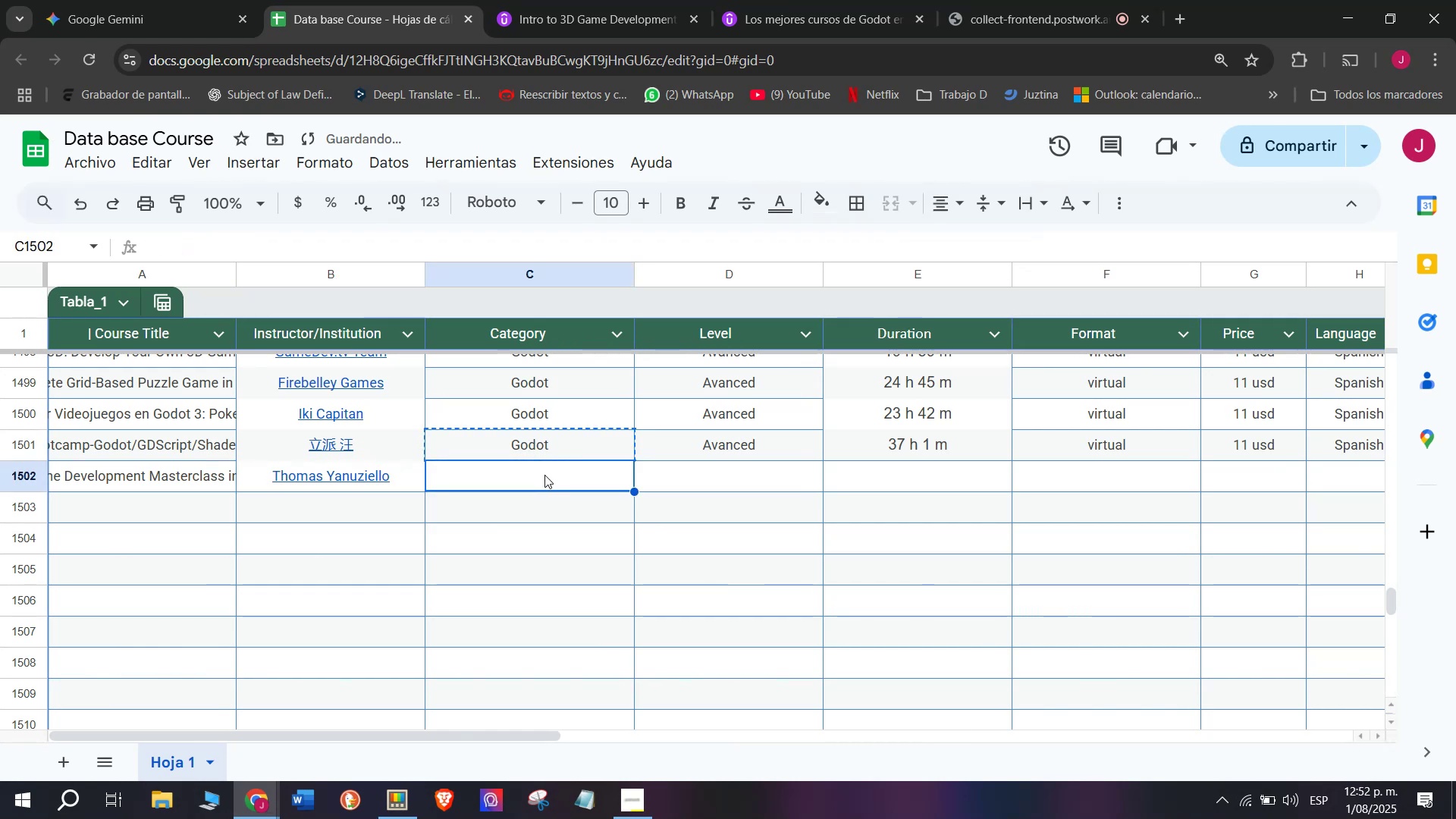 
key(Control+V)
 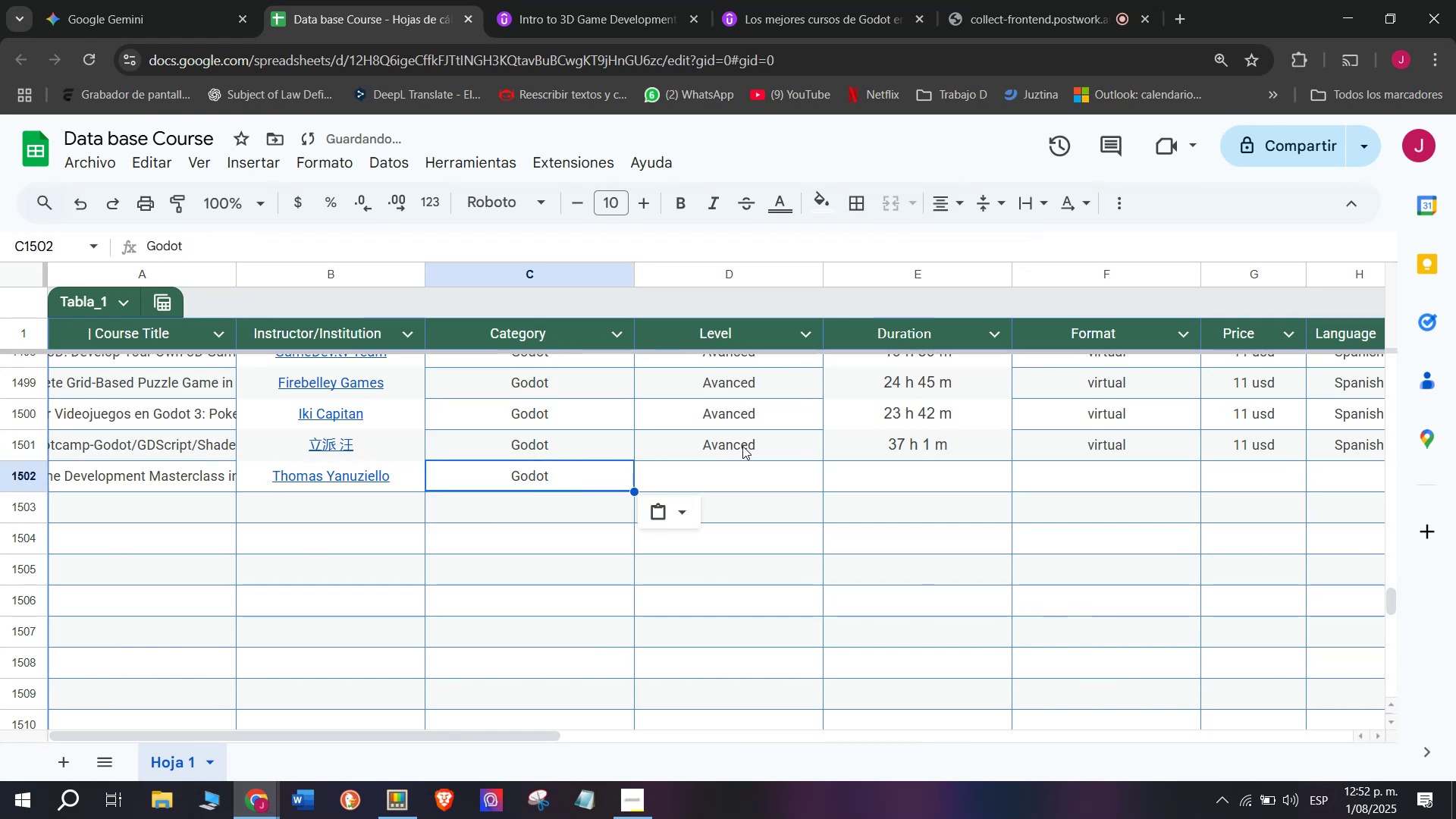 
triple_click([742, 446])
 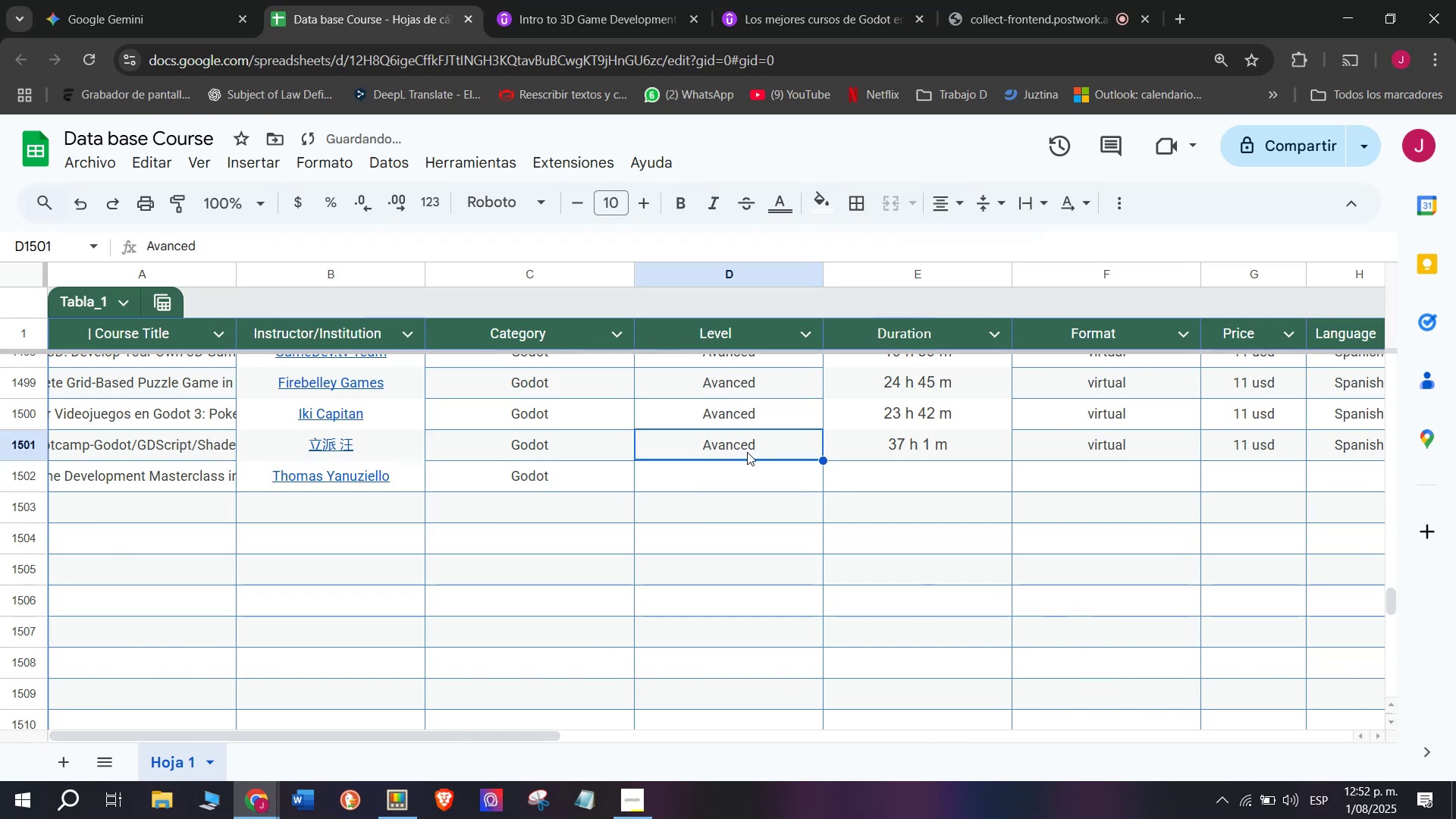 
key(Break)
 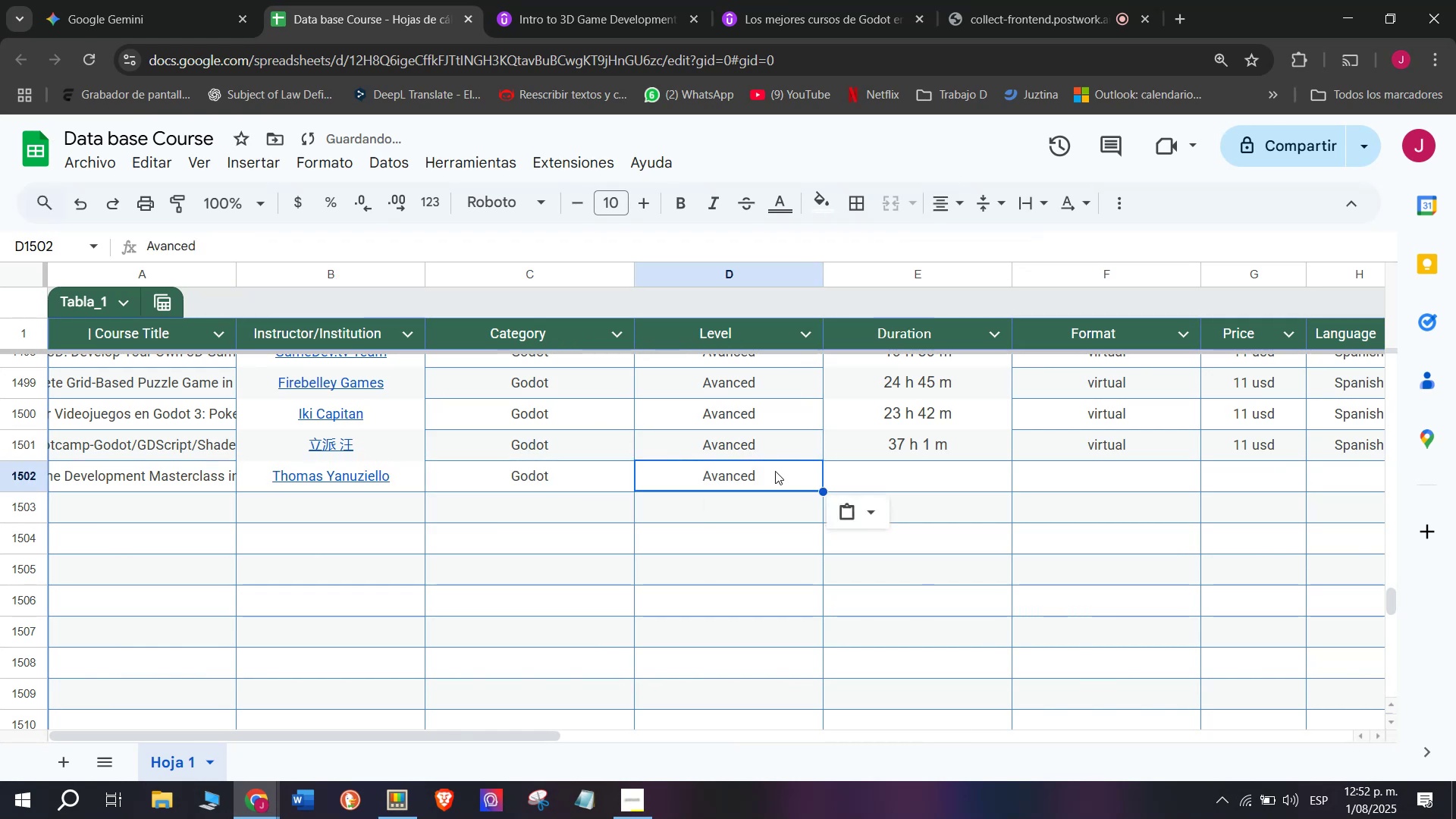 
key(Control+ControlLeft)
 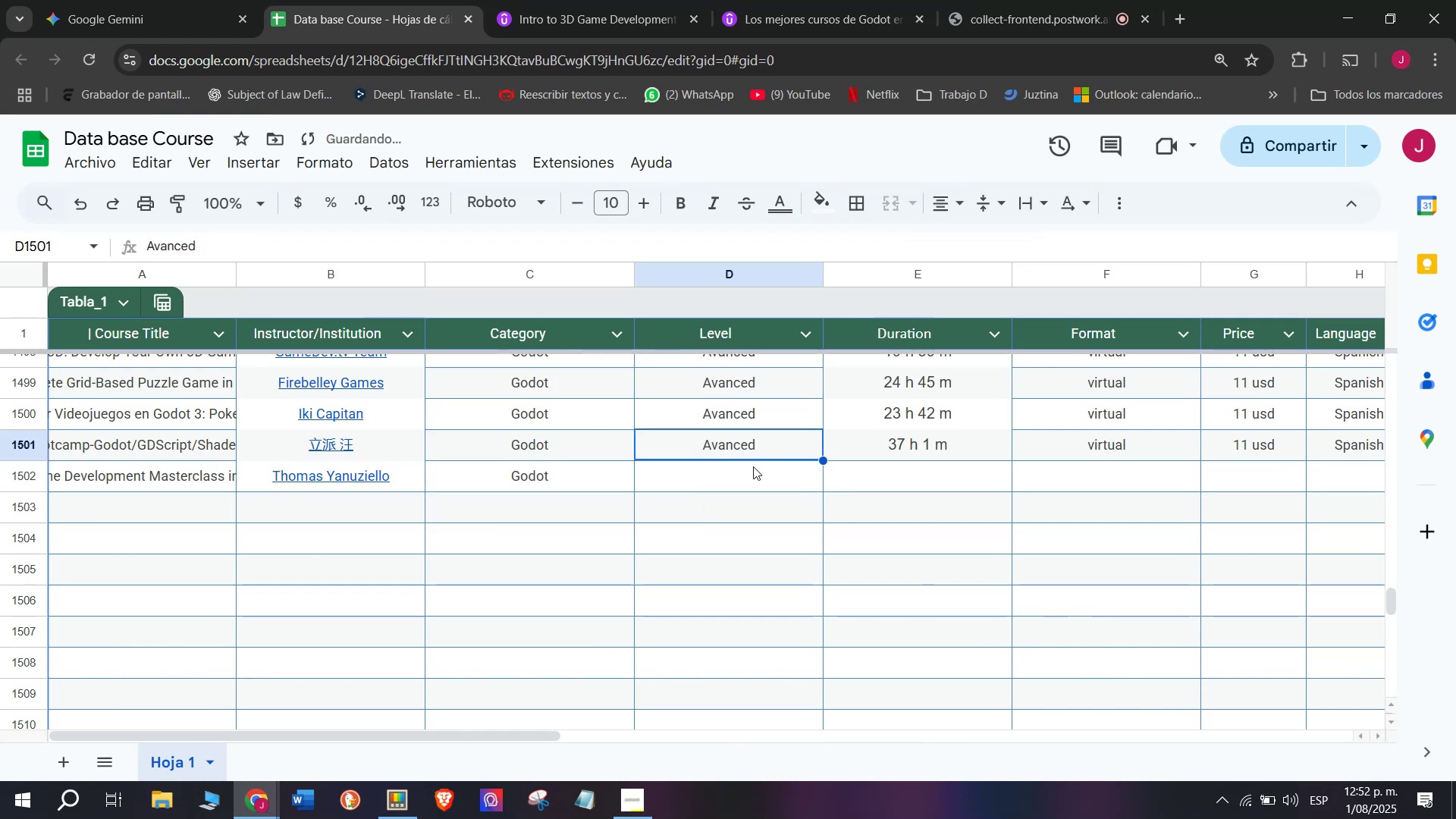 
key(Control+C)
 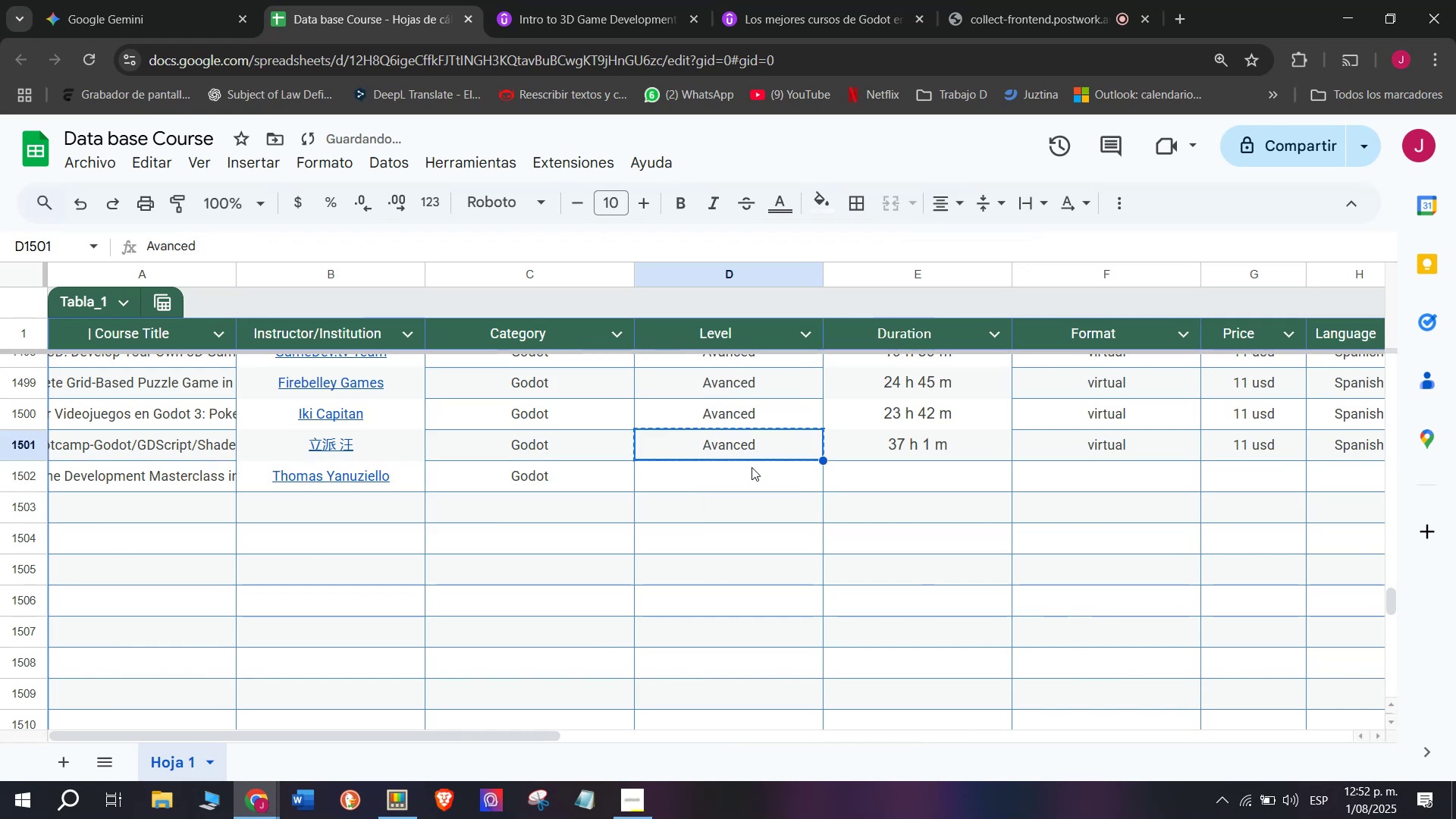 
triple_click([752, 467])
 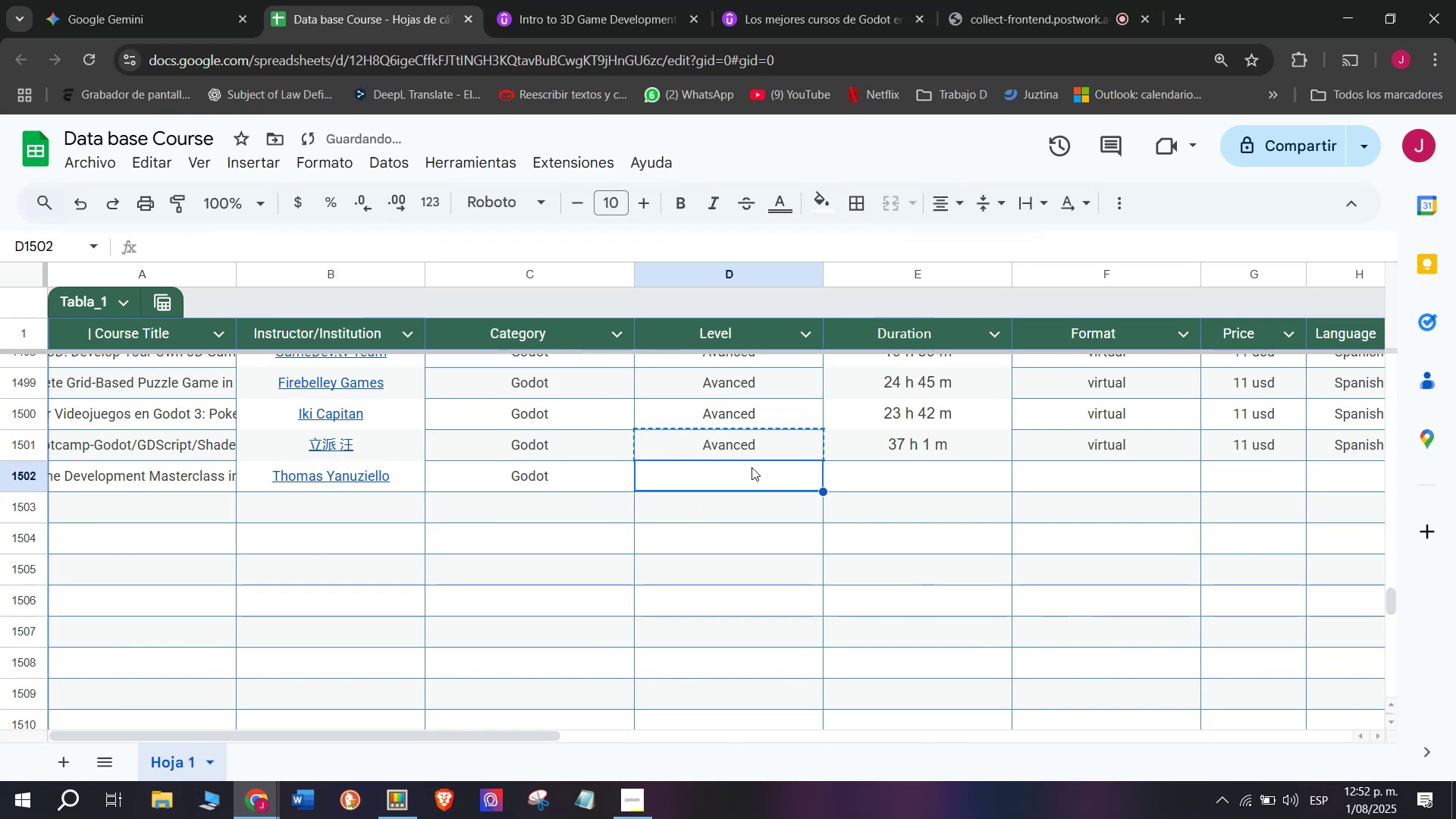 
key(Control+ControlLeft)
 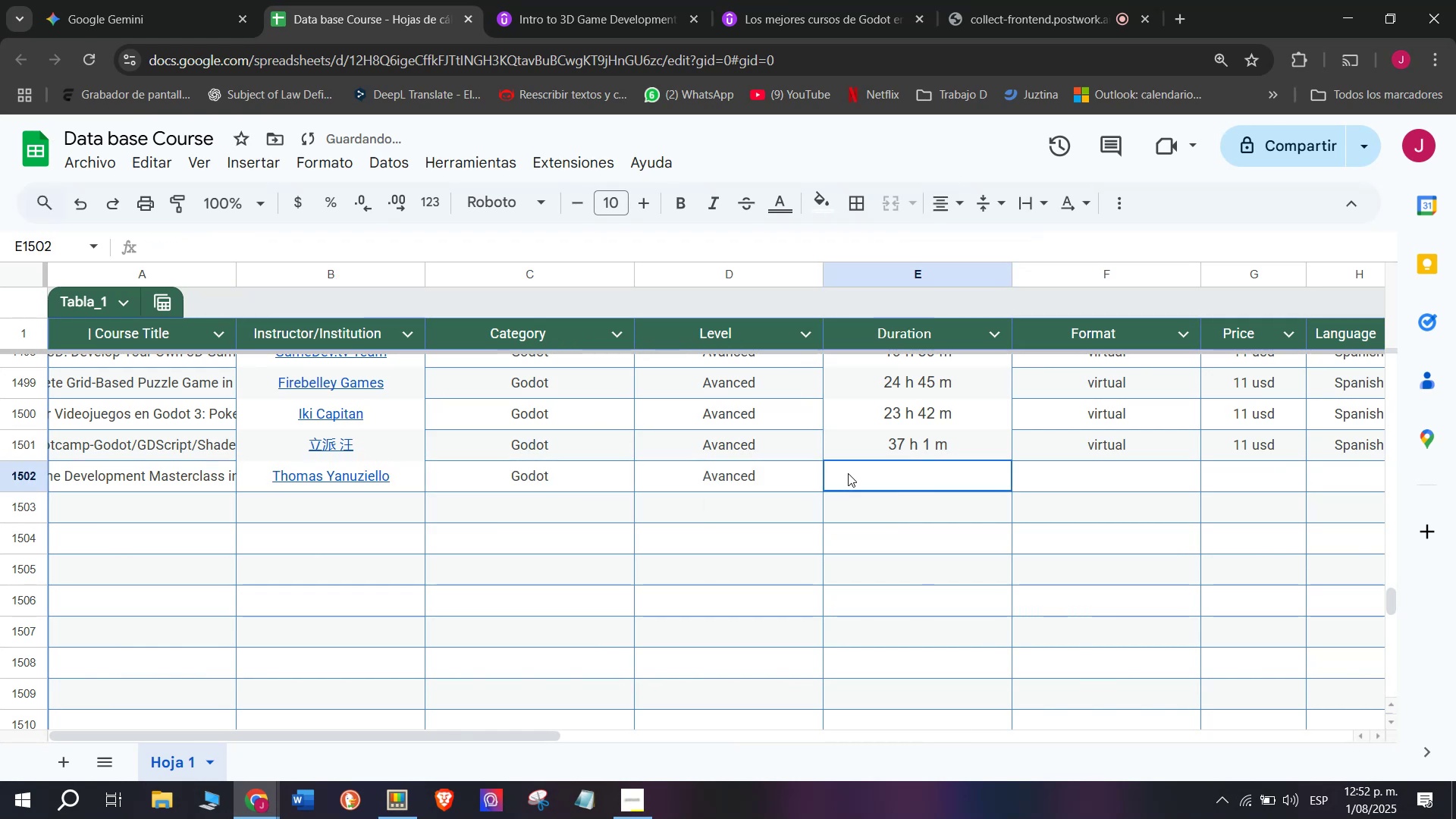 
key(Z)
 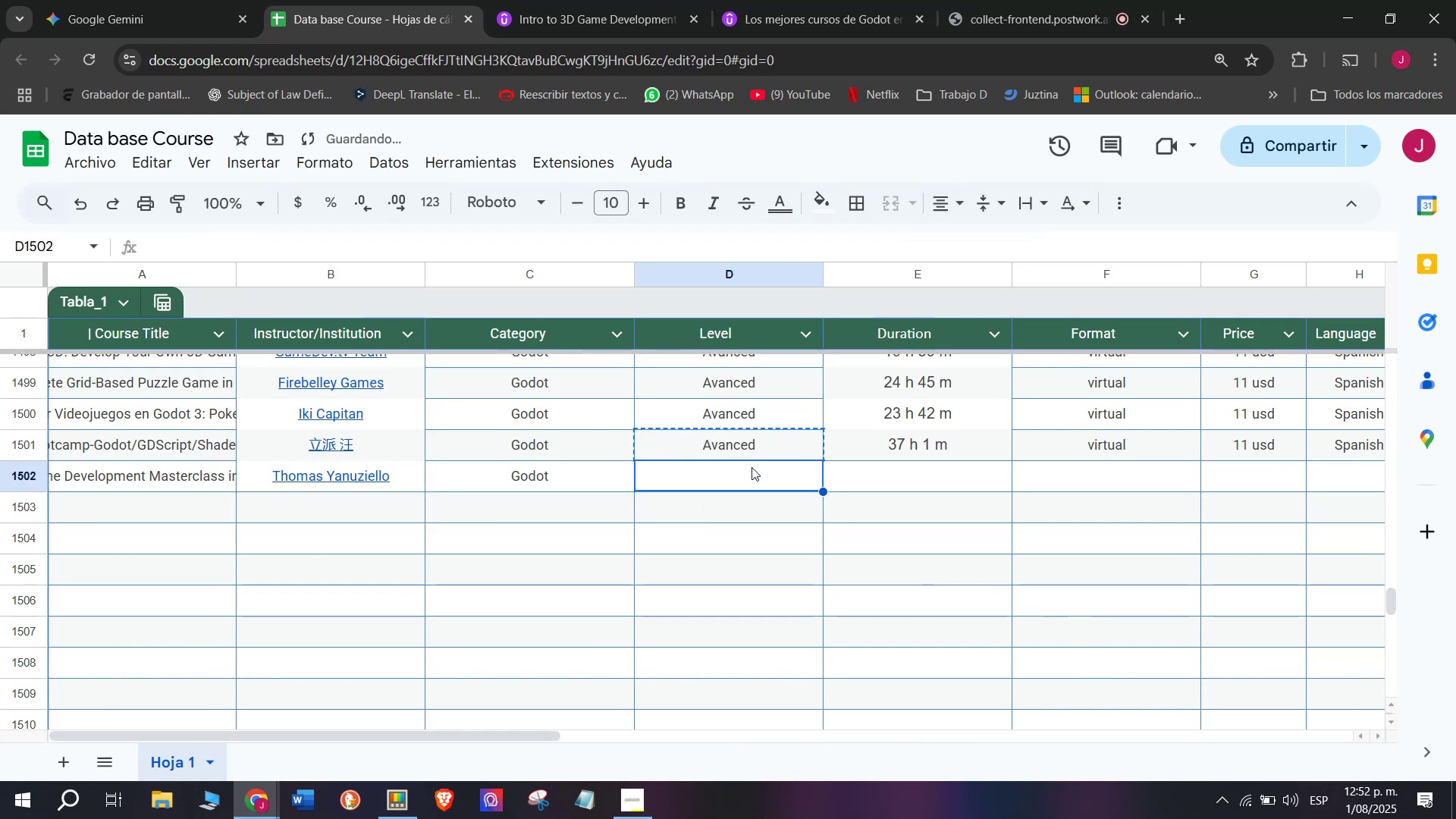 
key(Control+V)
 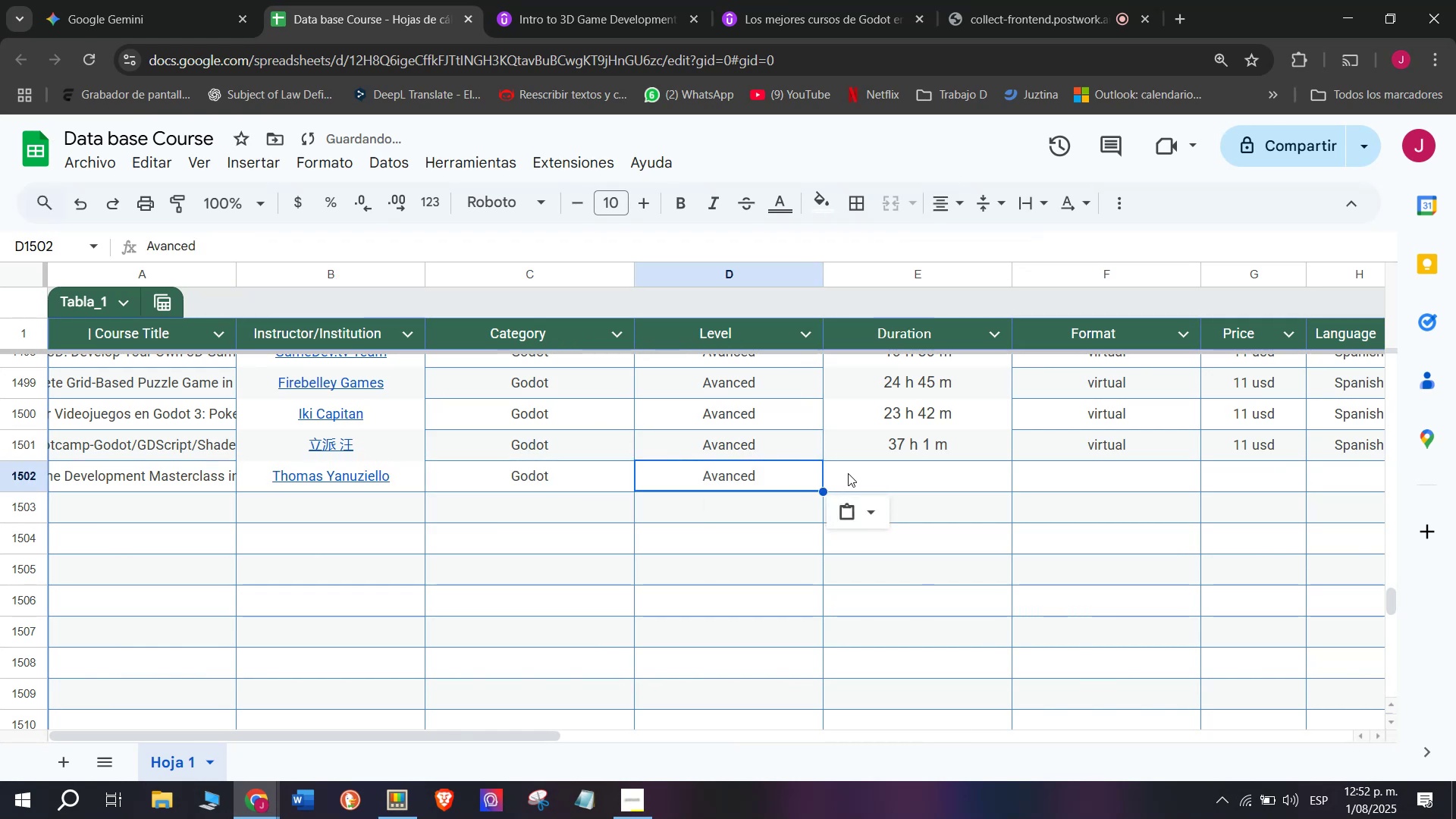 
left_click([848, 473])
 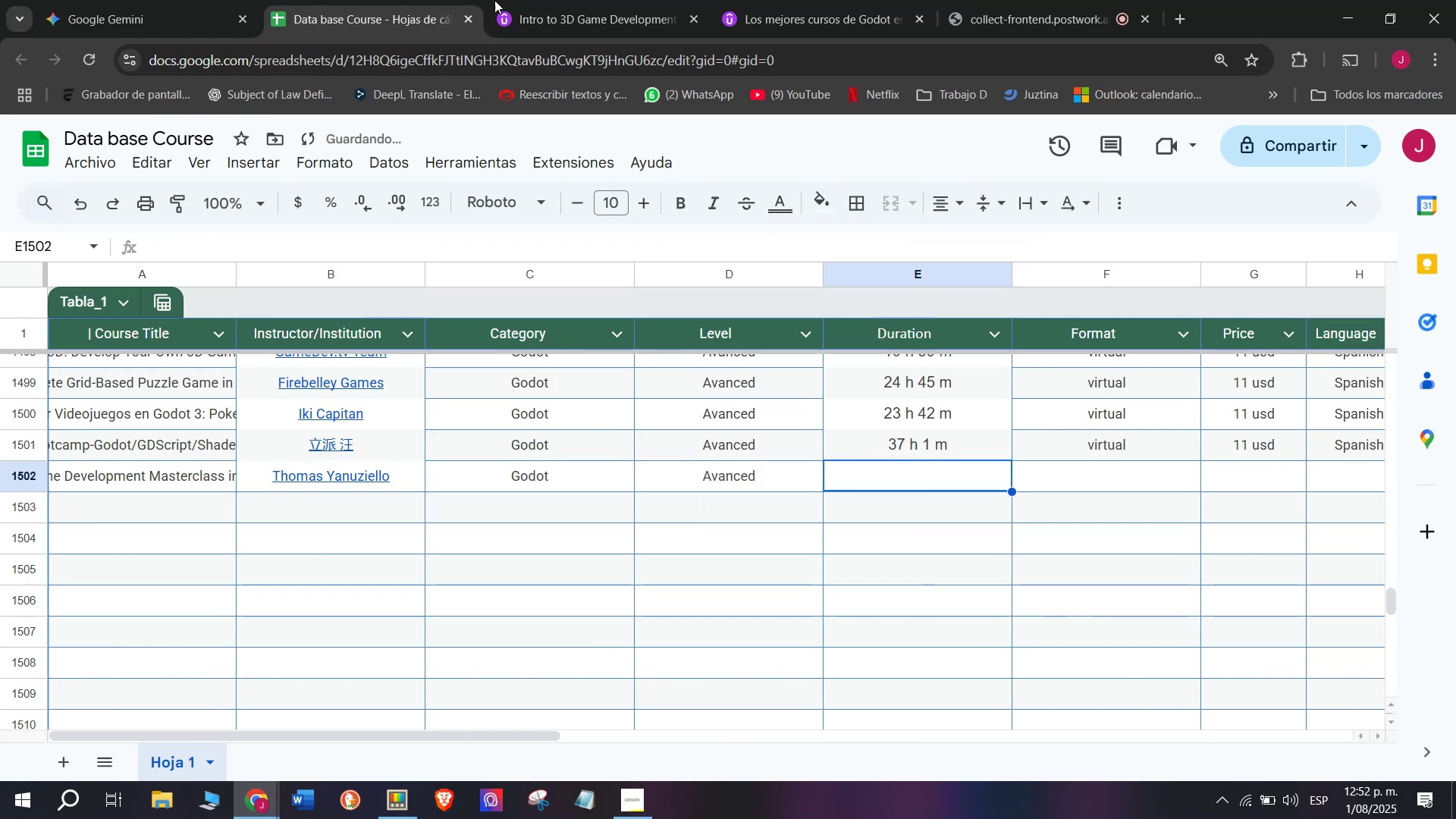 
left_click([498, 0])
 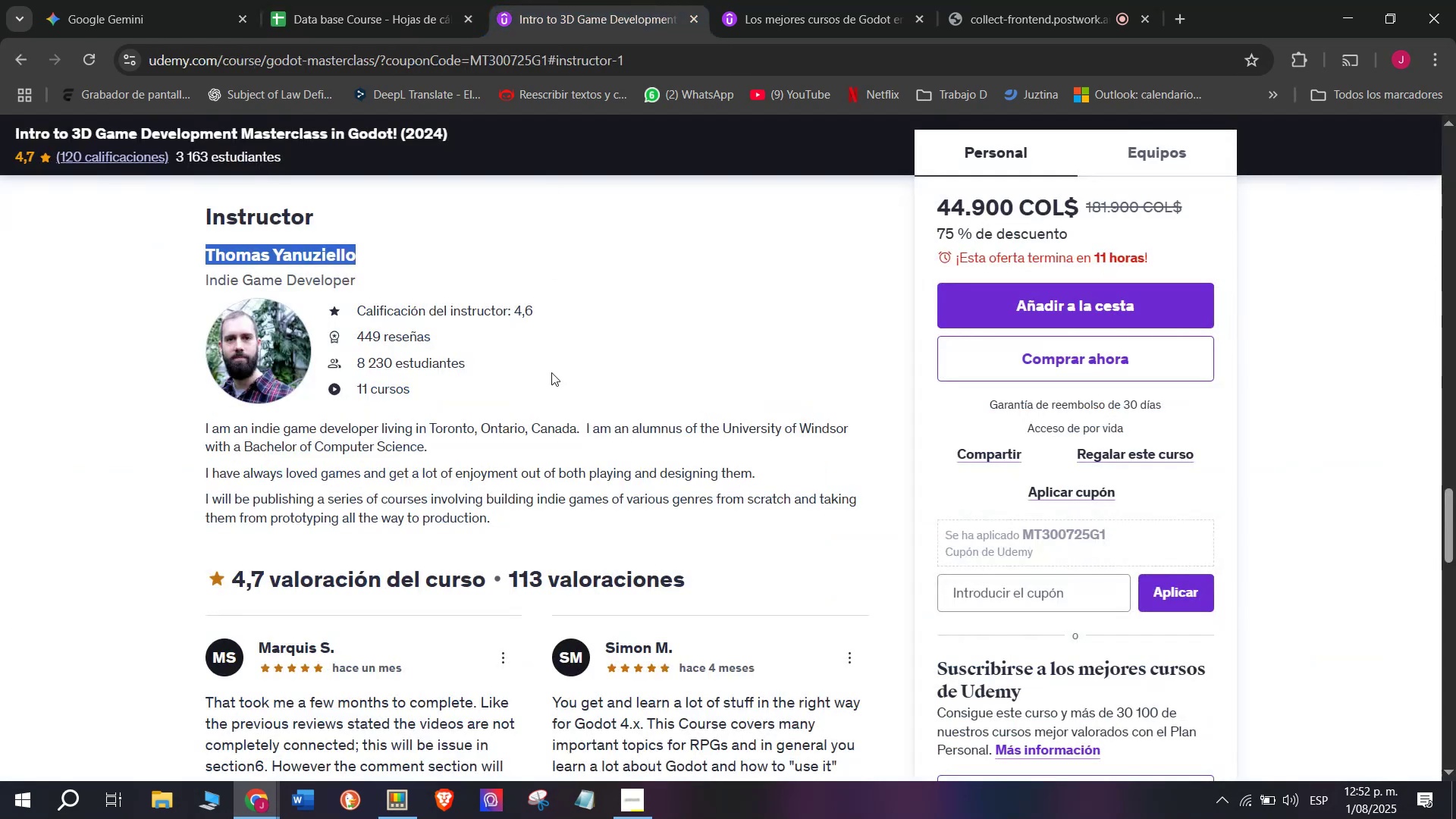 
scroll: coordinate [445, 576], scroll_direction: up, amount: 9.0
 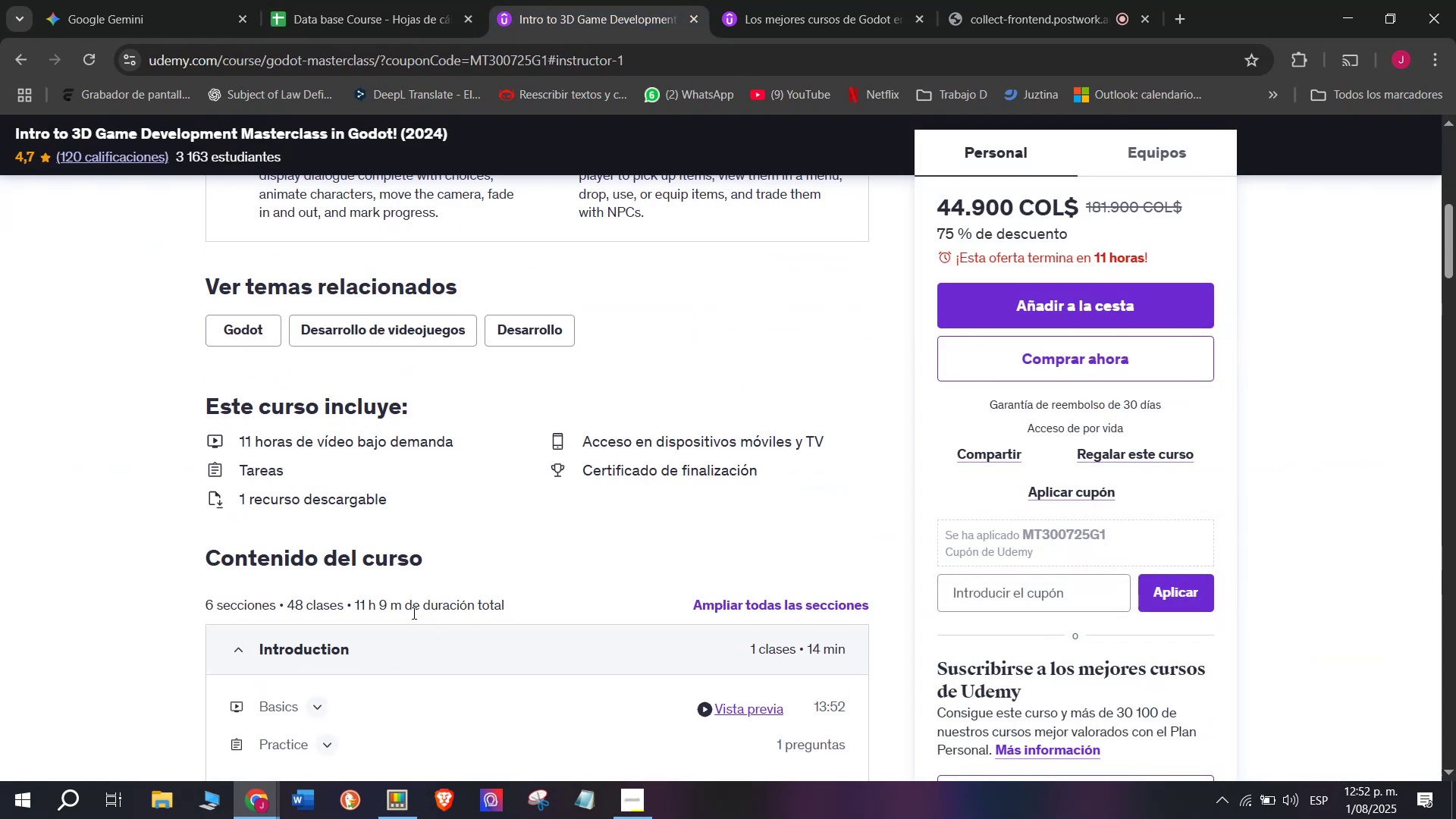 
left_click_drag(start_coordinate=[404, 607], to_coordinate=[347, 604])
 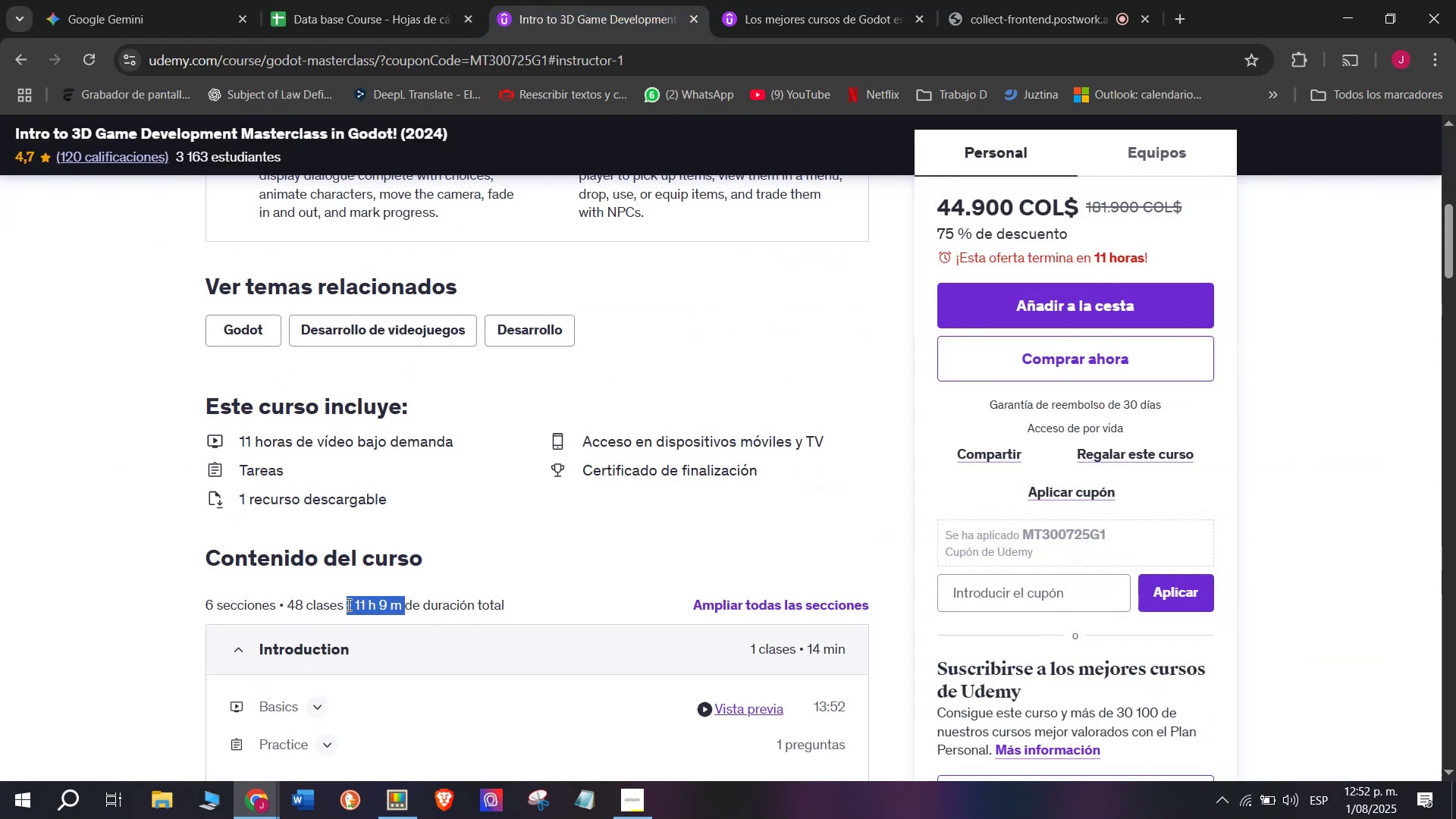 
key(Break)
 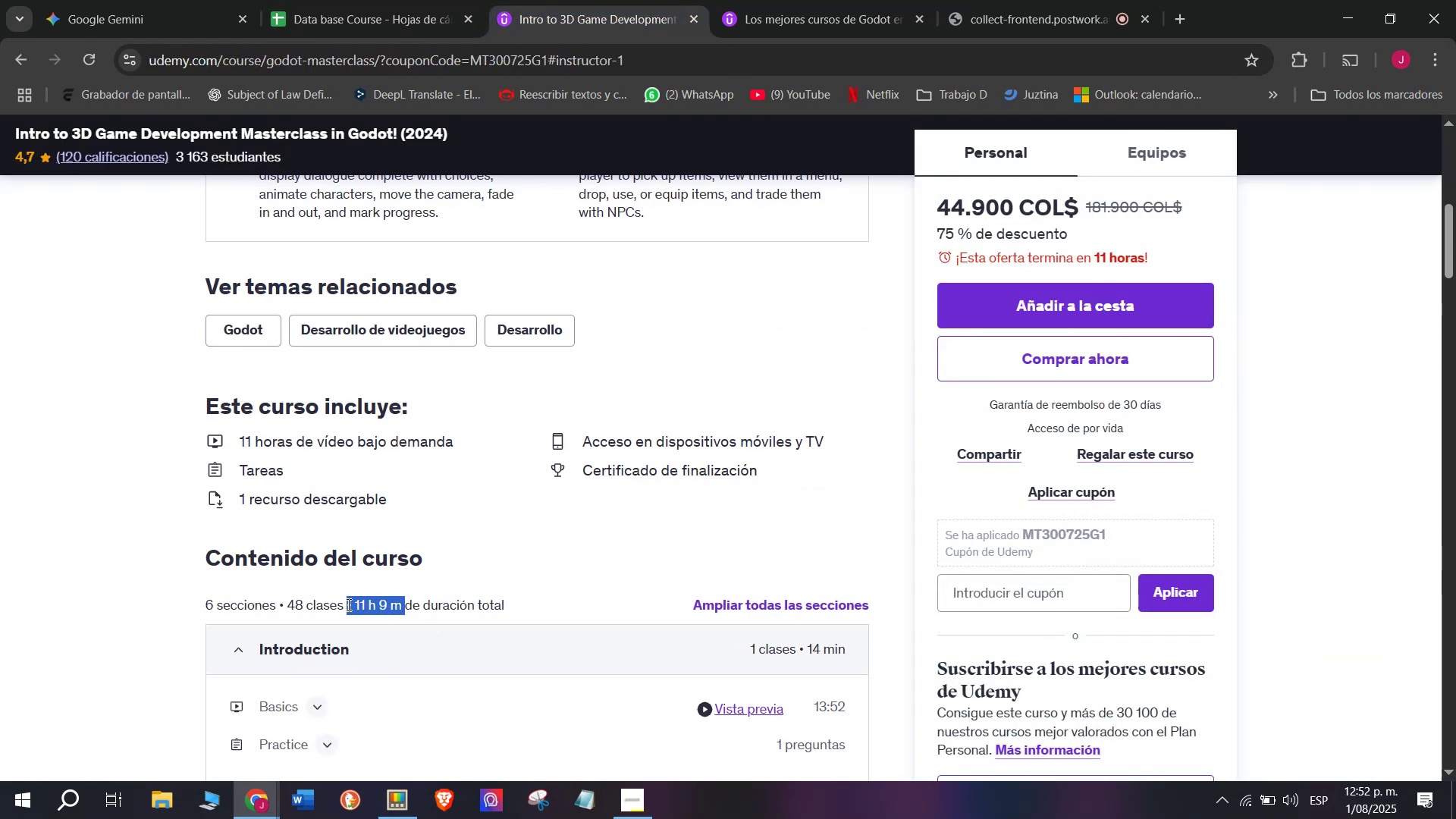 
key(Control+ControlLeft)
 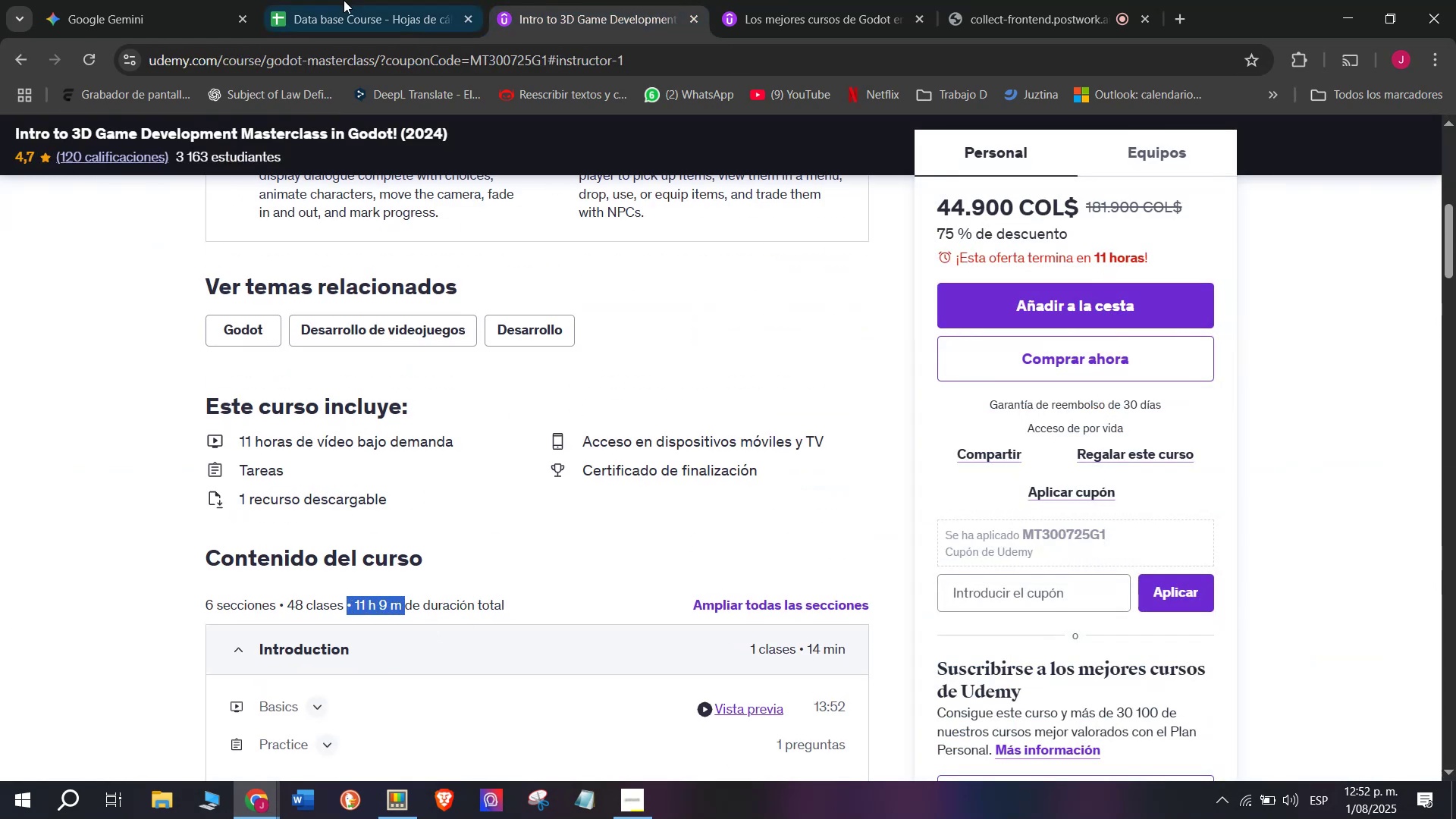 
key(Control+C)
 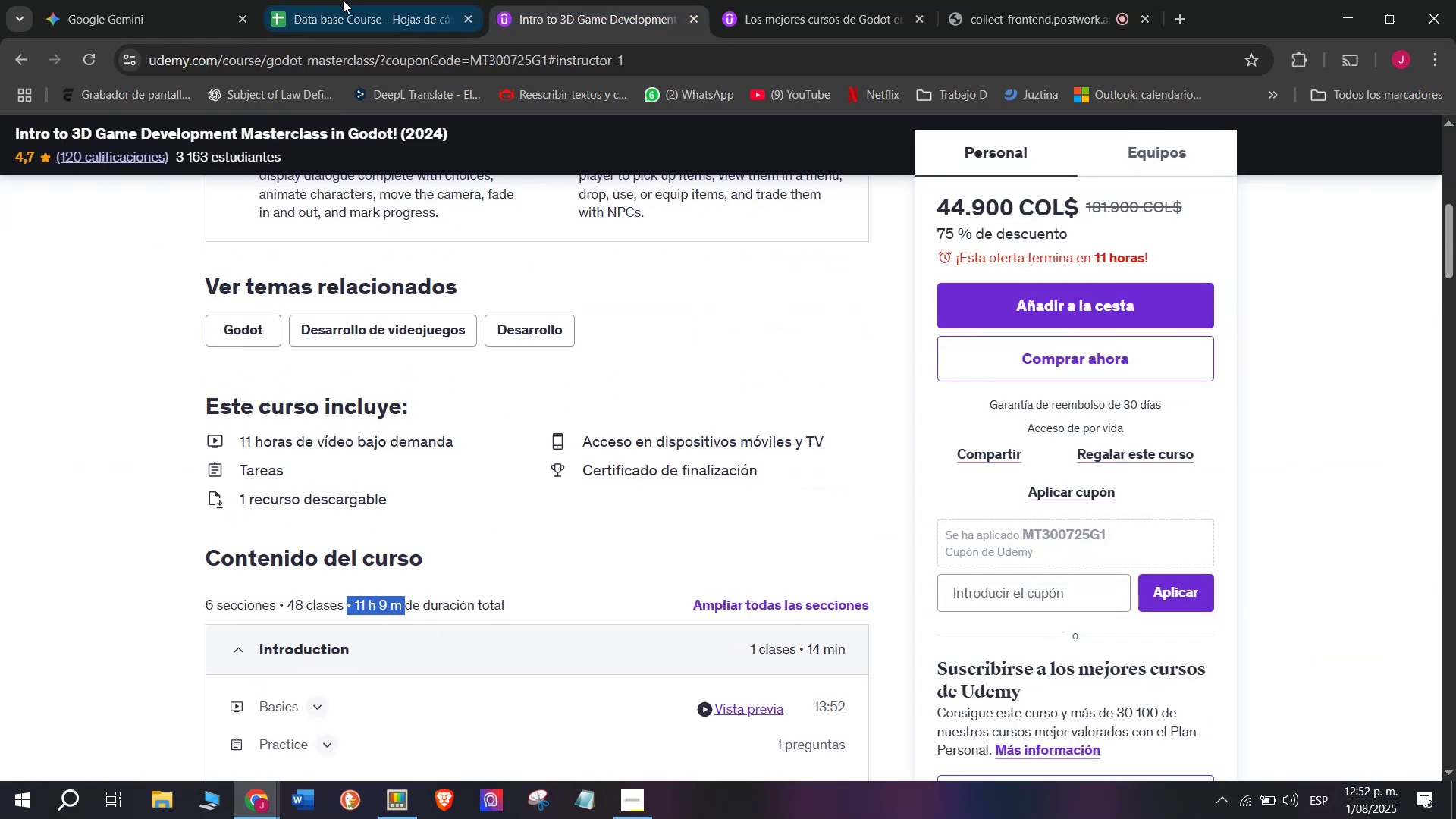 
left_click([340, 0])
 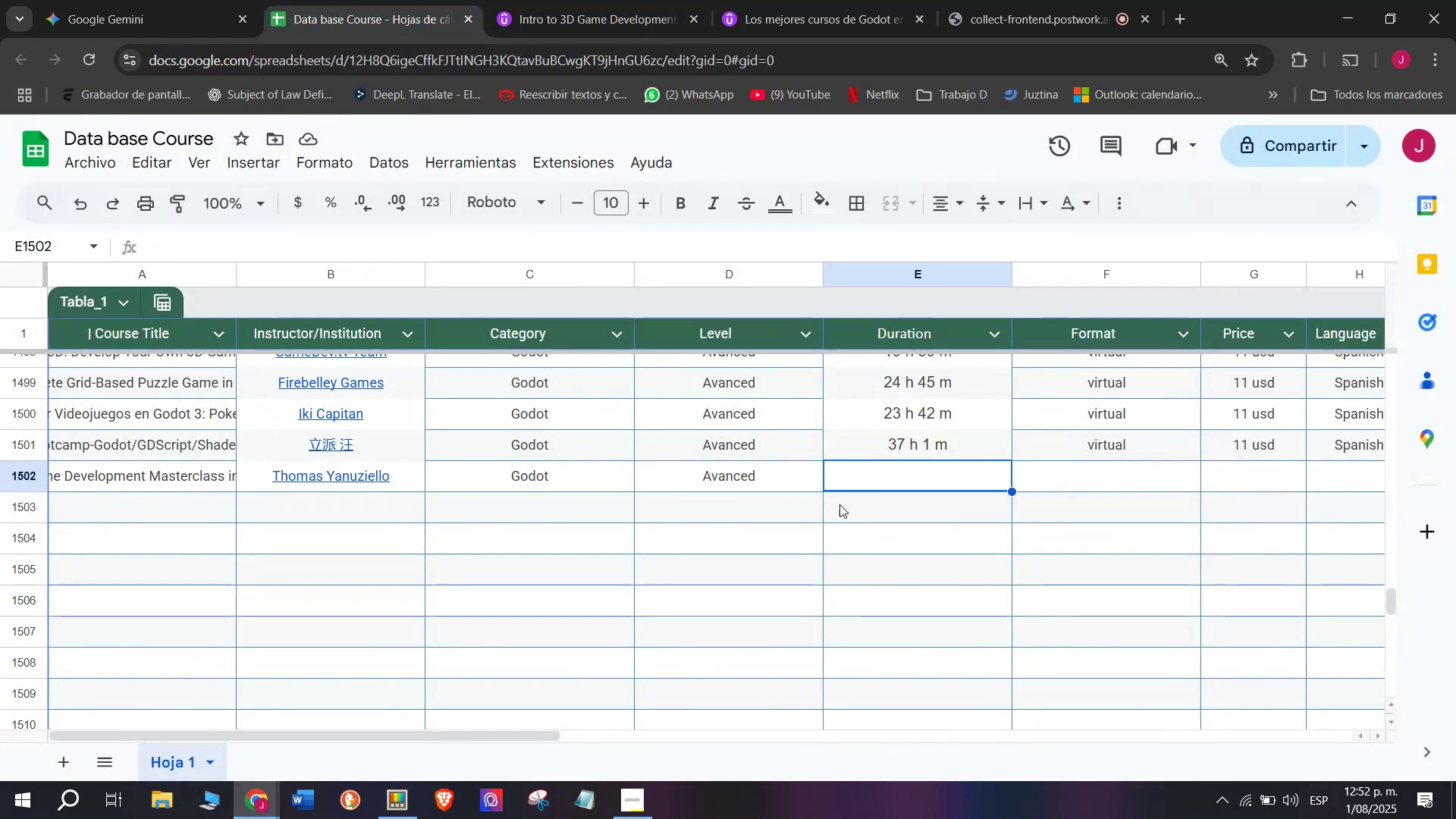 
key(Control+ControlLeft)
 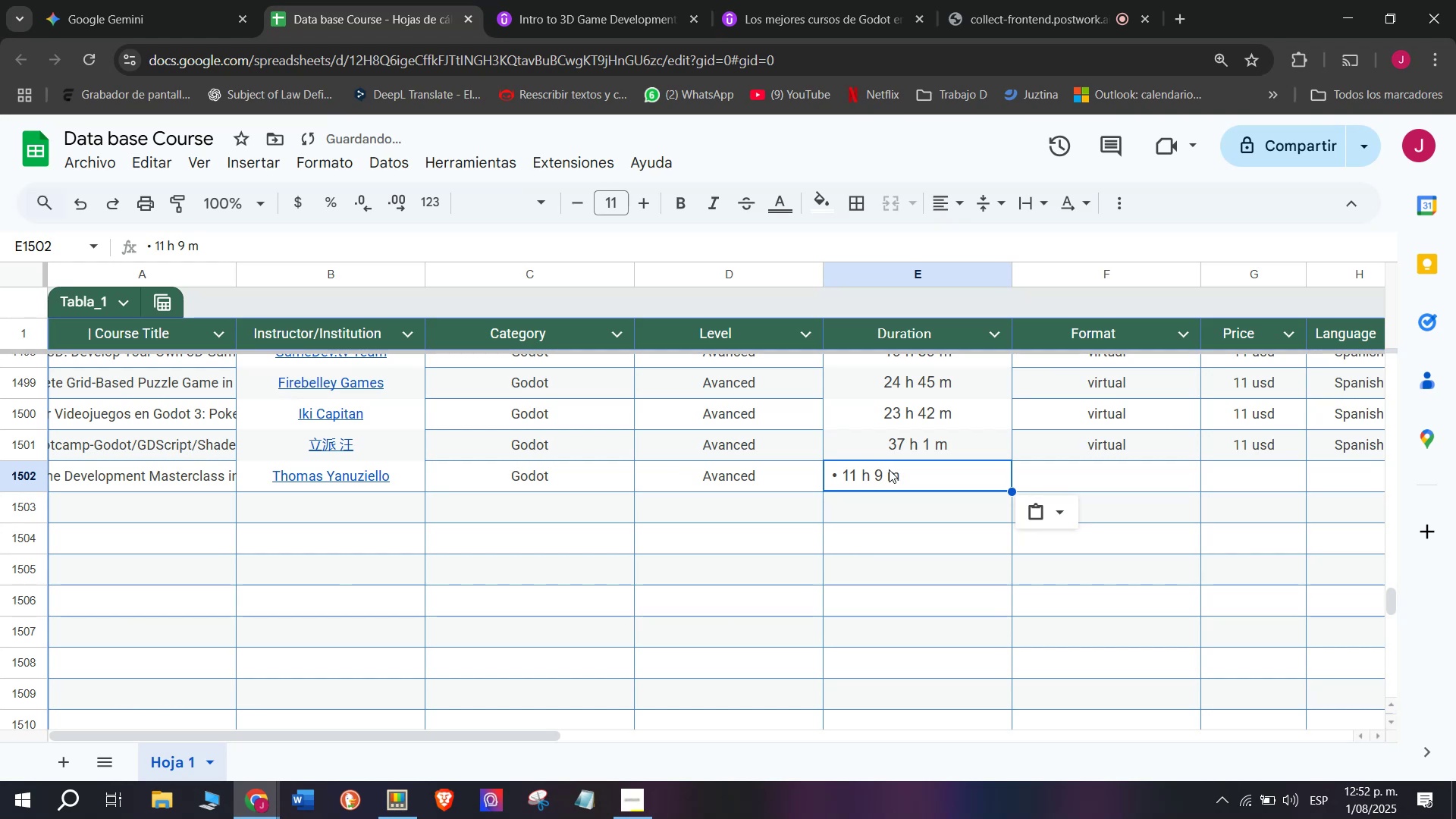 
key(Z)
 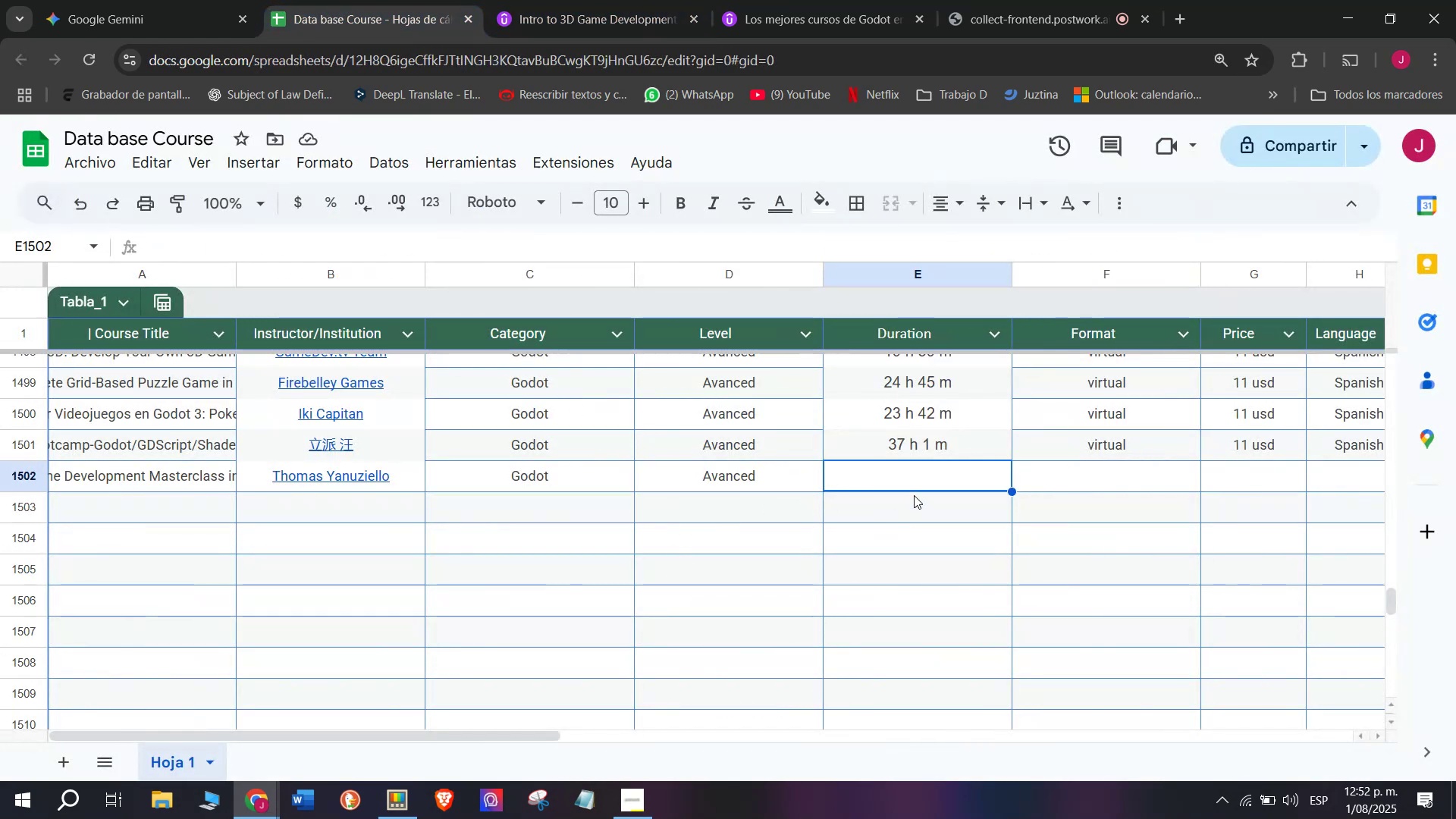 
key(Control+V)
 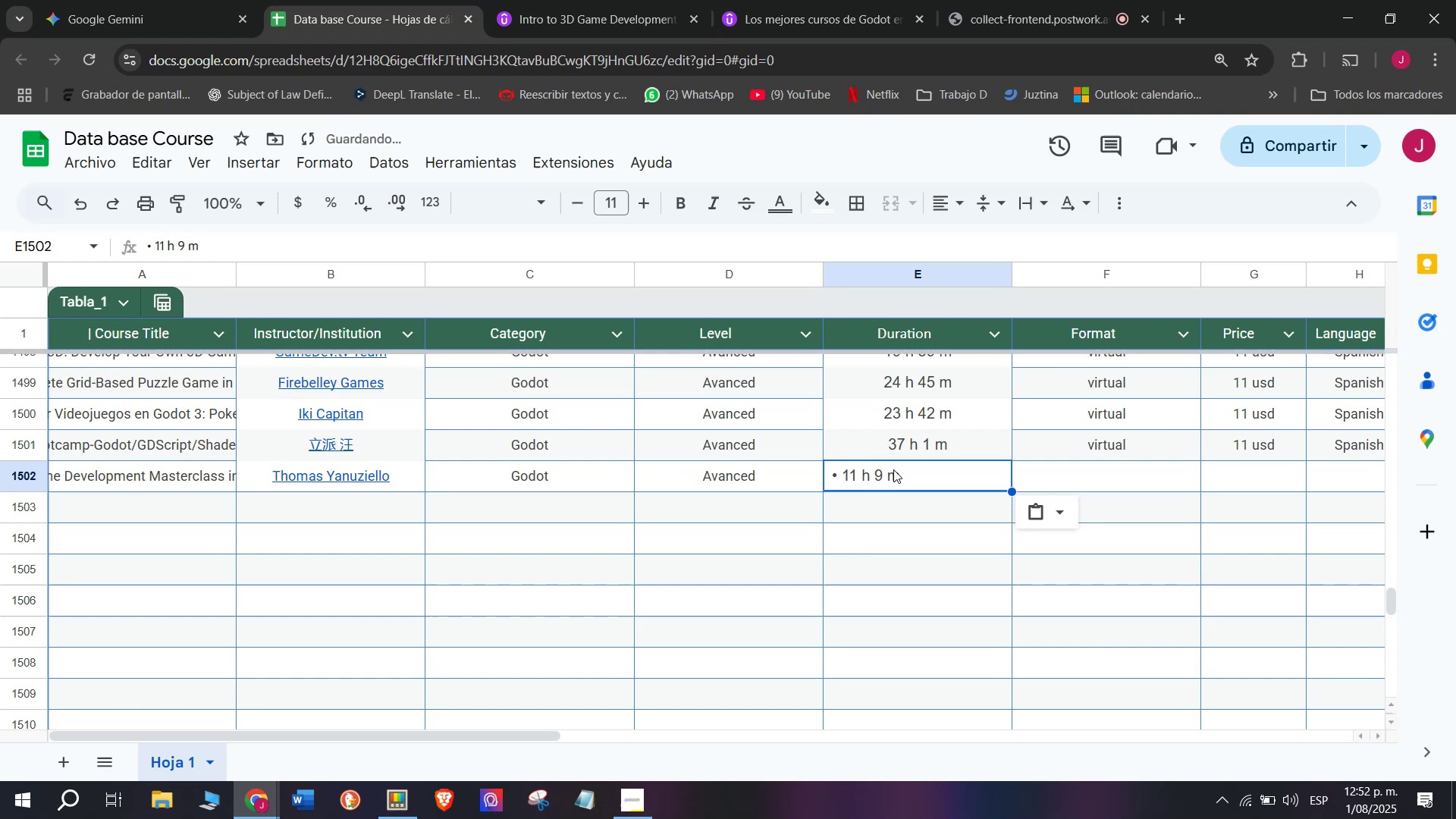 
left_click([889, 469])
 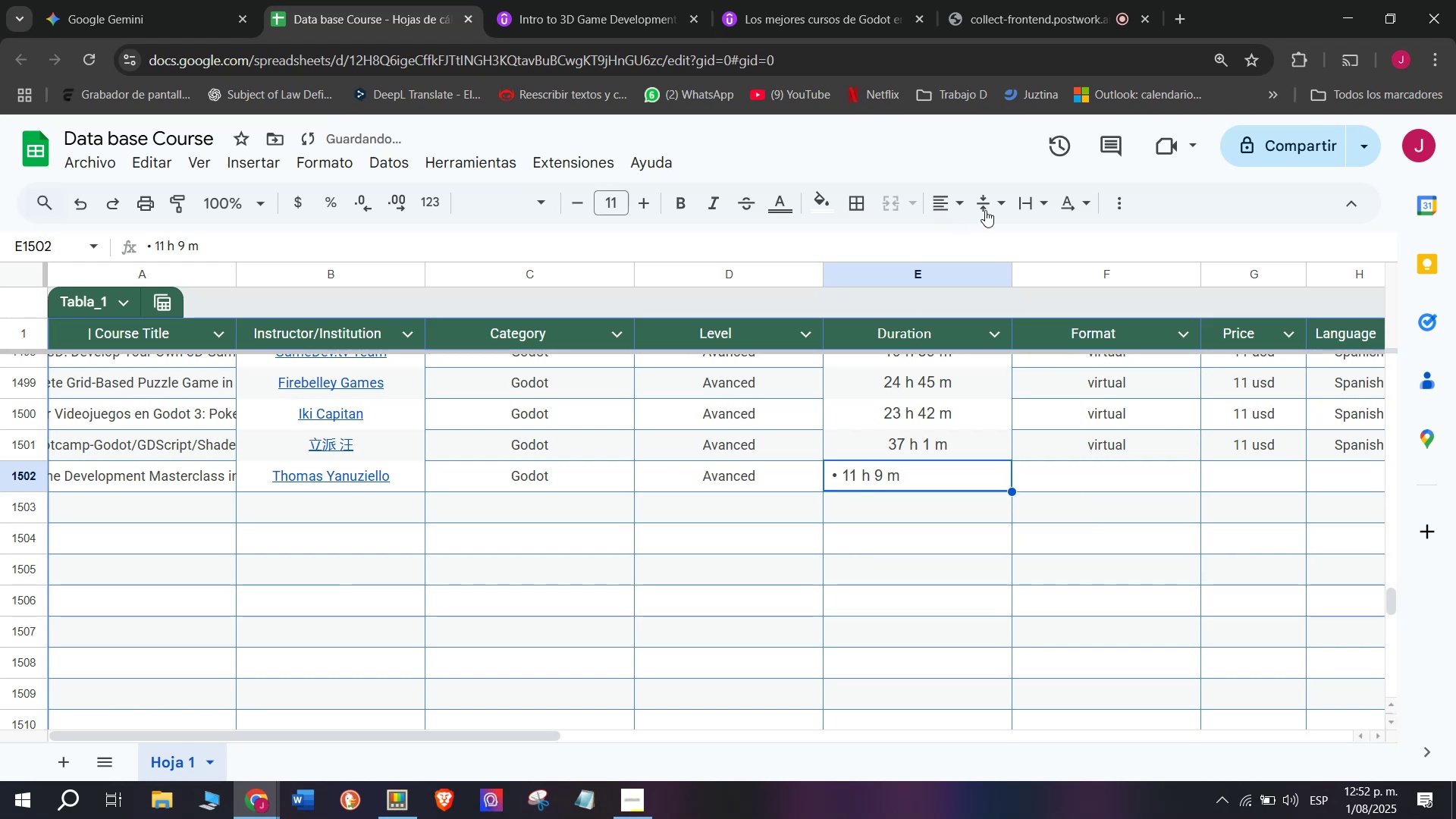 
left_click([936, 210])
 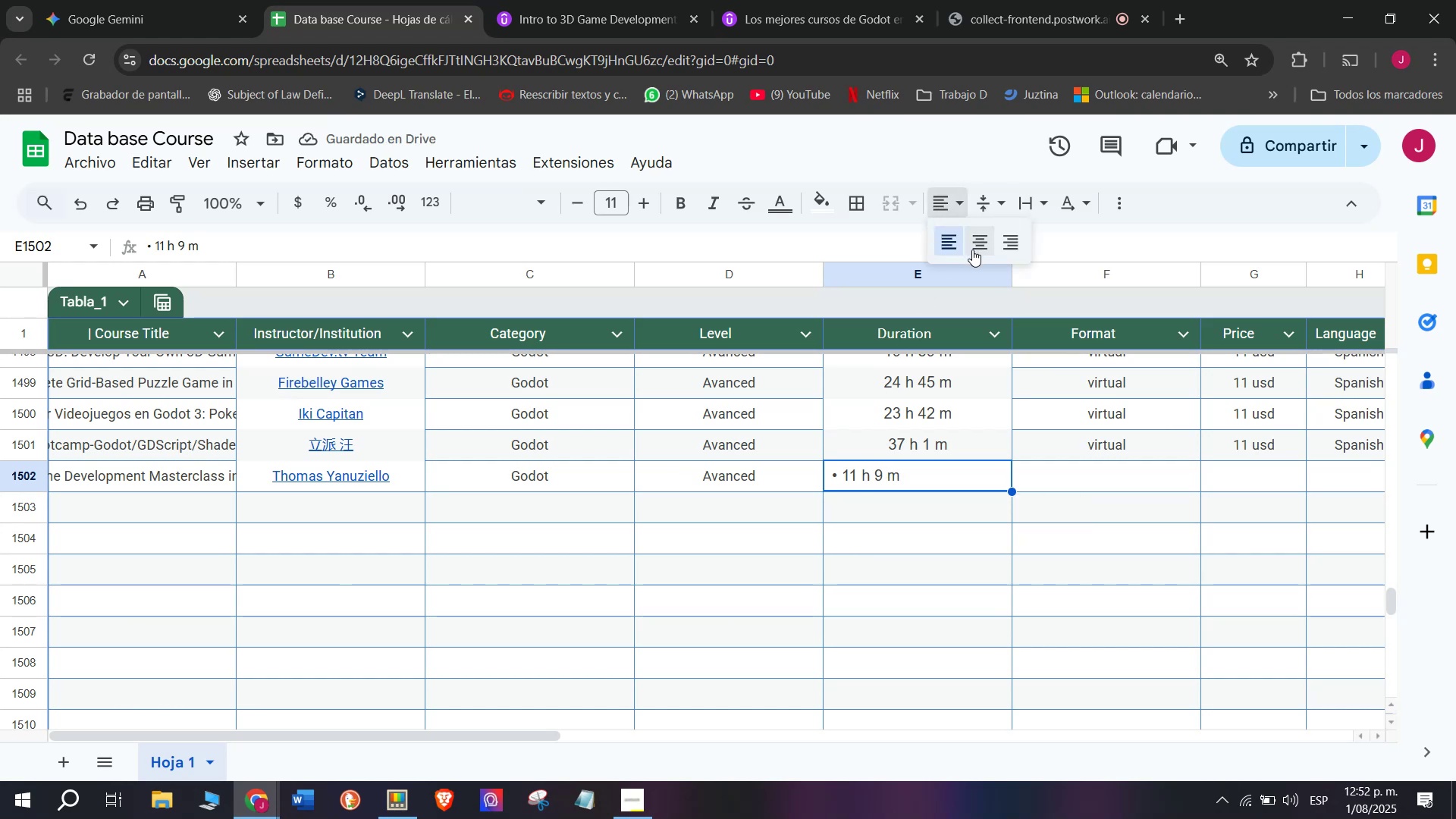 
left_click([973, 253])
 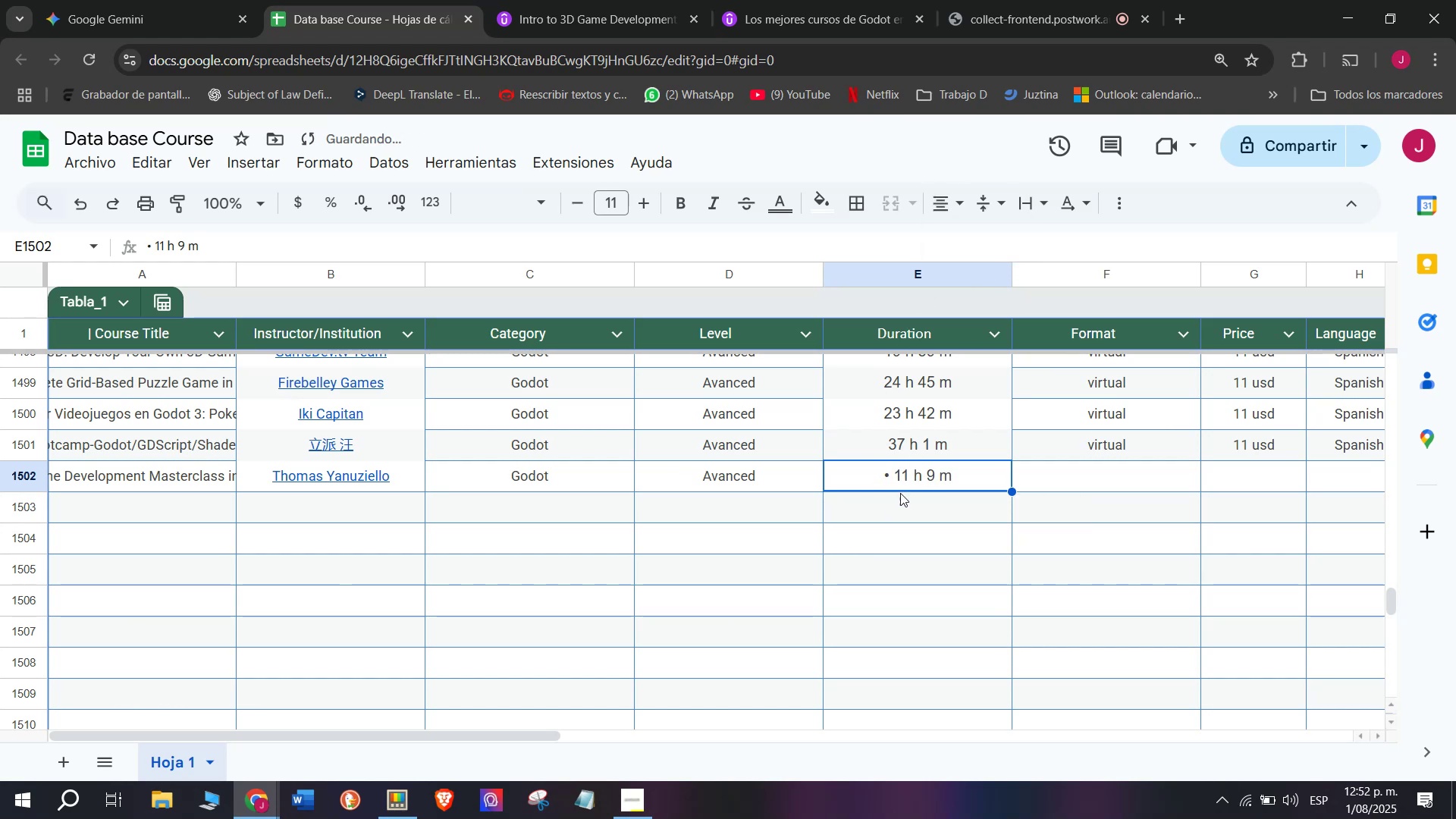 
left_click([905, 485])
 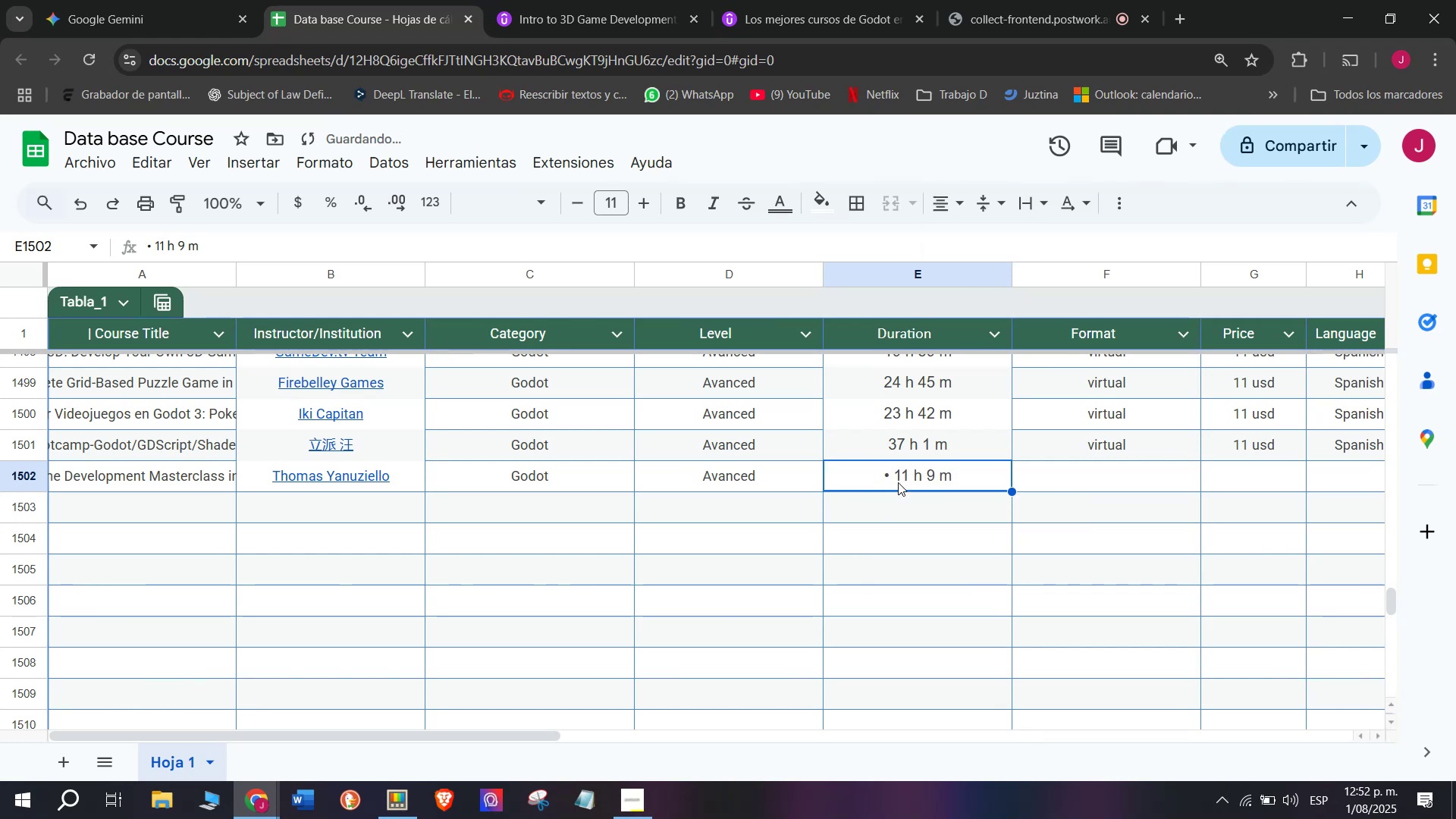 
double_click([898, 482])
 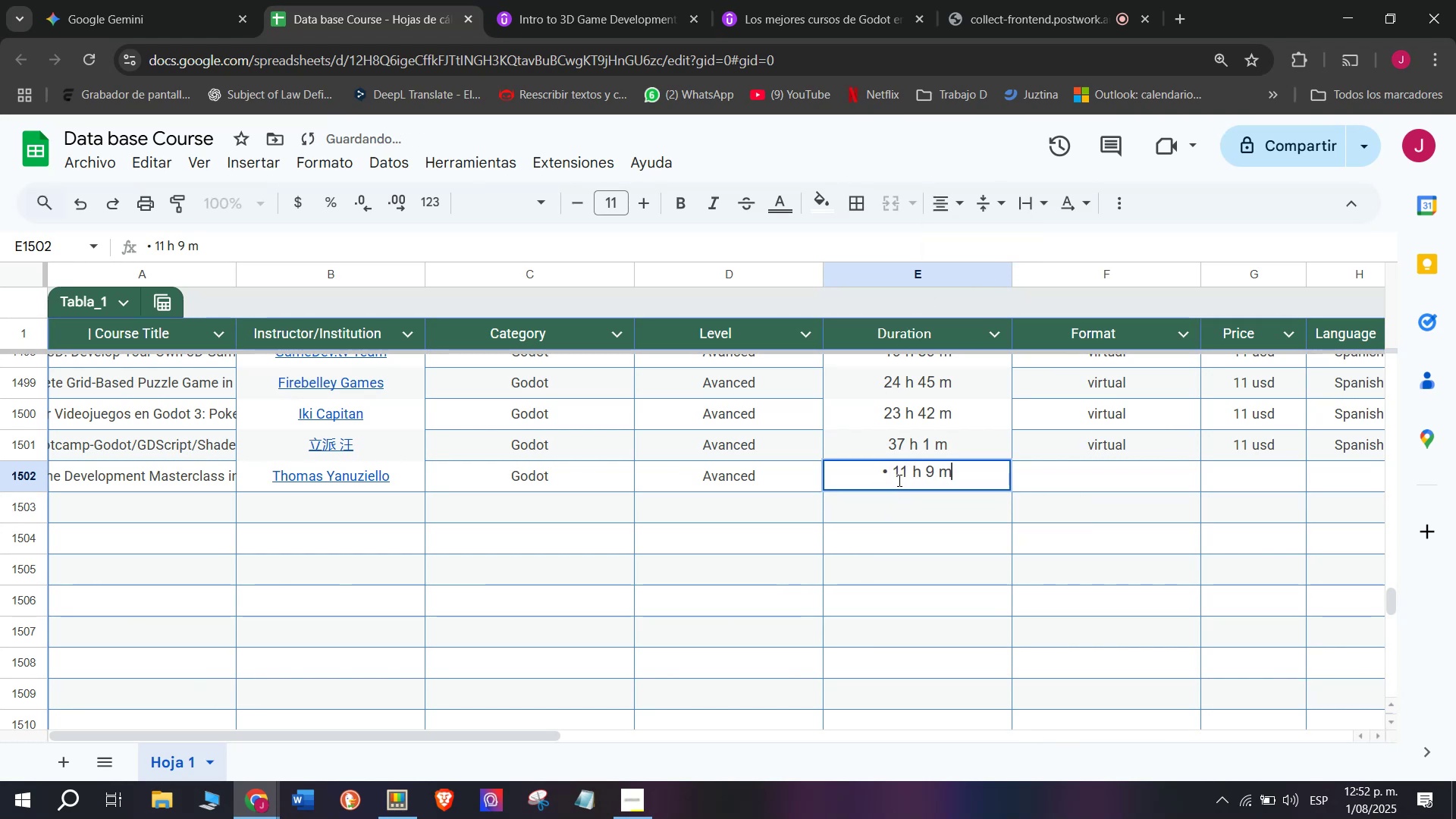 
left_click([898, 480])
 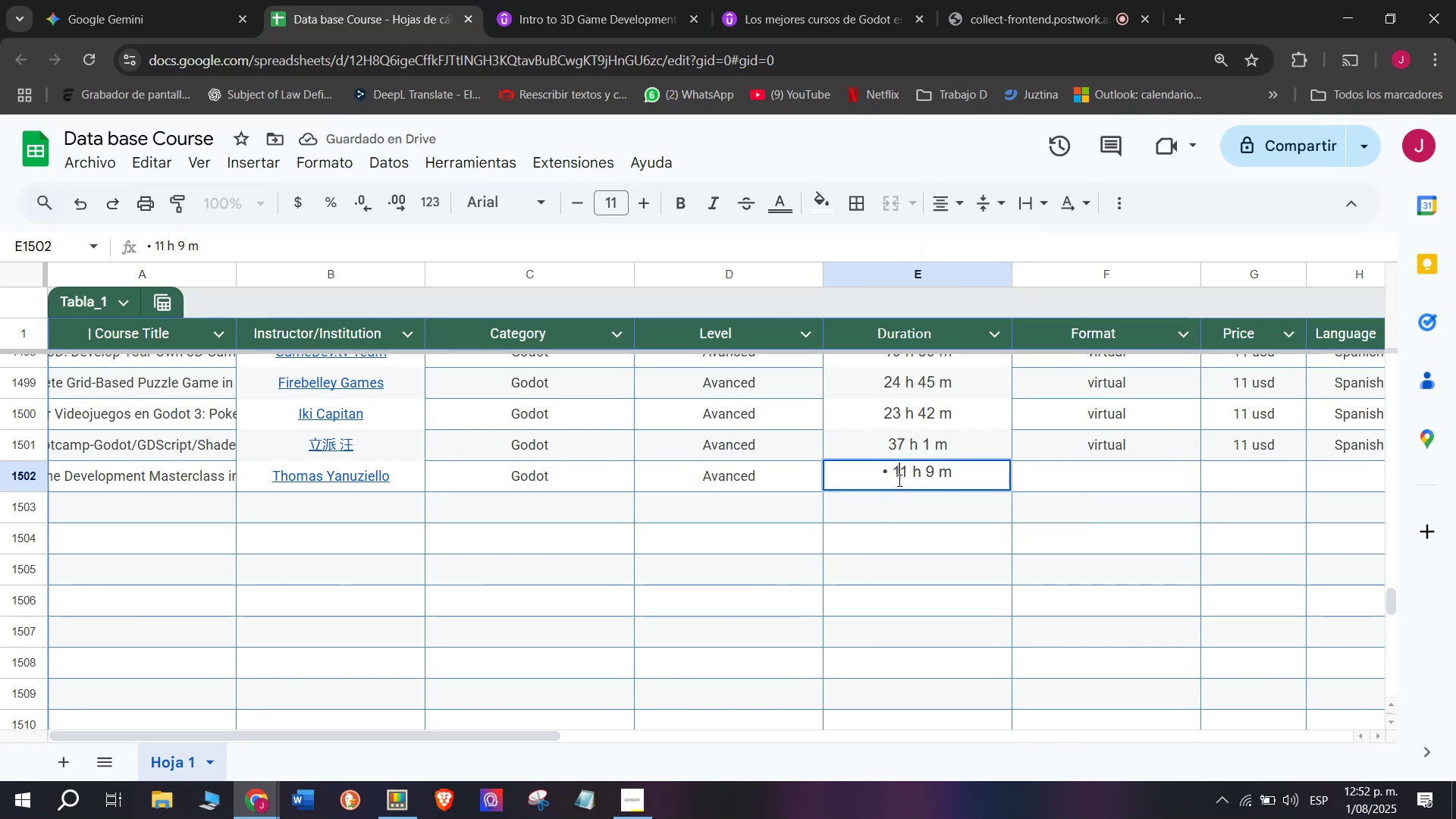 
key(Q)
 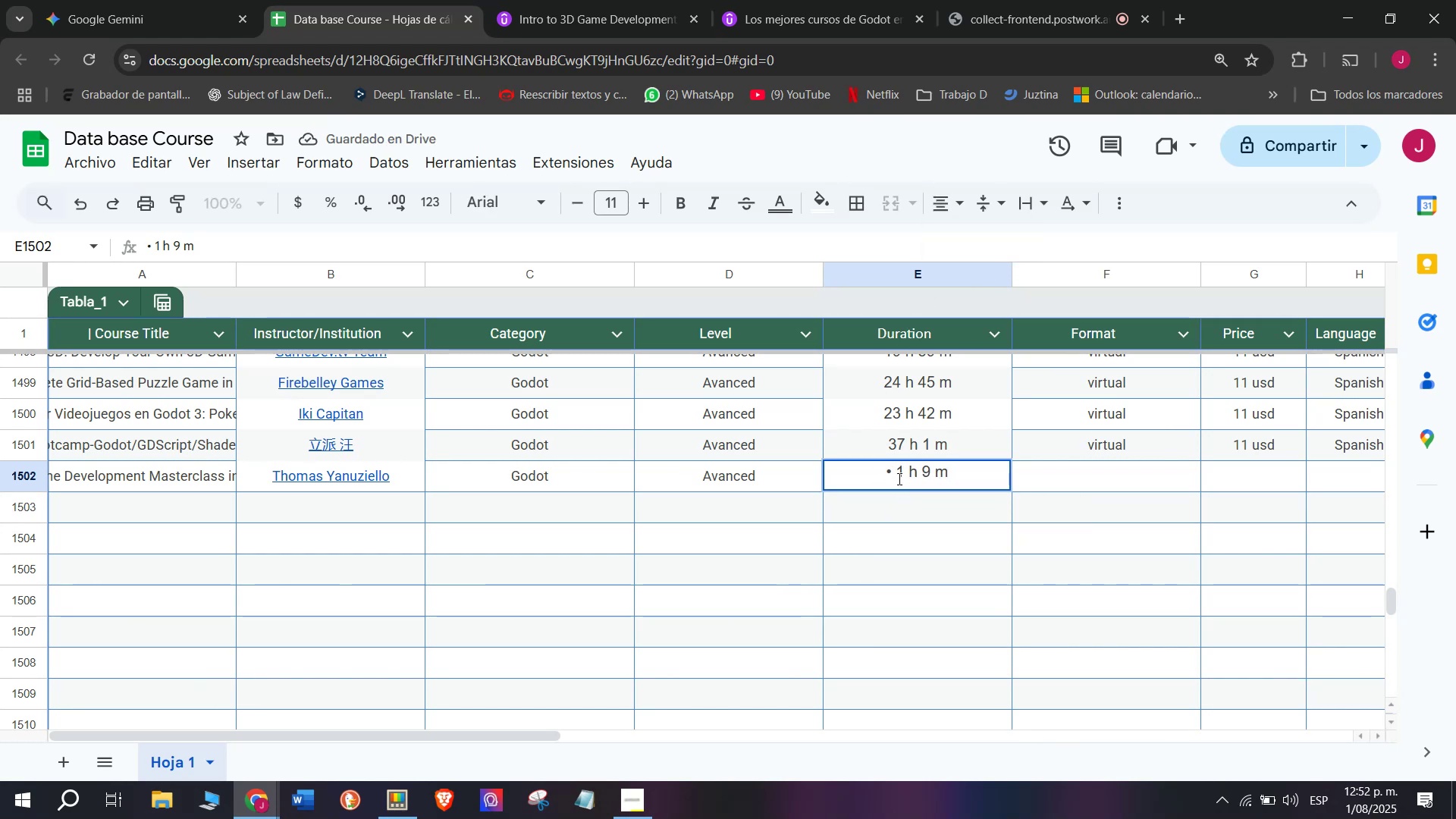 
key(Backspace)
 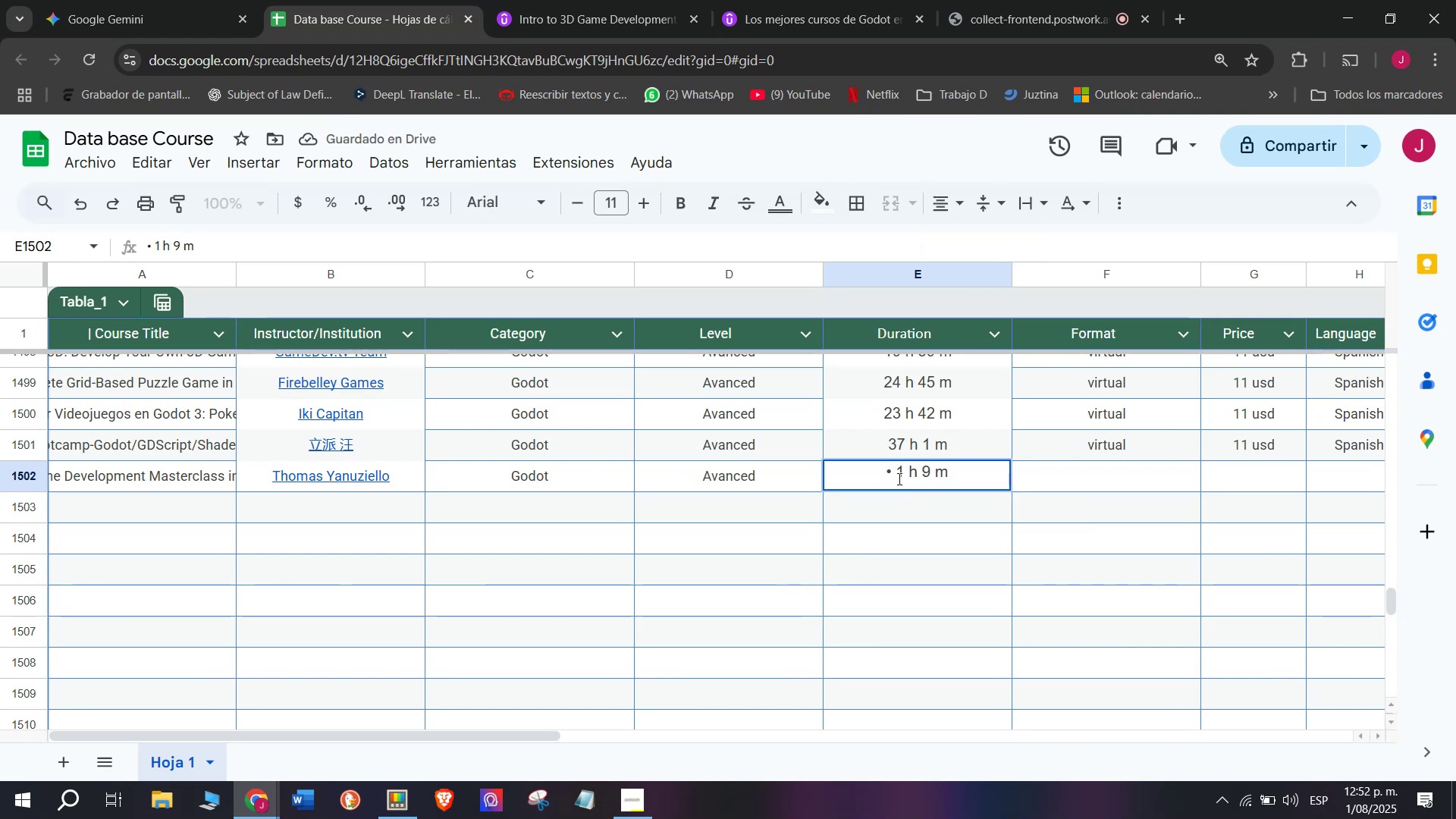 
key(Shift+ShiftLeft)
 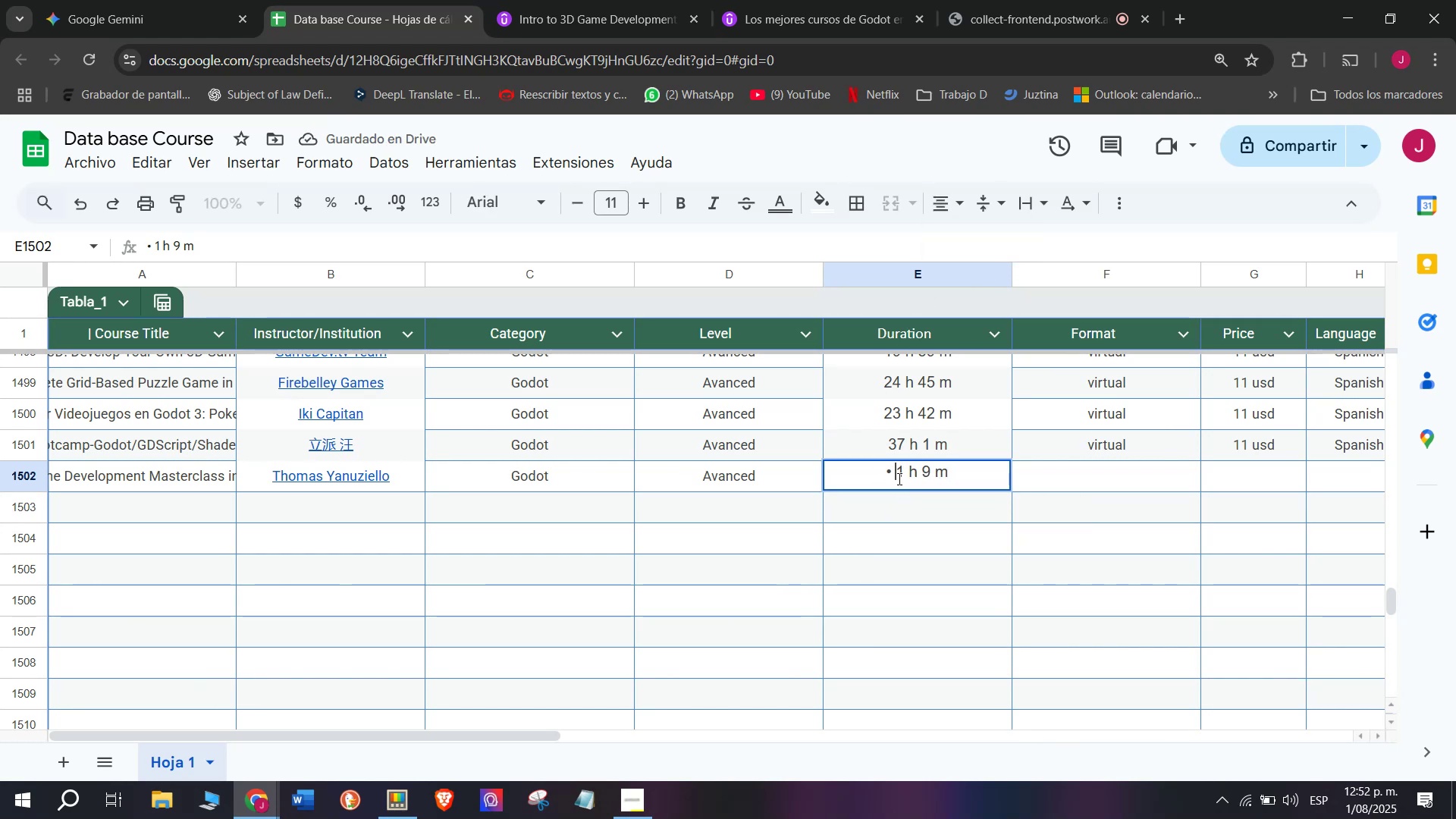 
key(Control+Shift+ControlLeft)
 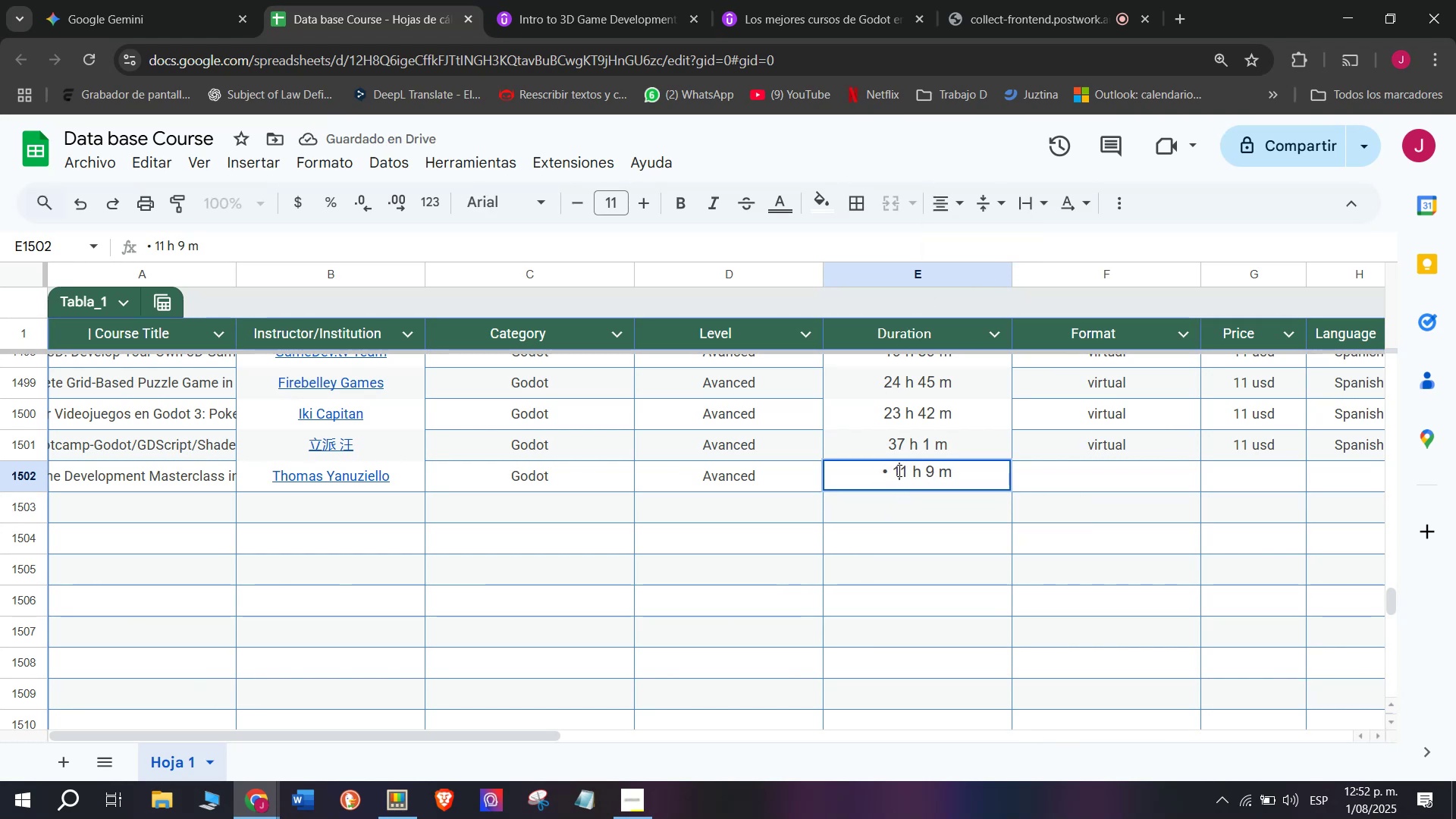 
key(Control+Shift+Z)
 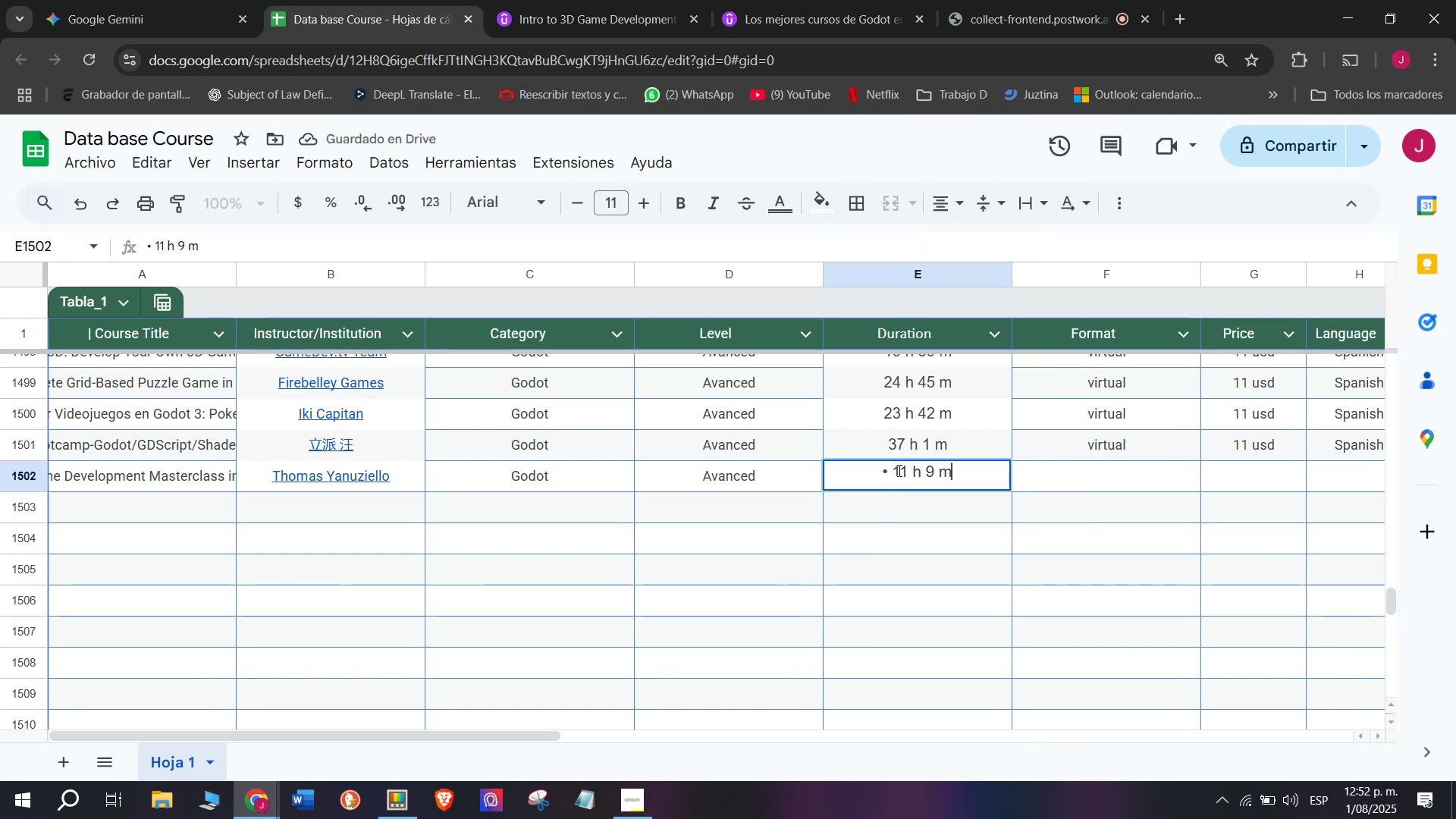 
left_click([898, 470])
 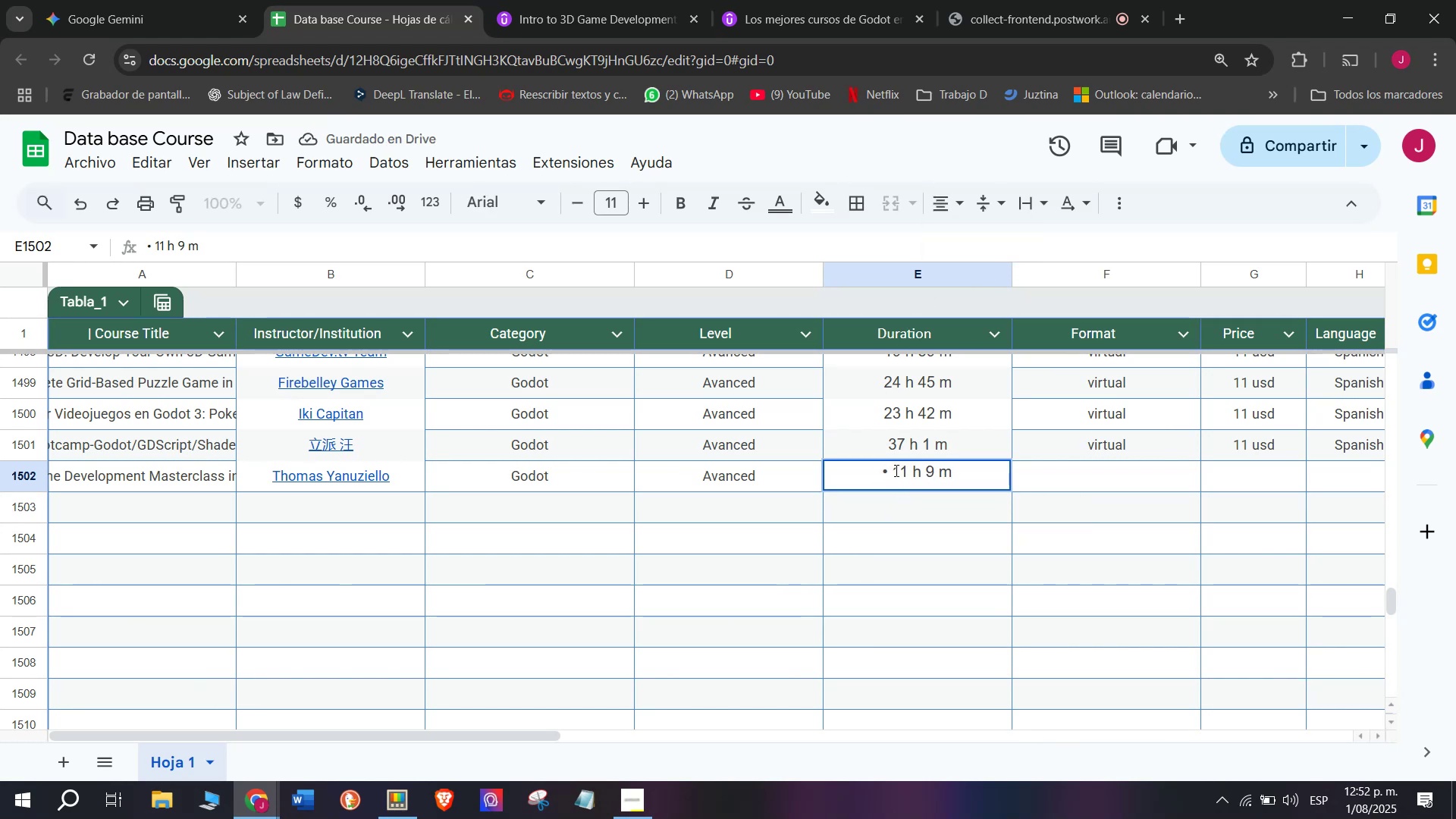 
left_click([895, 470])
 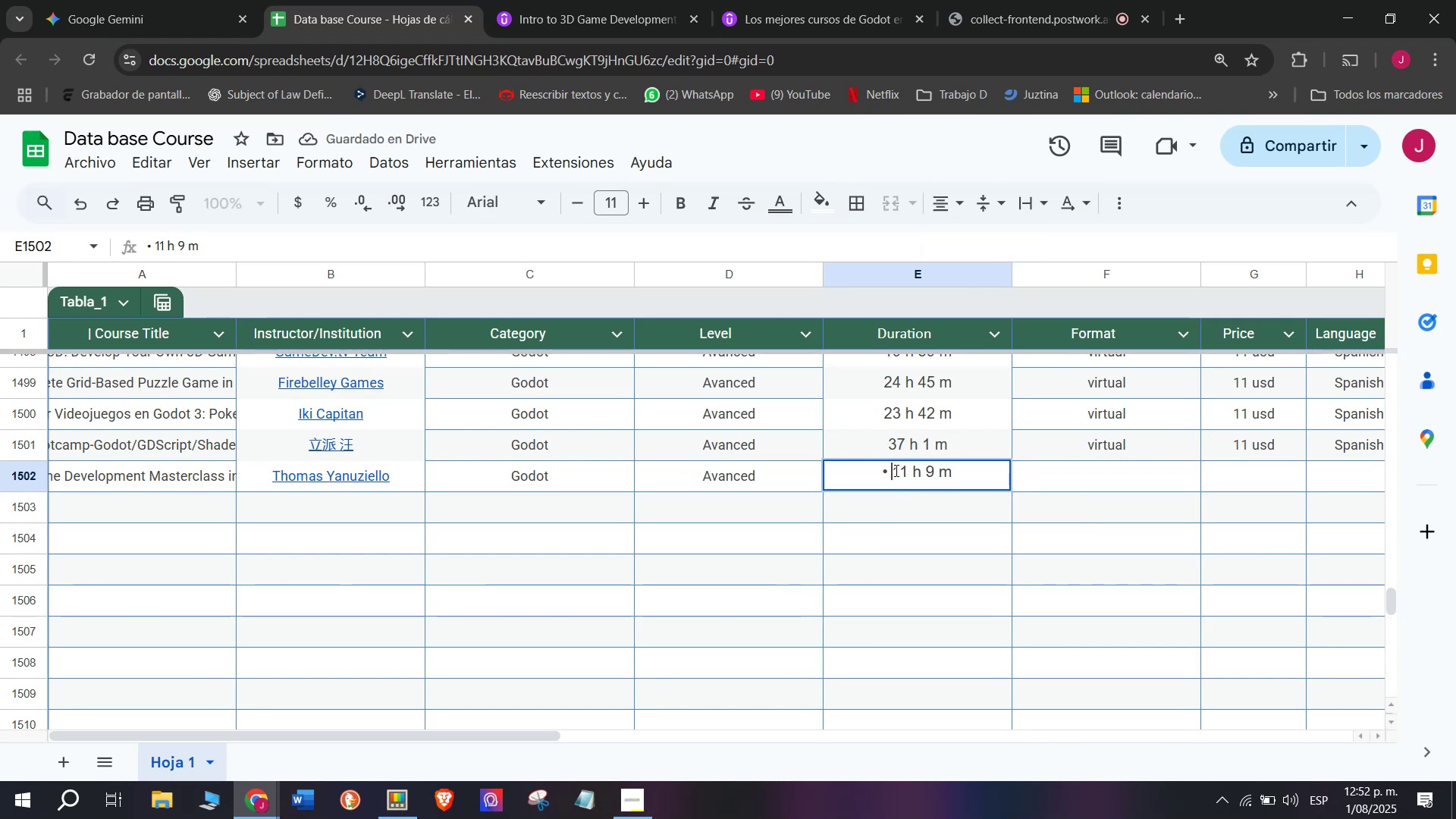 
key(Q)
 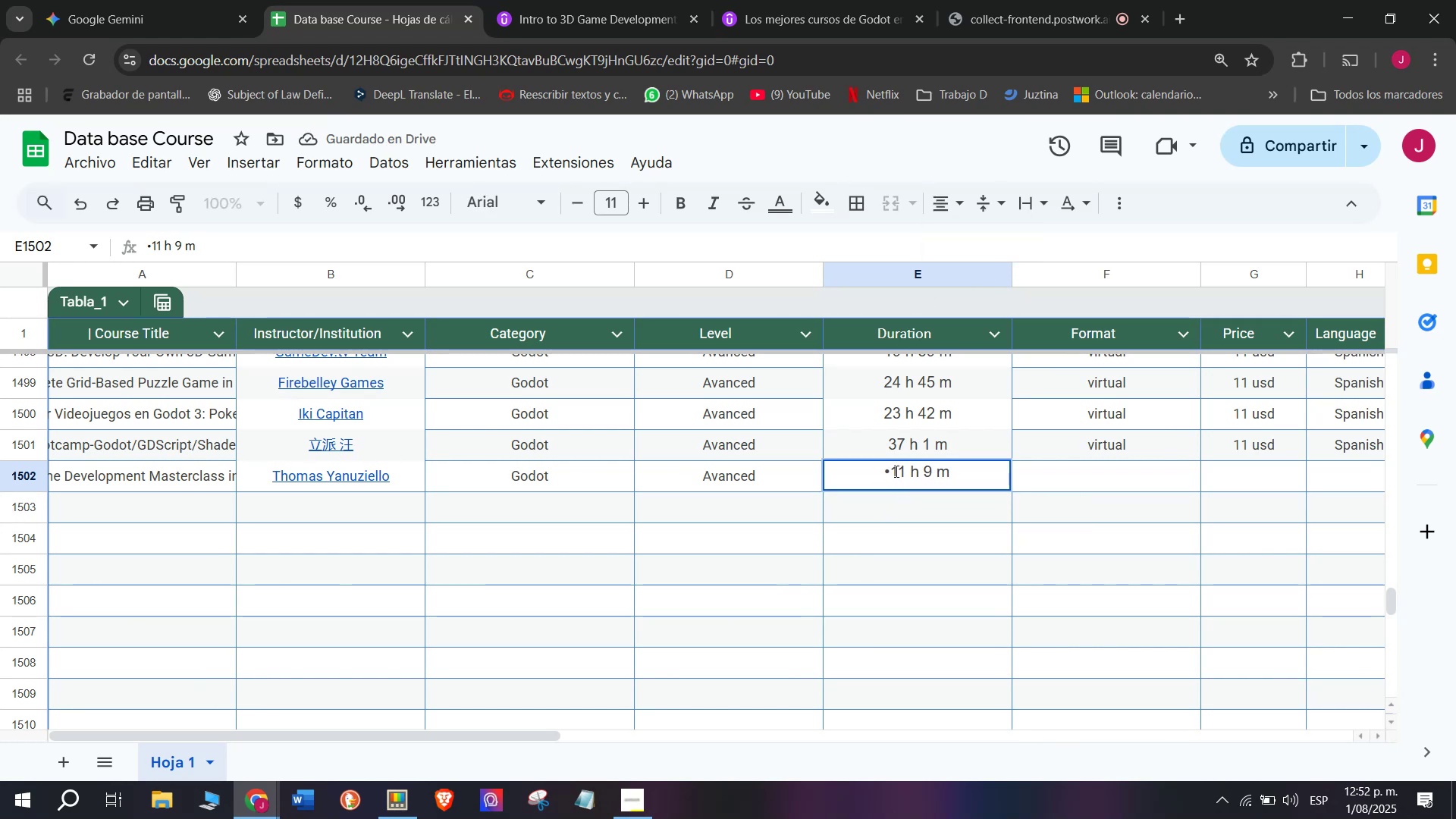 
key(Backspace)
 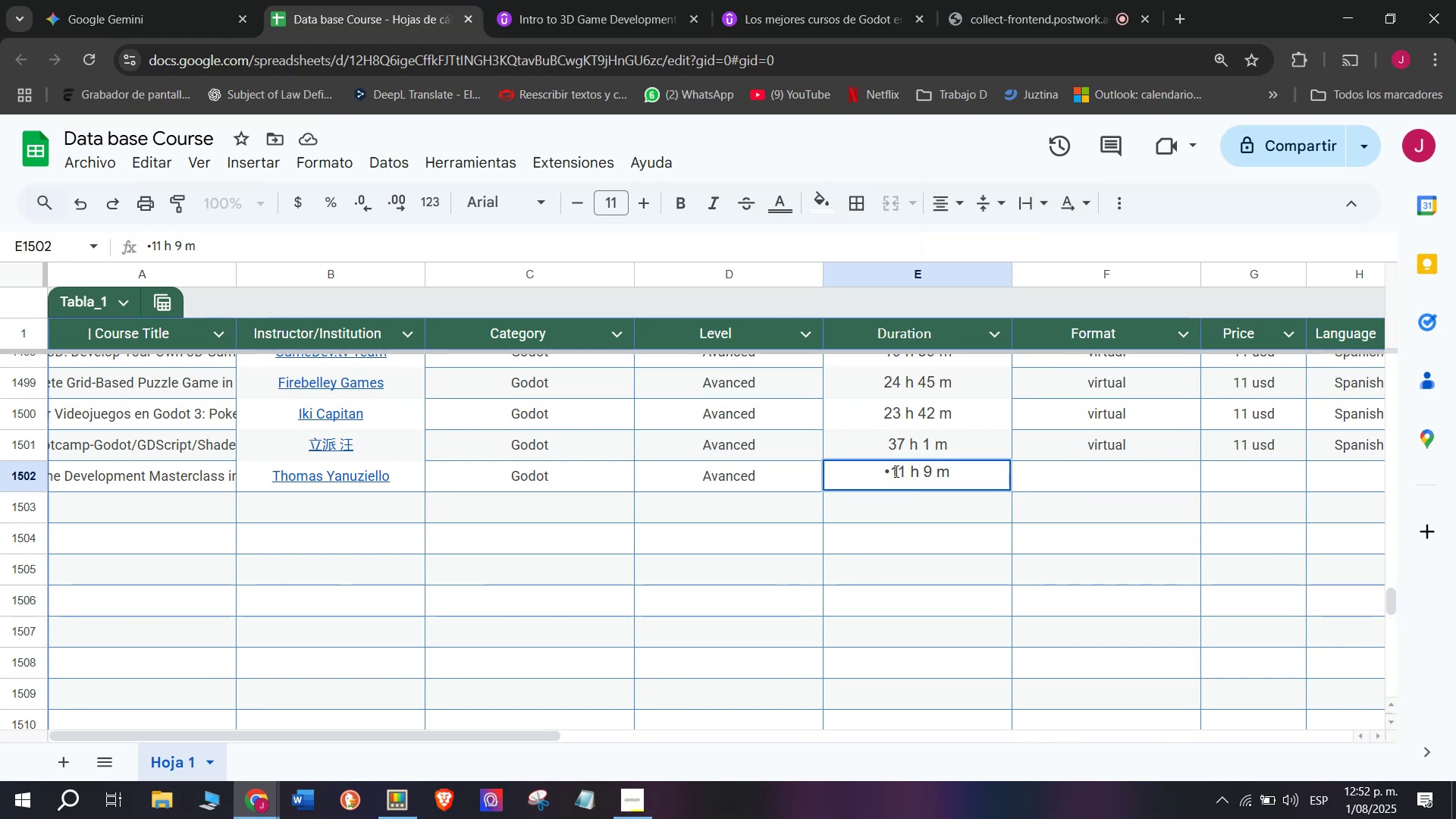 
key(Q)
 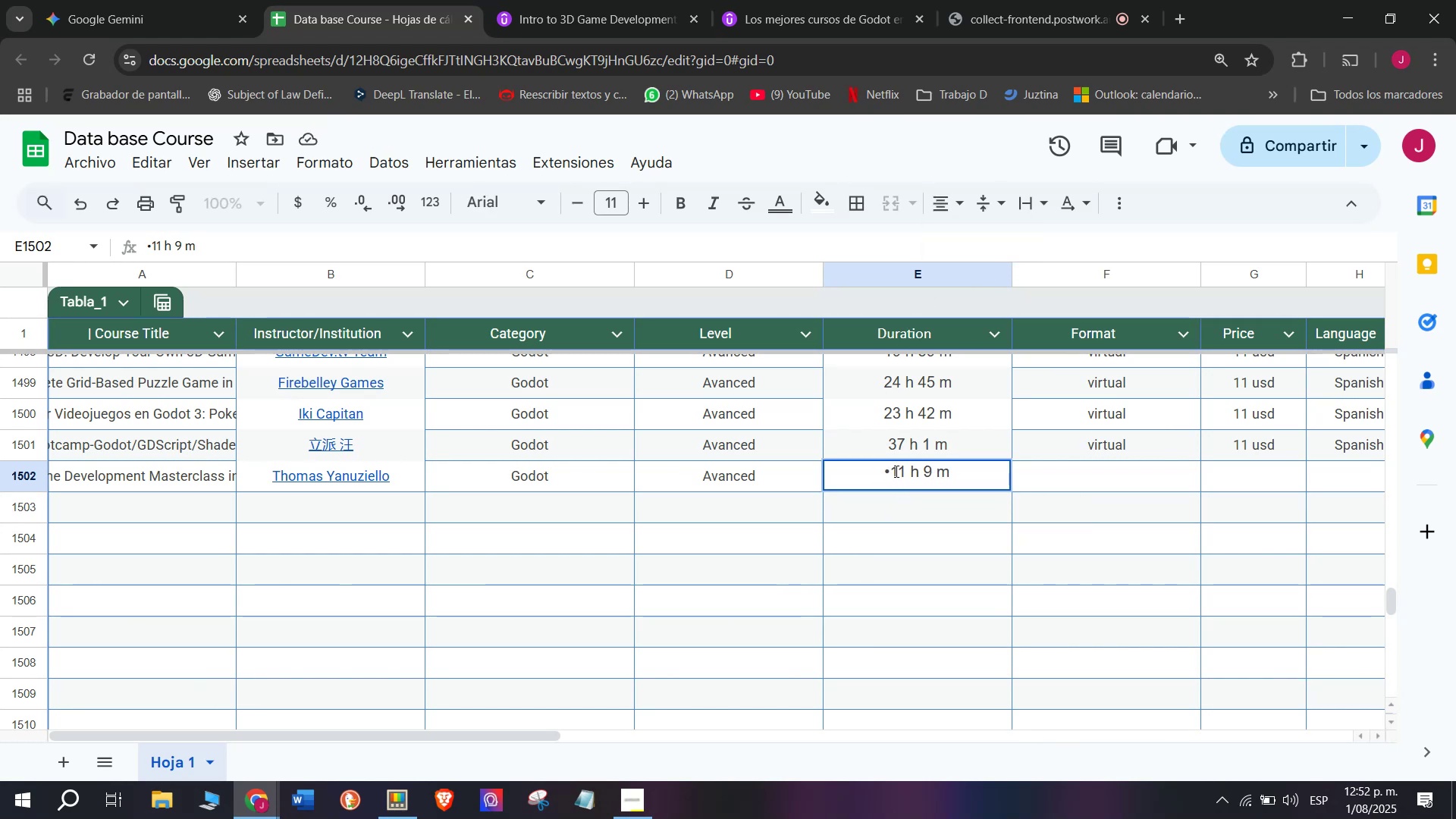 
key(Backspace)
 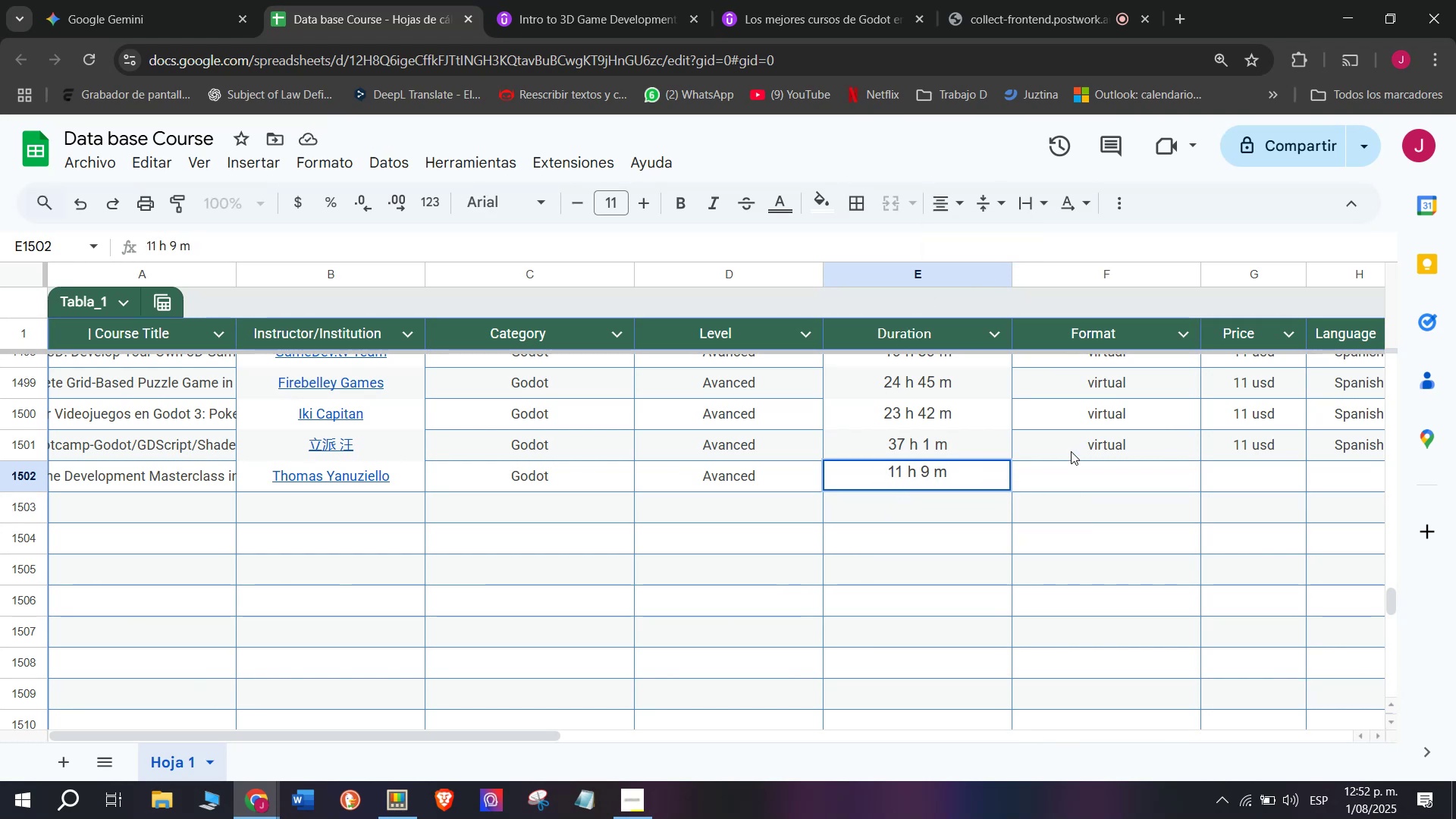 
left_click([1103, 441])
 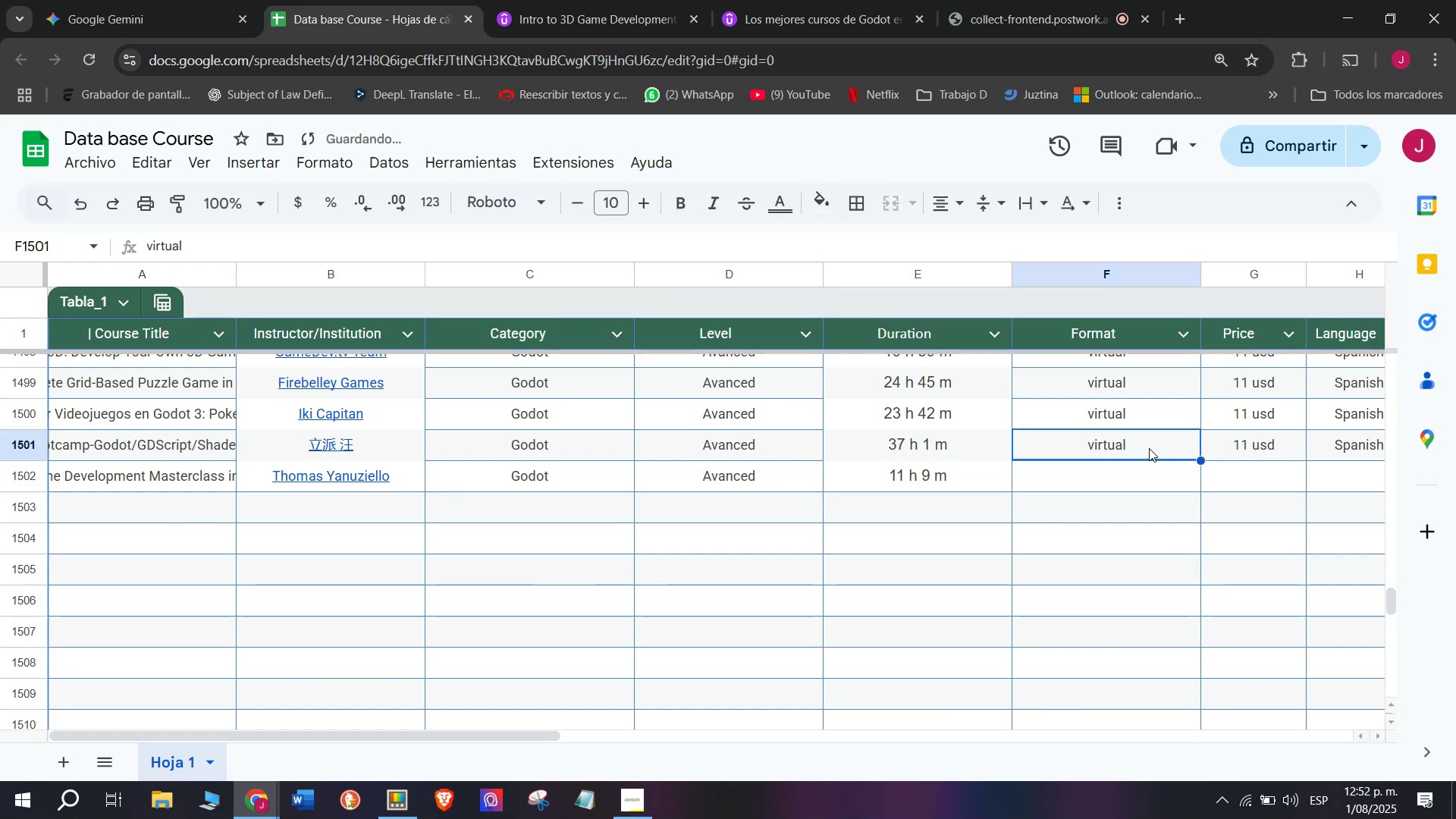 
key(Break)
 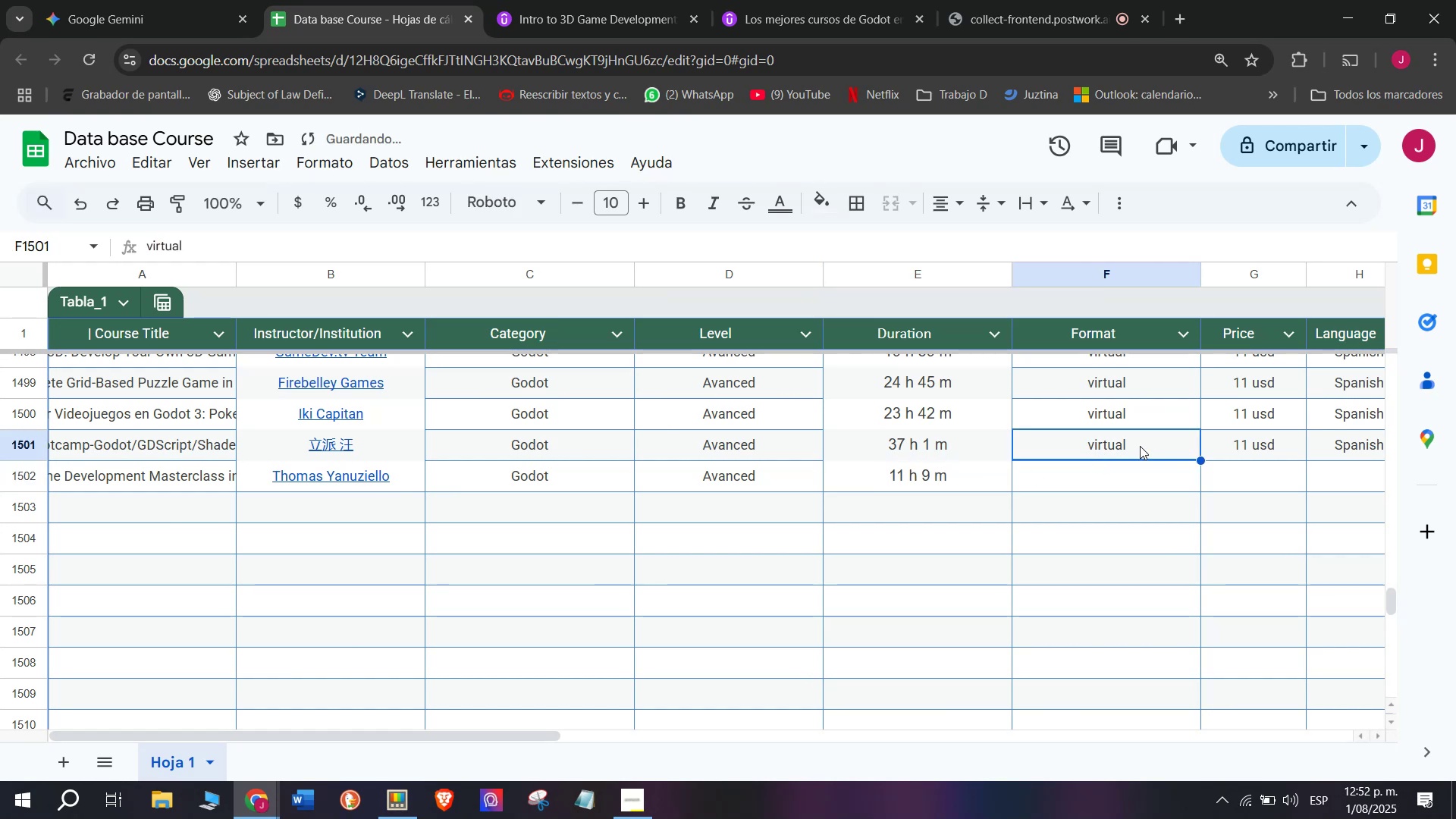 
key(Control+ControlLeft)
 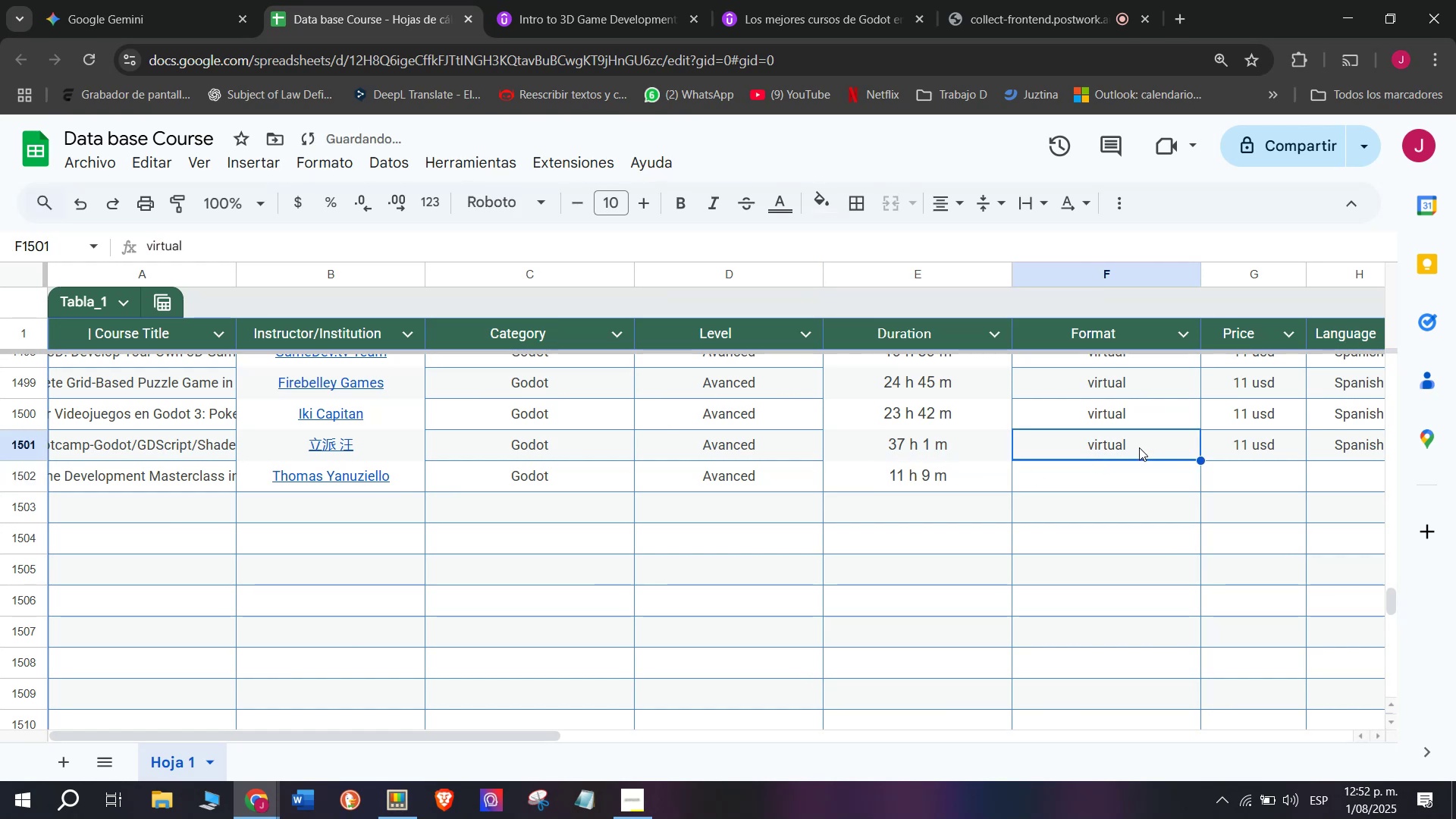 
key(Control+C)
 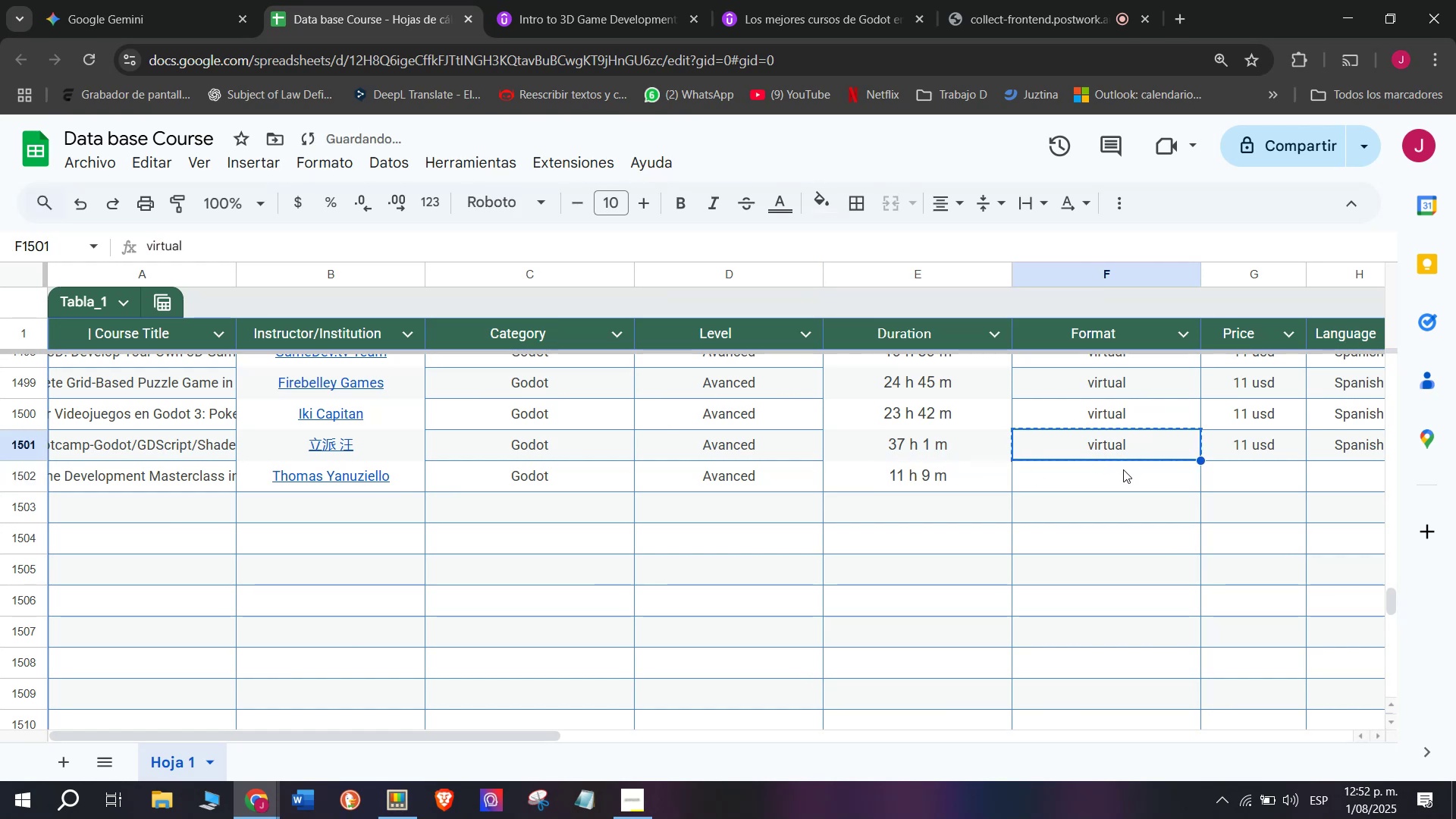 
left_click([1123, 472])
 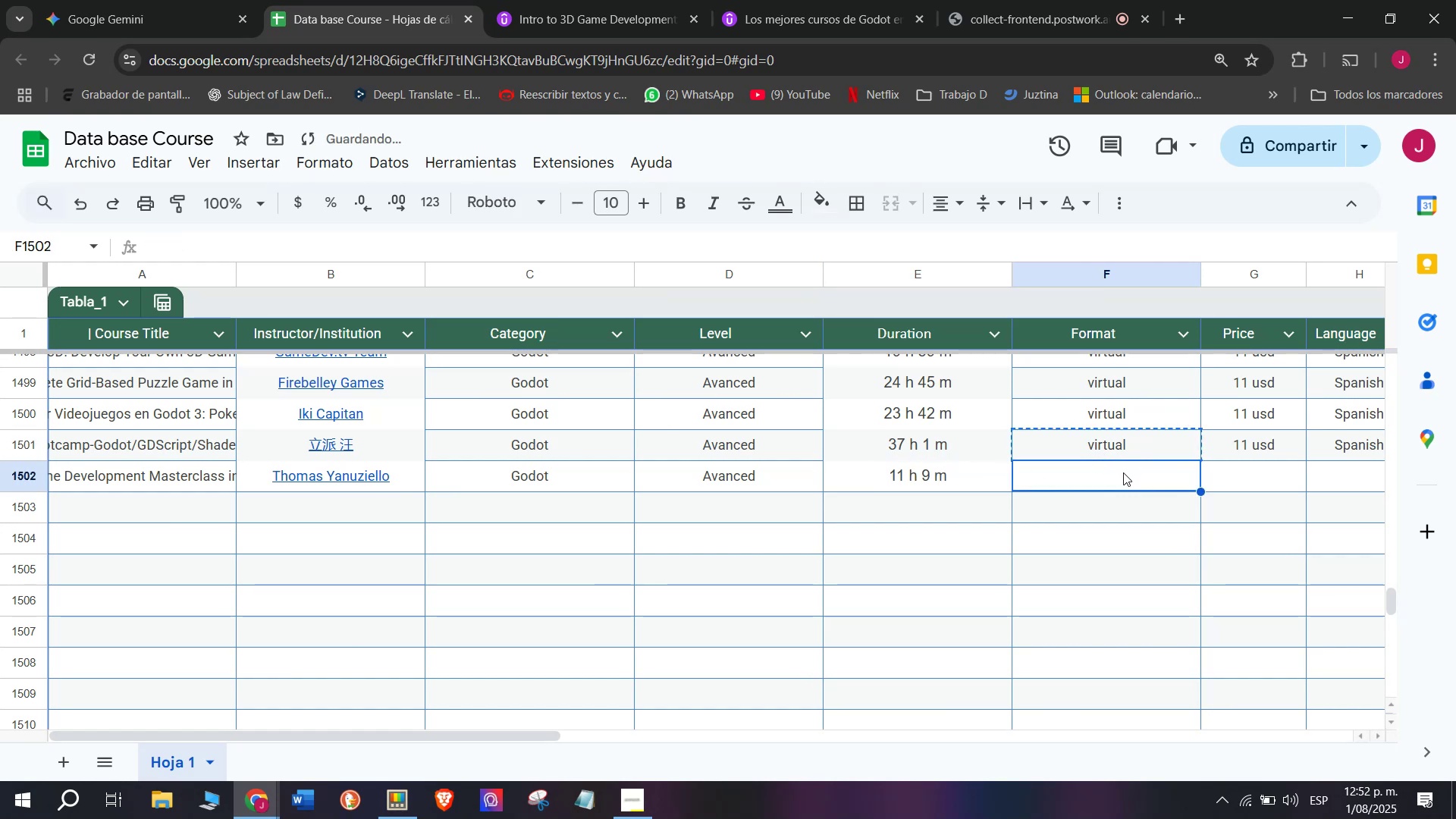 
key(Control+ControlLeft)
 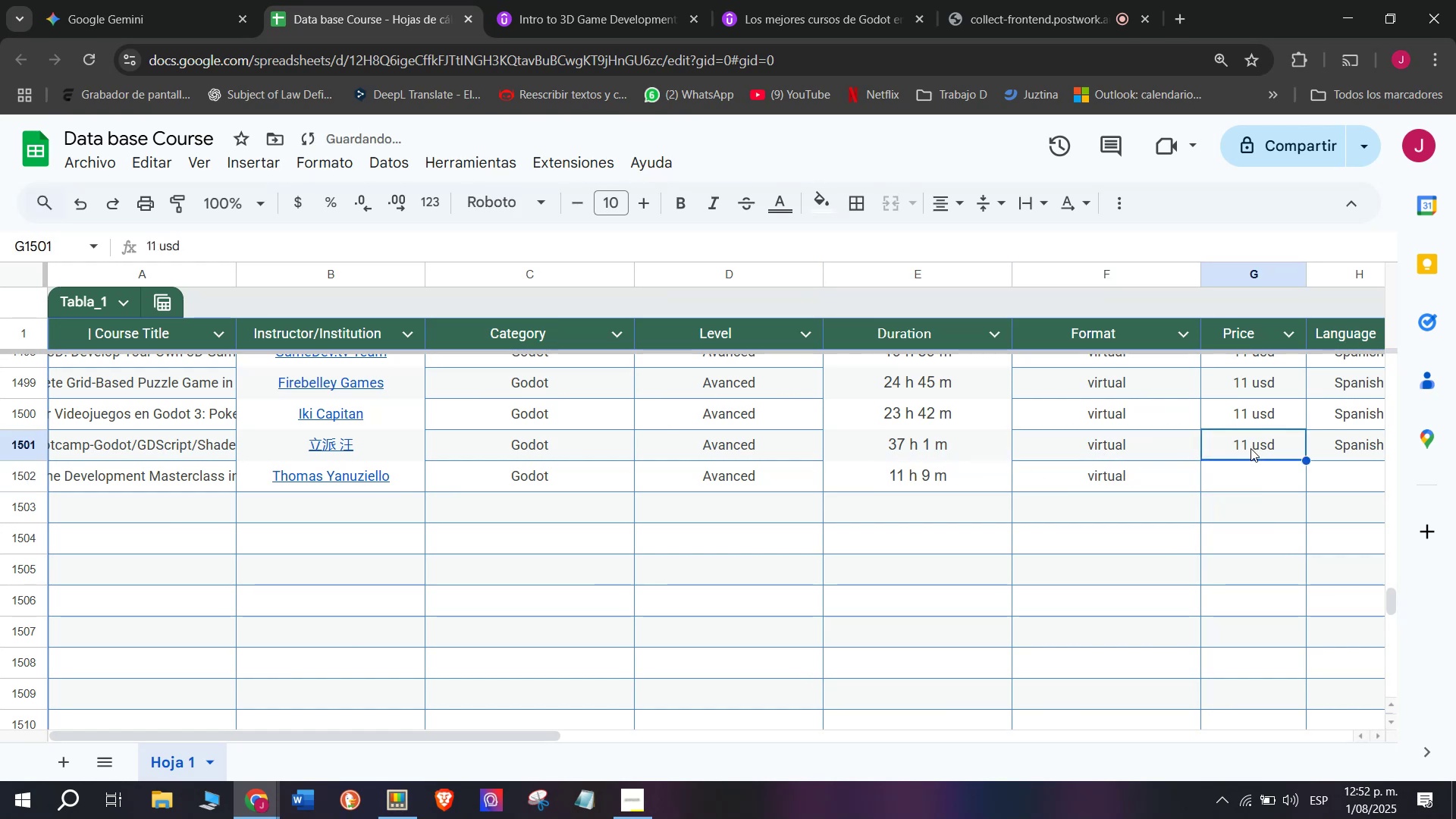 
key(Z)
 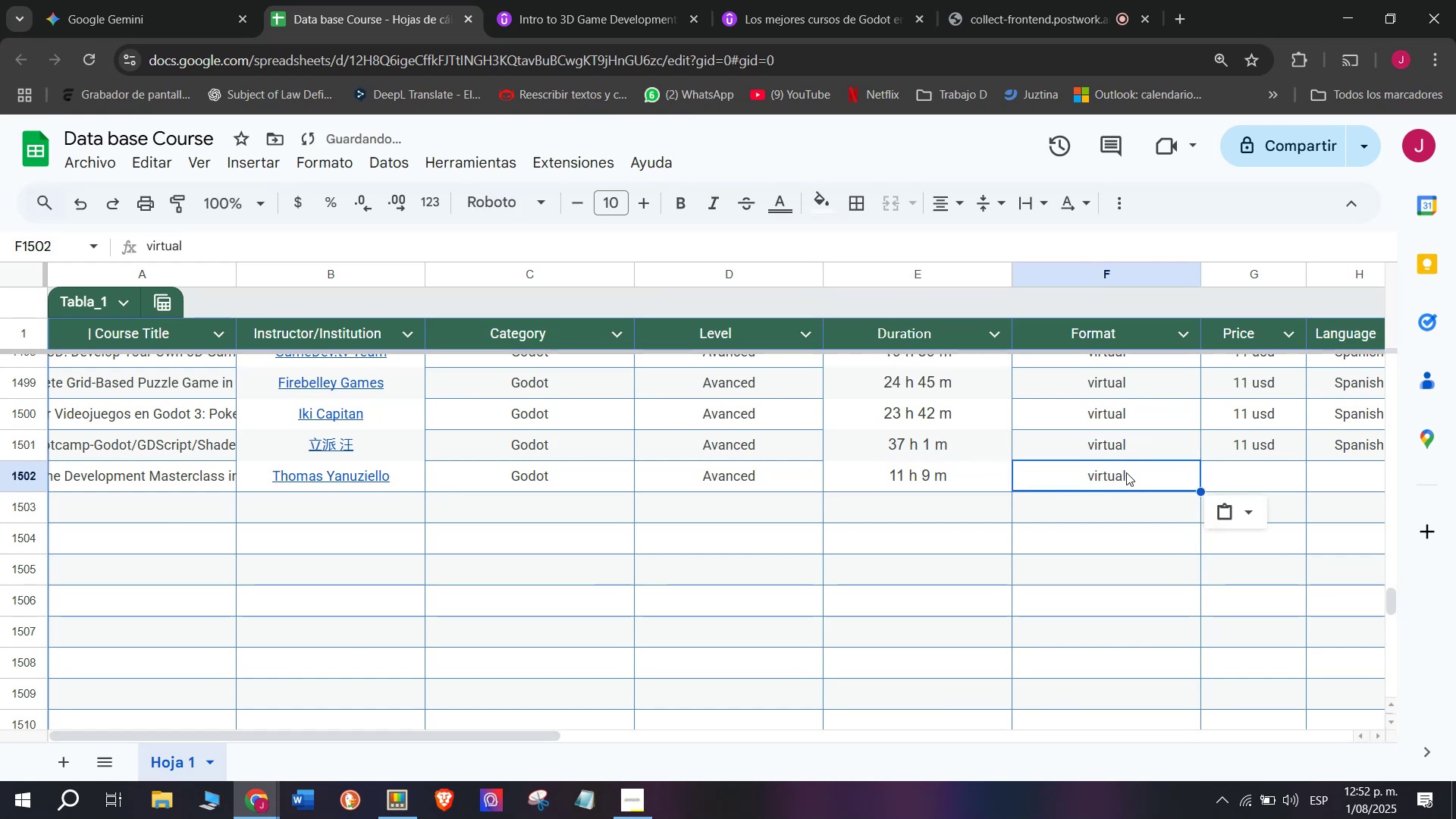 
key(Control+V)
 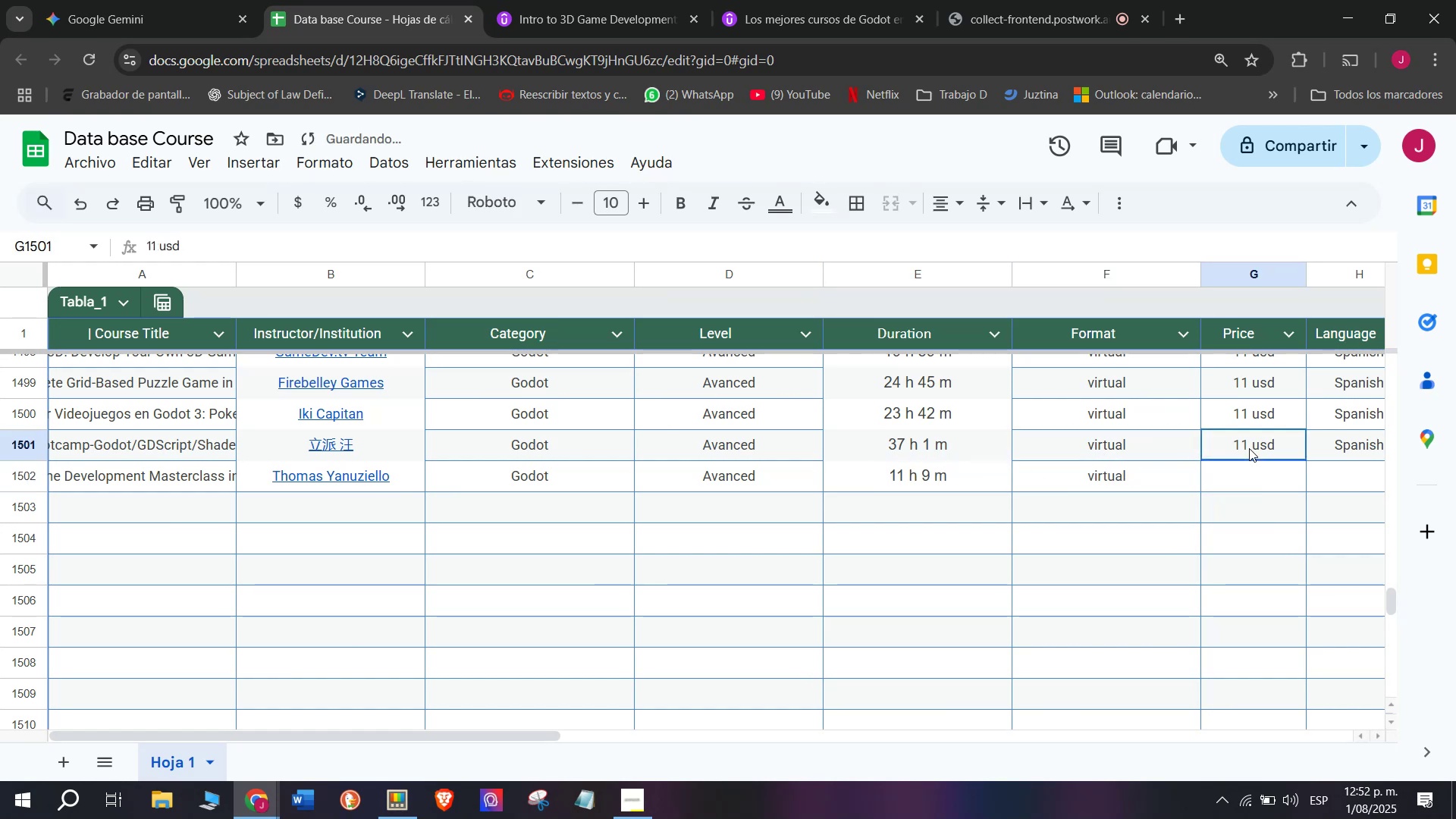 
key(Control+ControlLeft)
 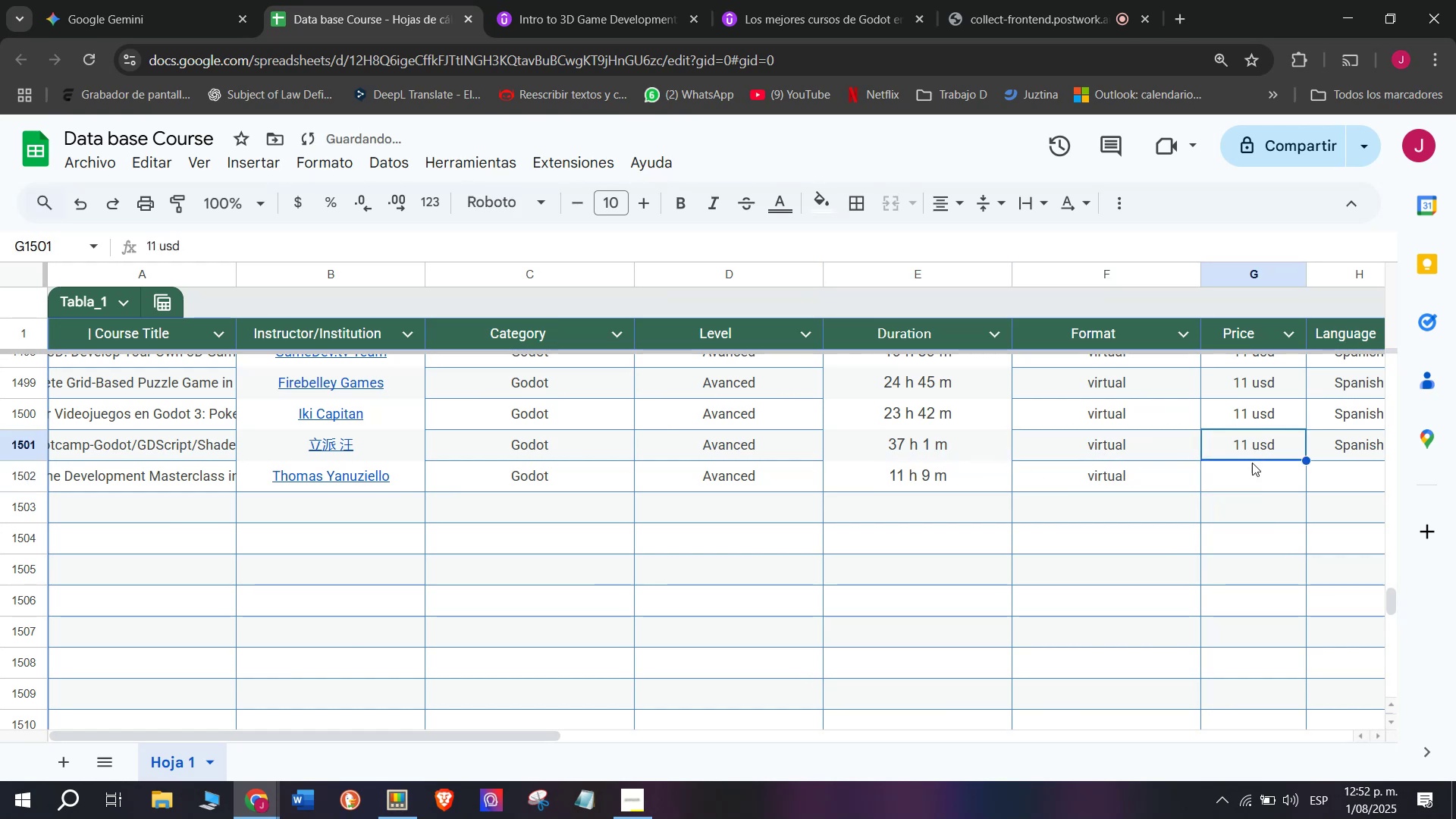 
key(Break)
 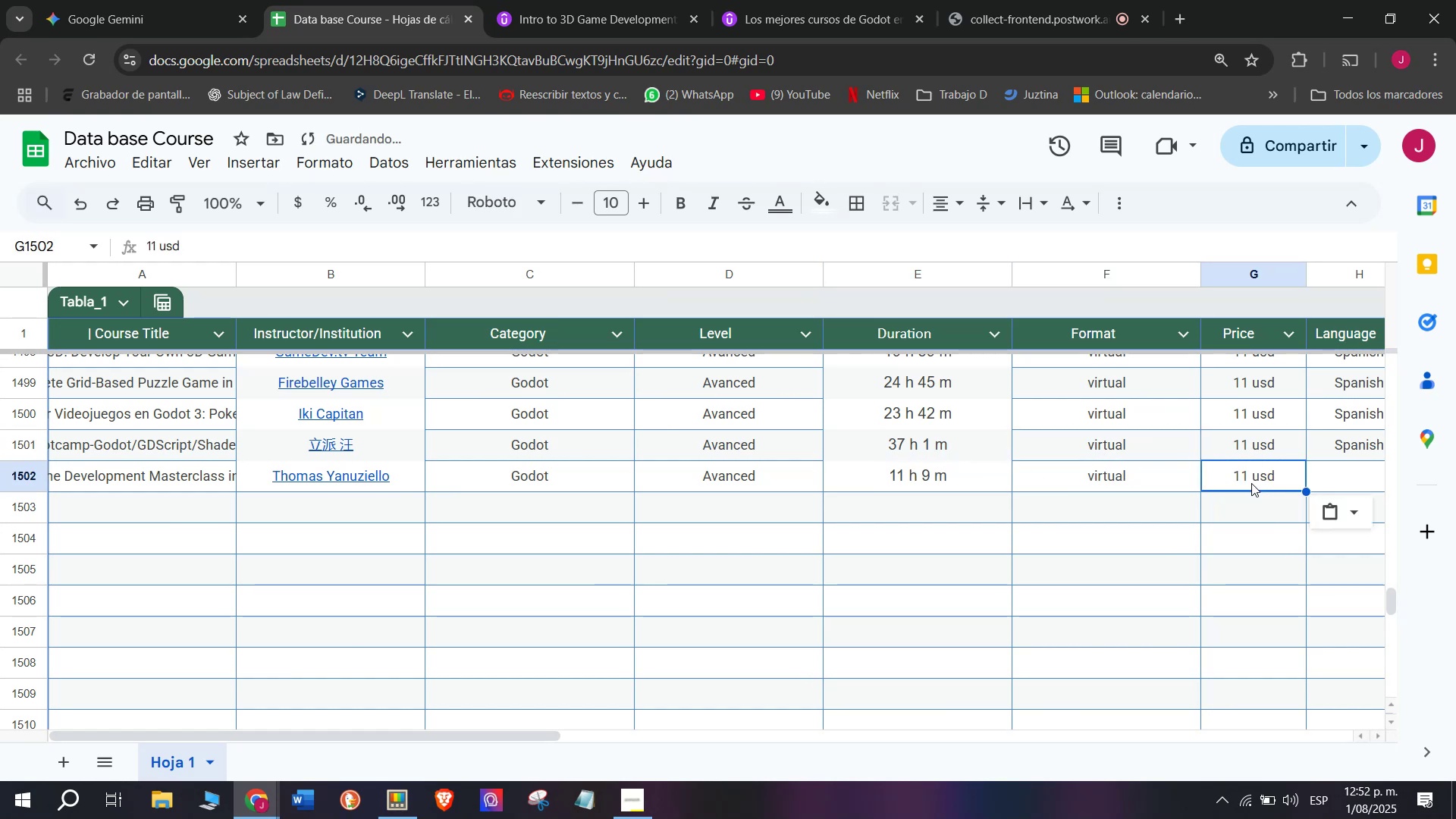 
key(Control+C)
 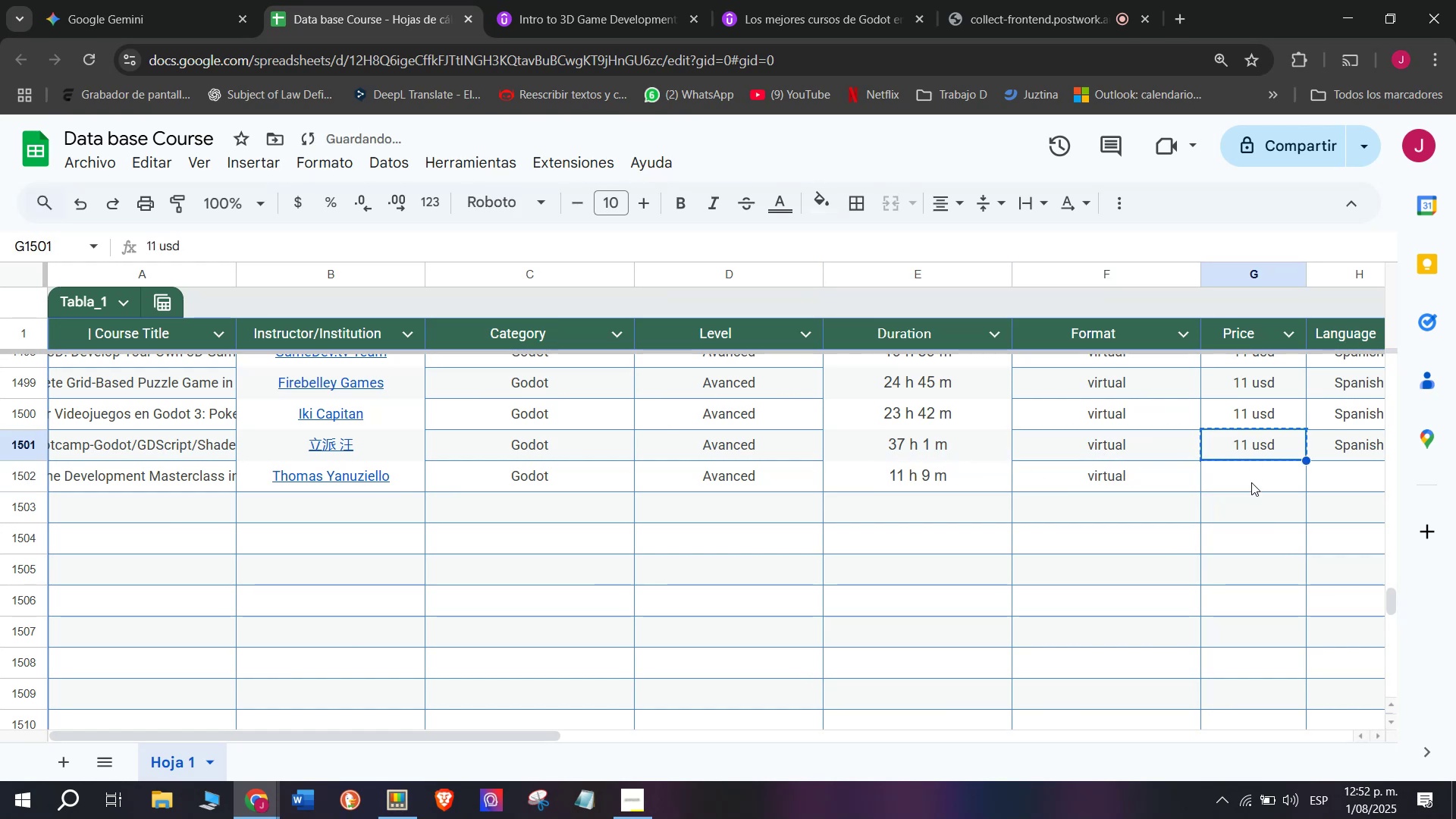 
key(Control+ControlLeft)
 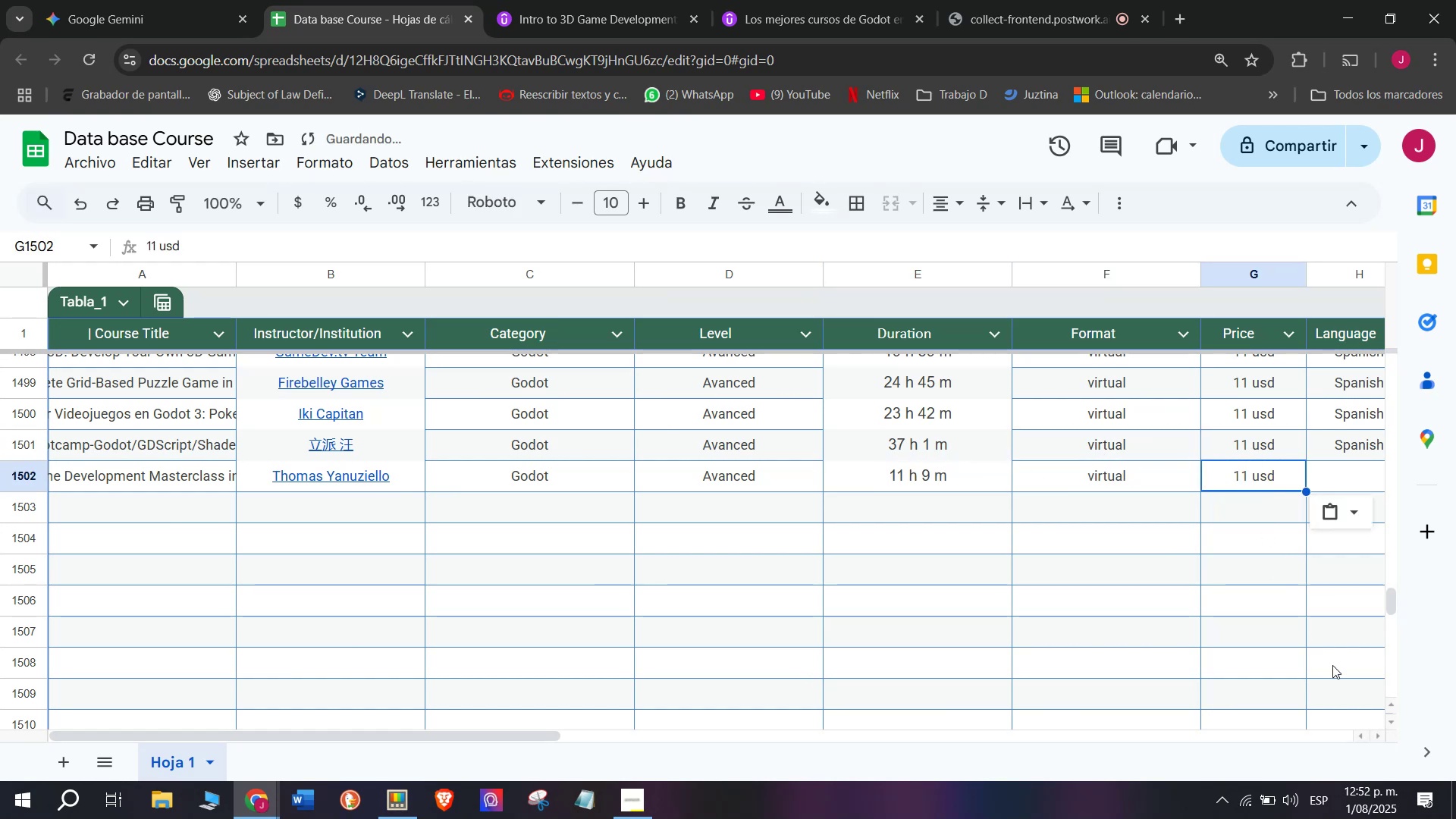 
key(Z)
 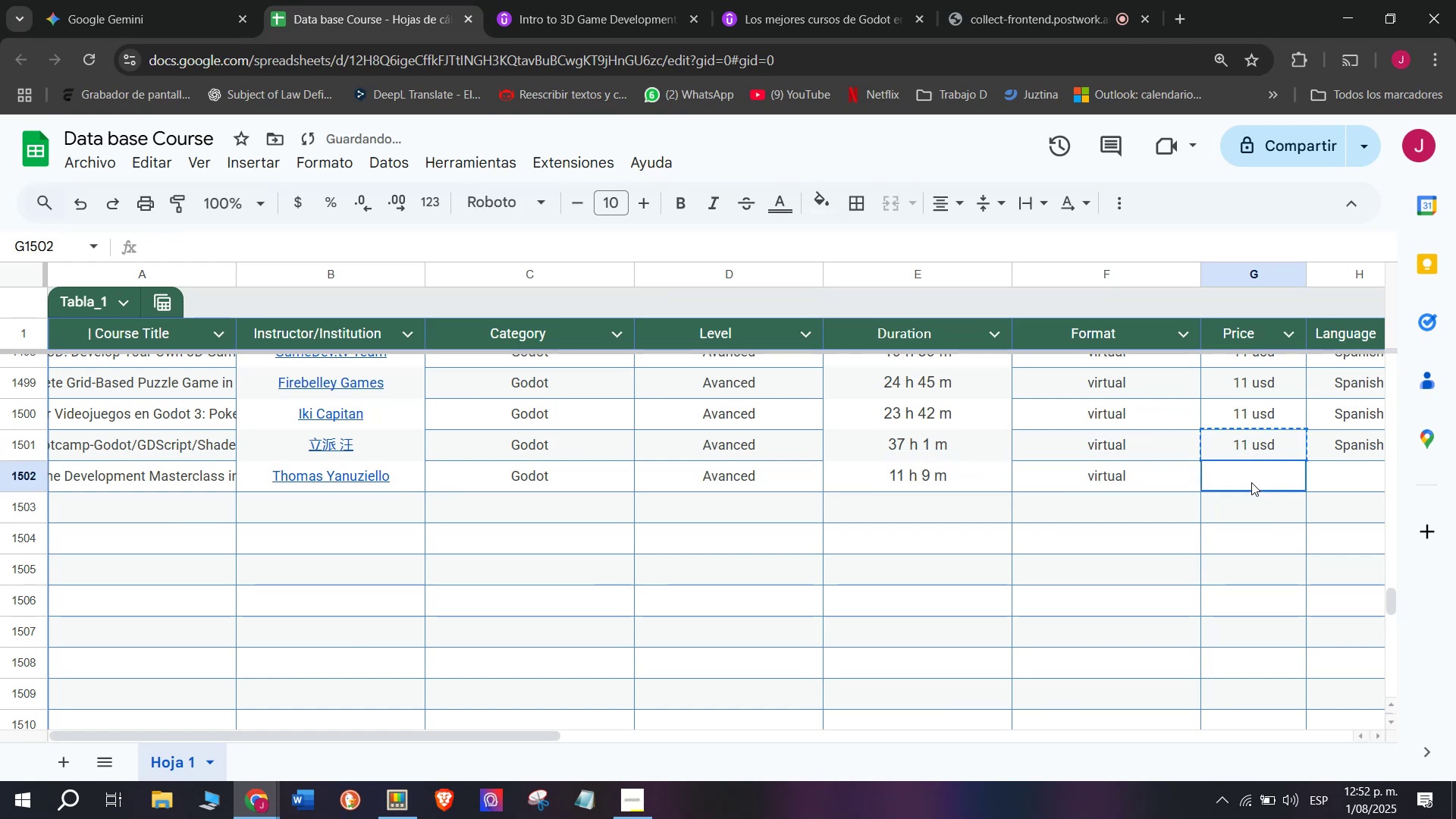 
key(Control+V)
 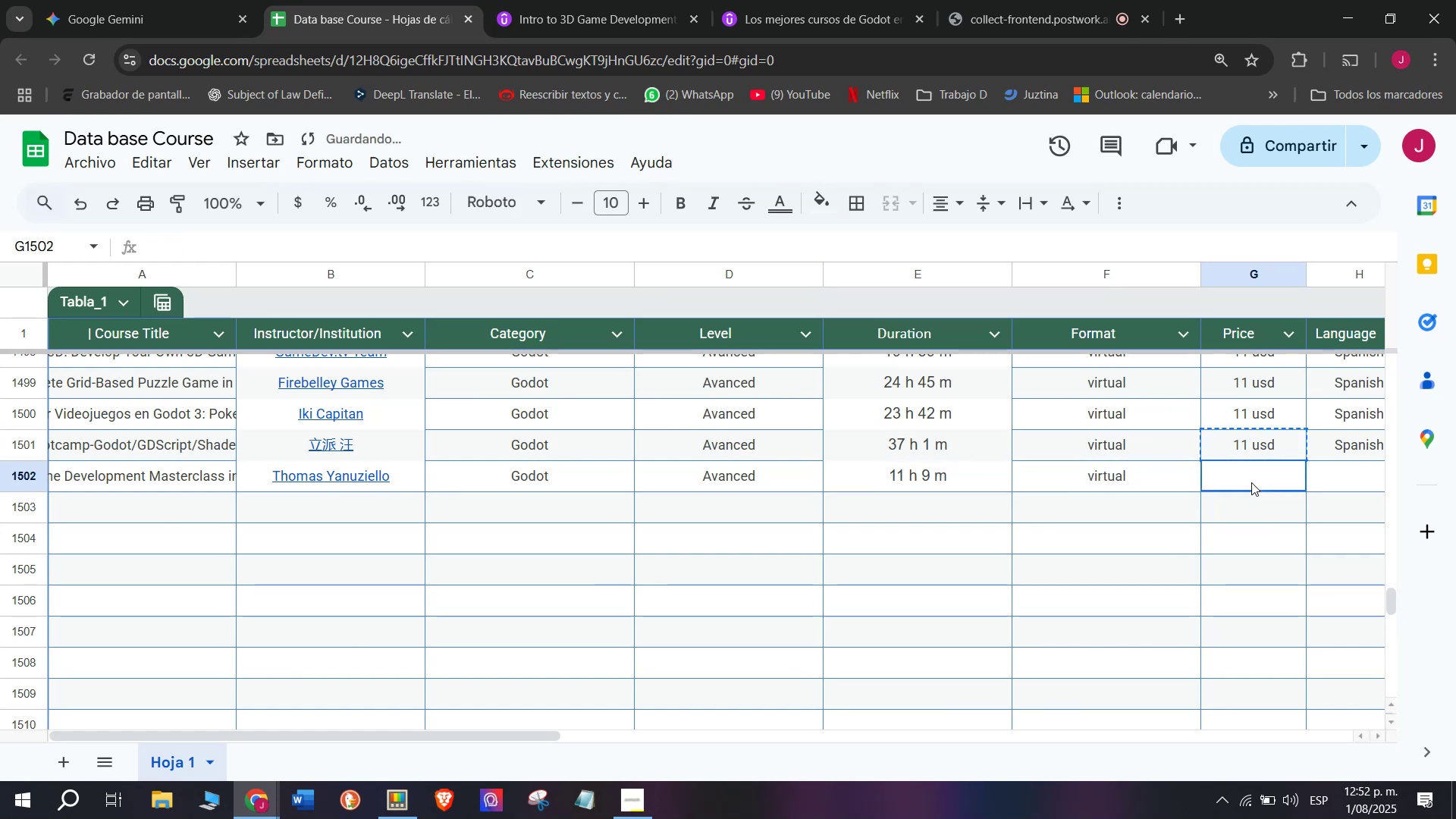 
triple_click([1251, 482])
 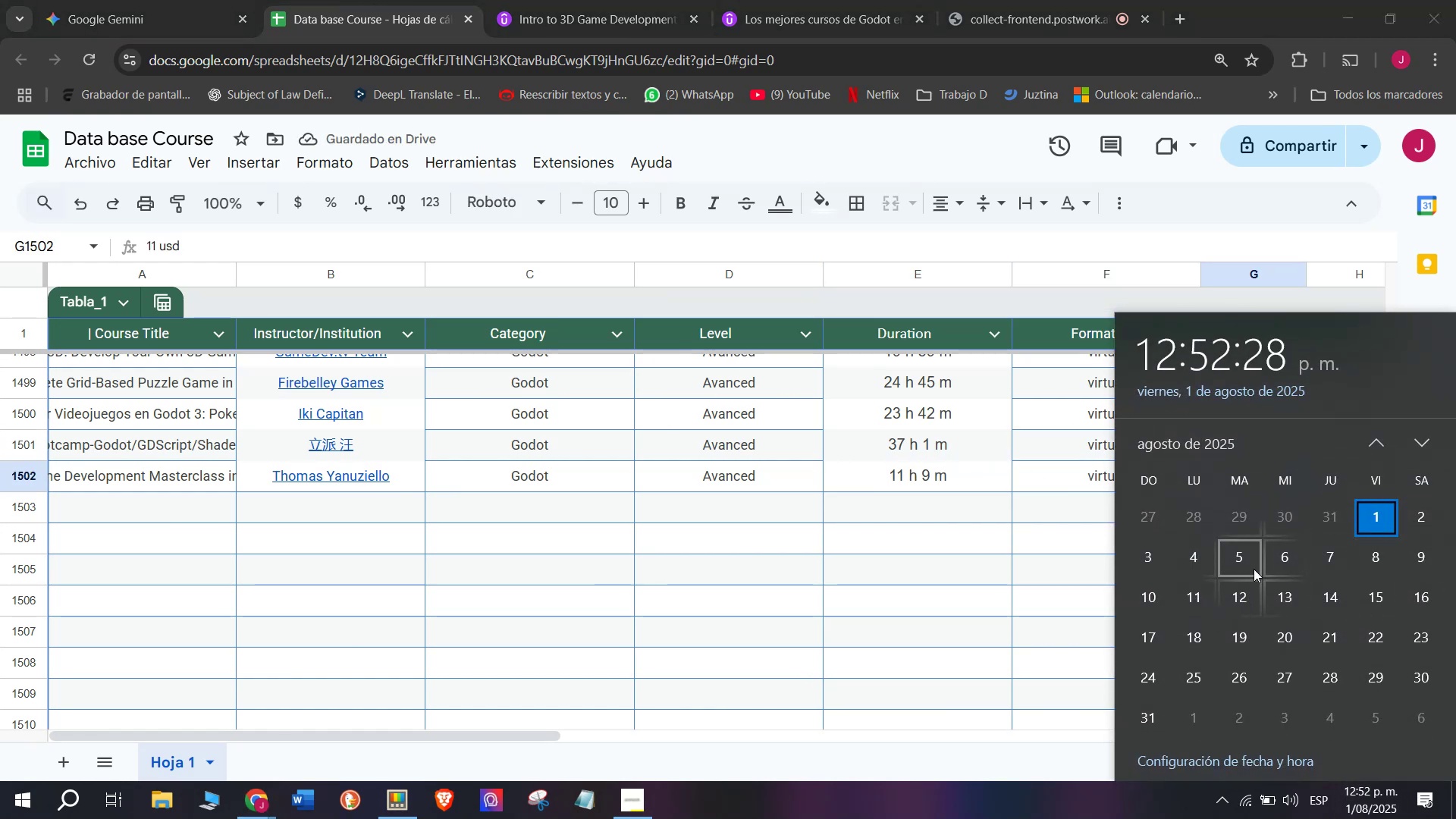 
left_click([1025, 486])
 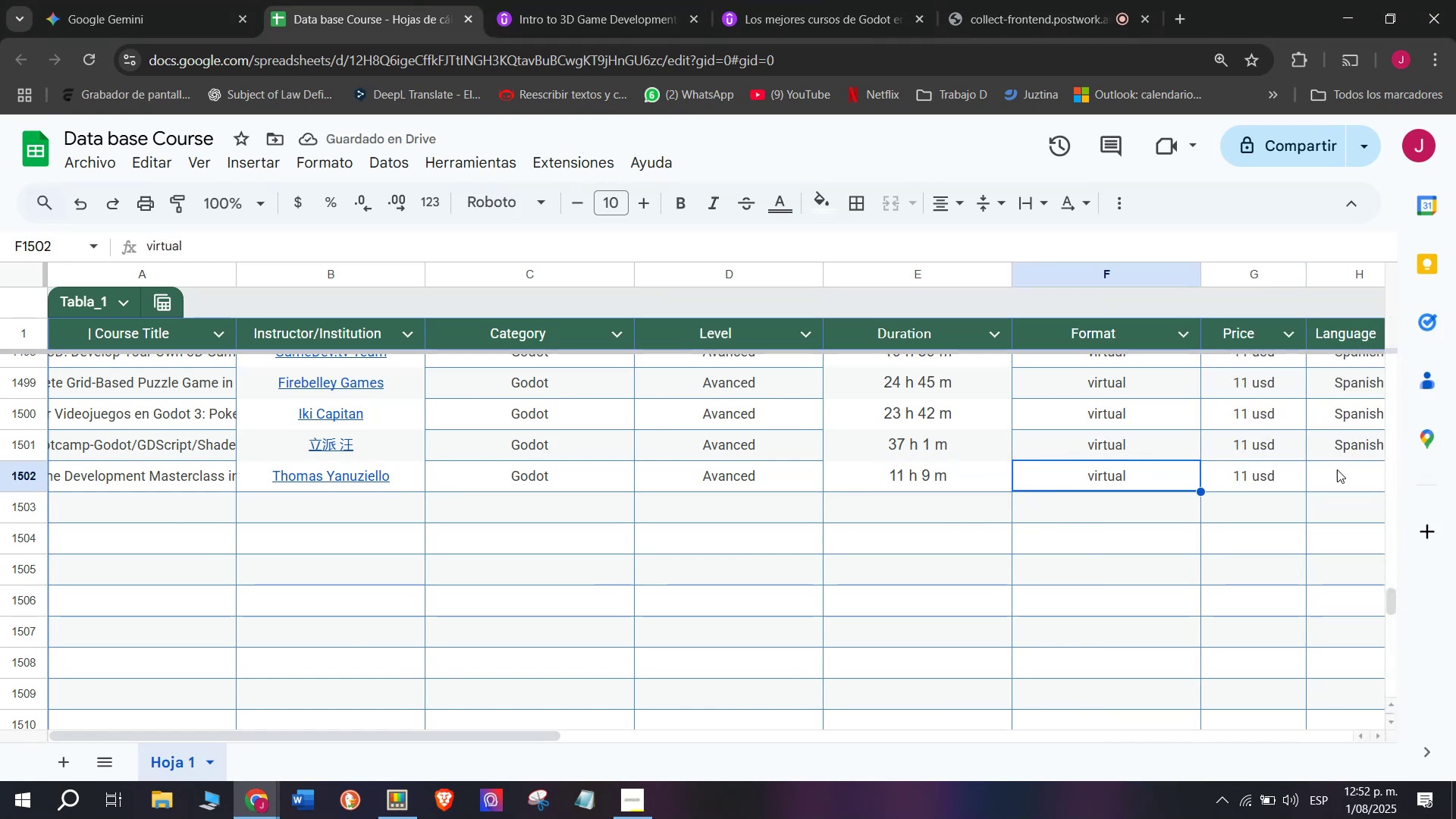 
left_click([1368, 461])
 